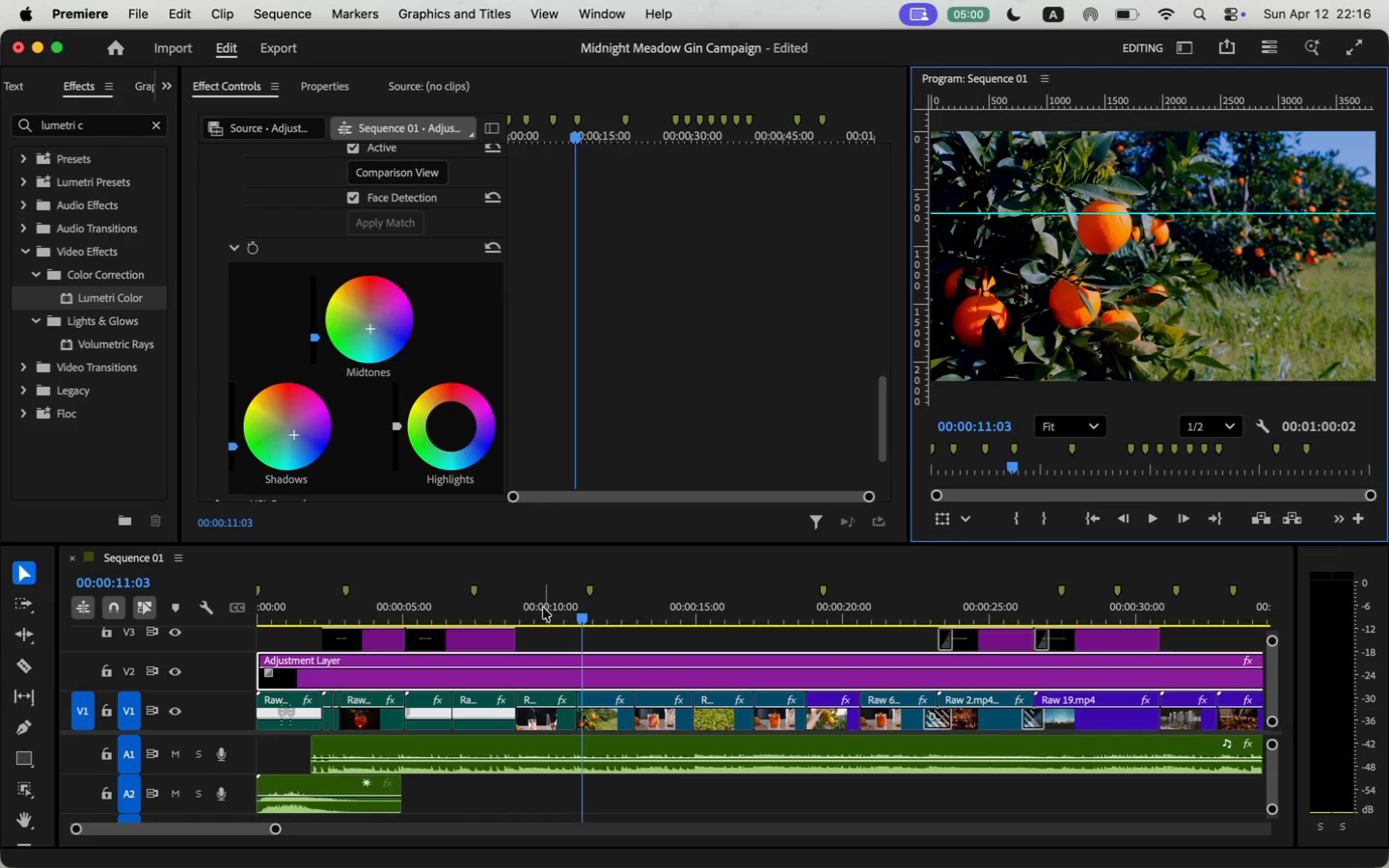 
scroll: coordinate [564, 347], scroll_direction: down, amount: 22.0
 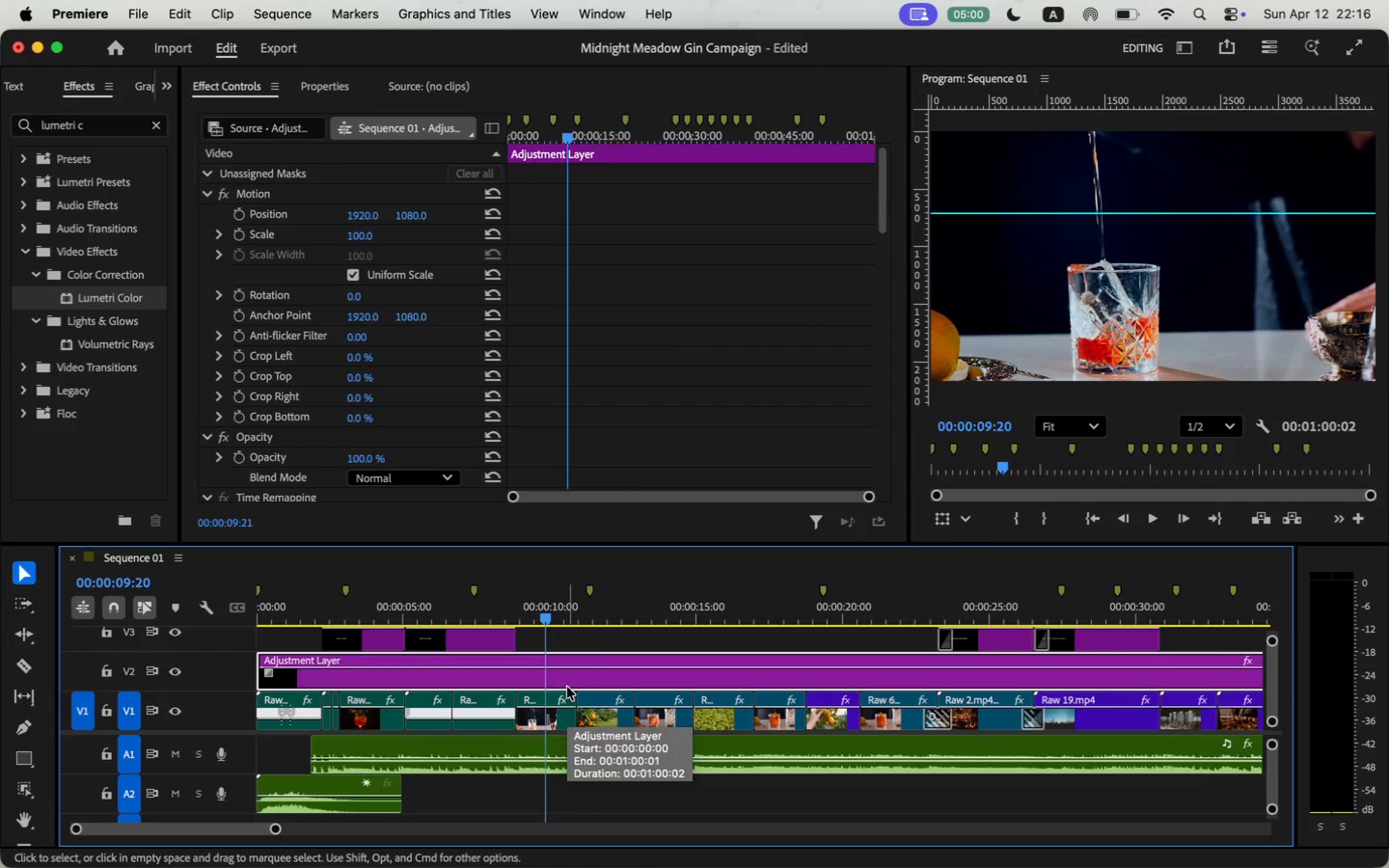 
left_click_drag(start_coordinate=[396, 326], to_coordinate=[399, 336])
 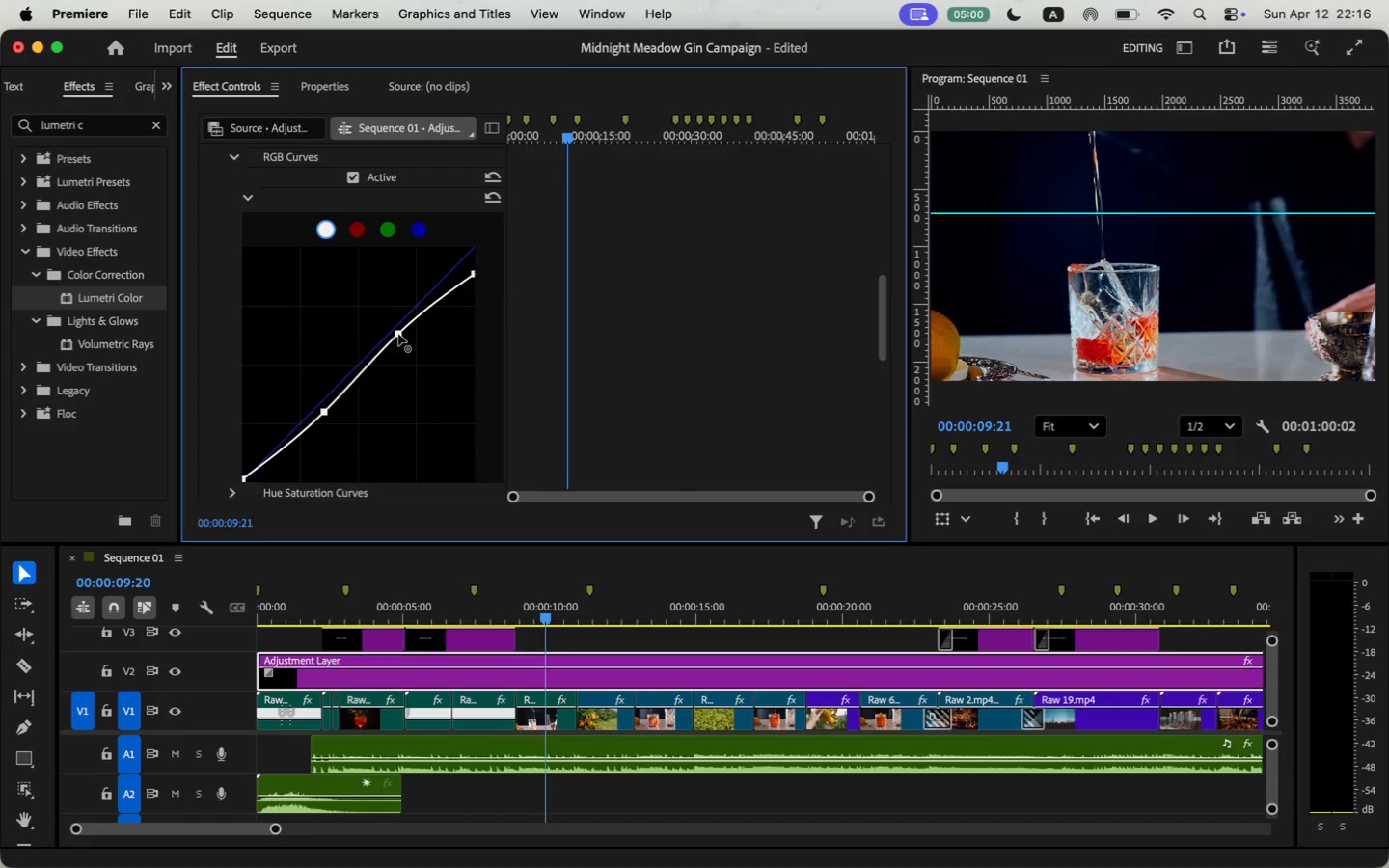 
left_click_drag(start_coordinate=[324, 414], to_coordinate=[318, 420])
 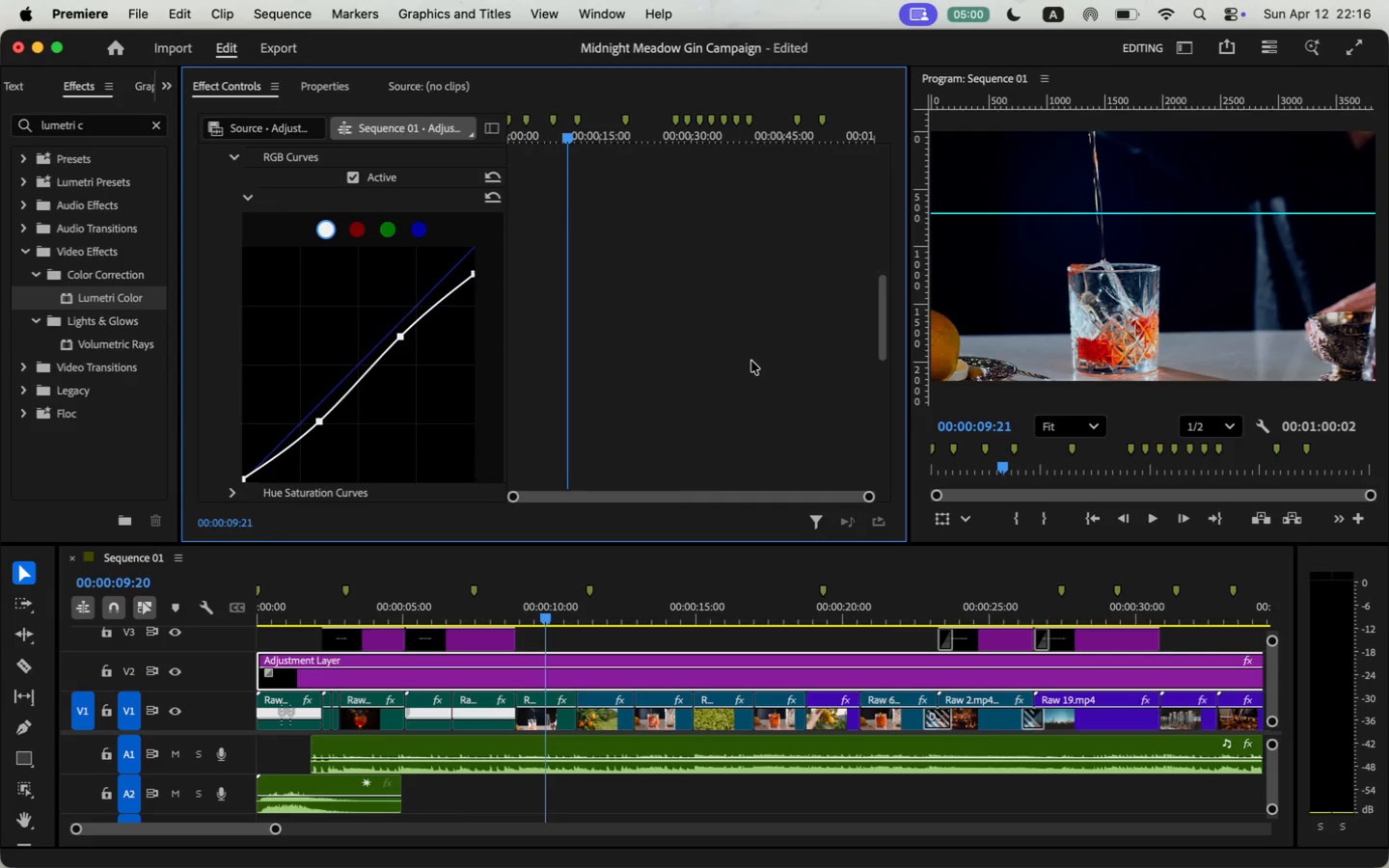 
mouse_move([532, 701])
 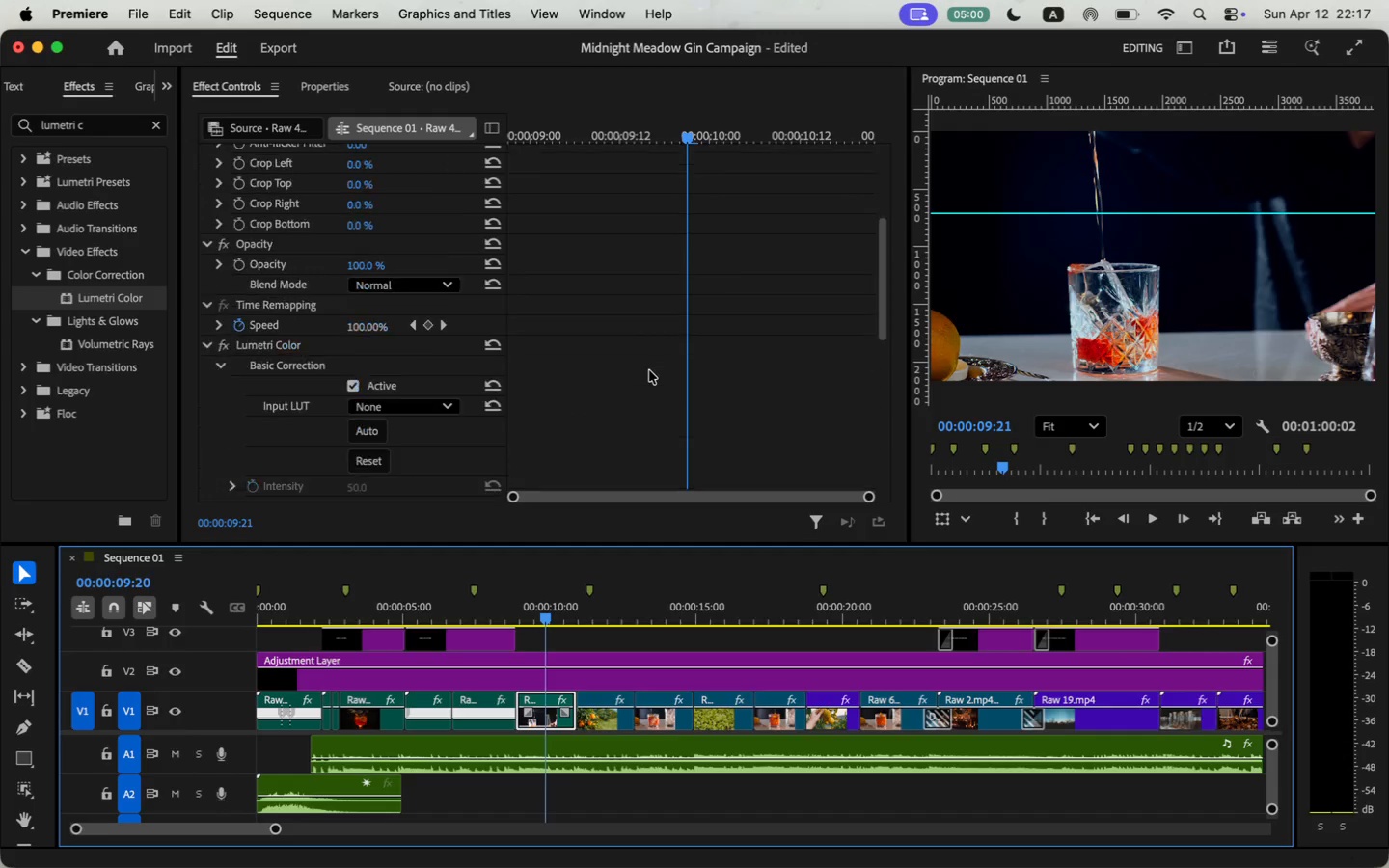 
scroll: coordinate [626, 332], scroll_direction: down, amount: 71.0
 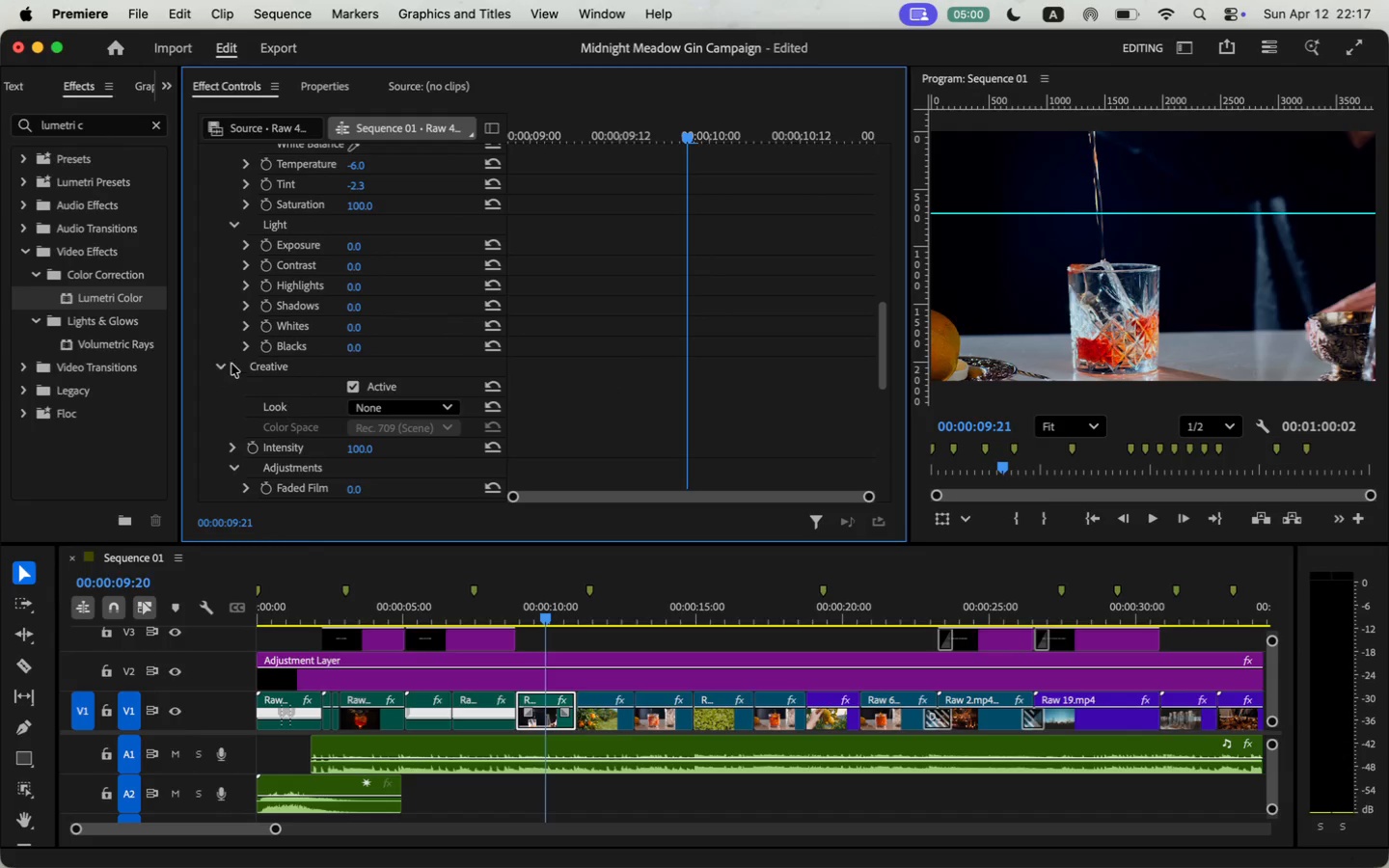 
scroll: coordinate [271, 342], scroll_direction: up, amount: 2.0
 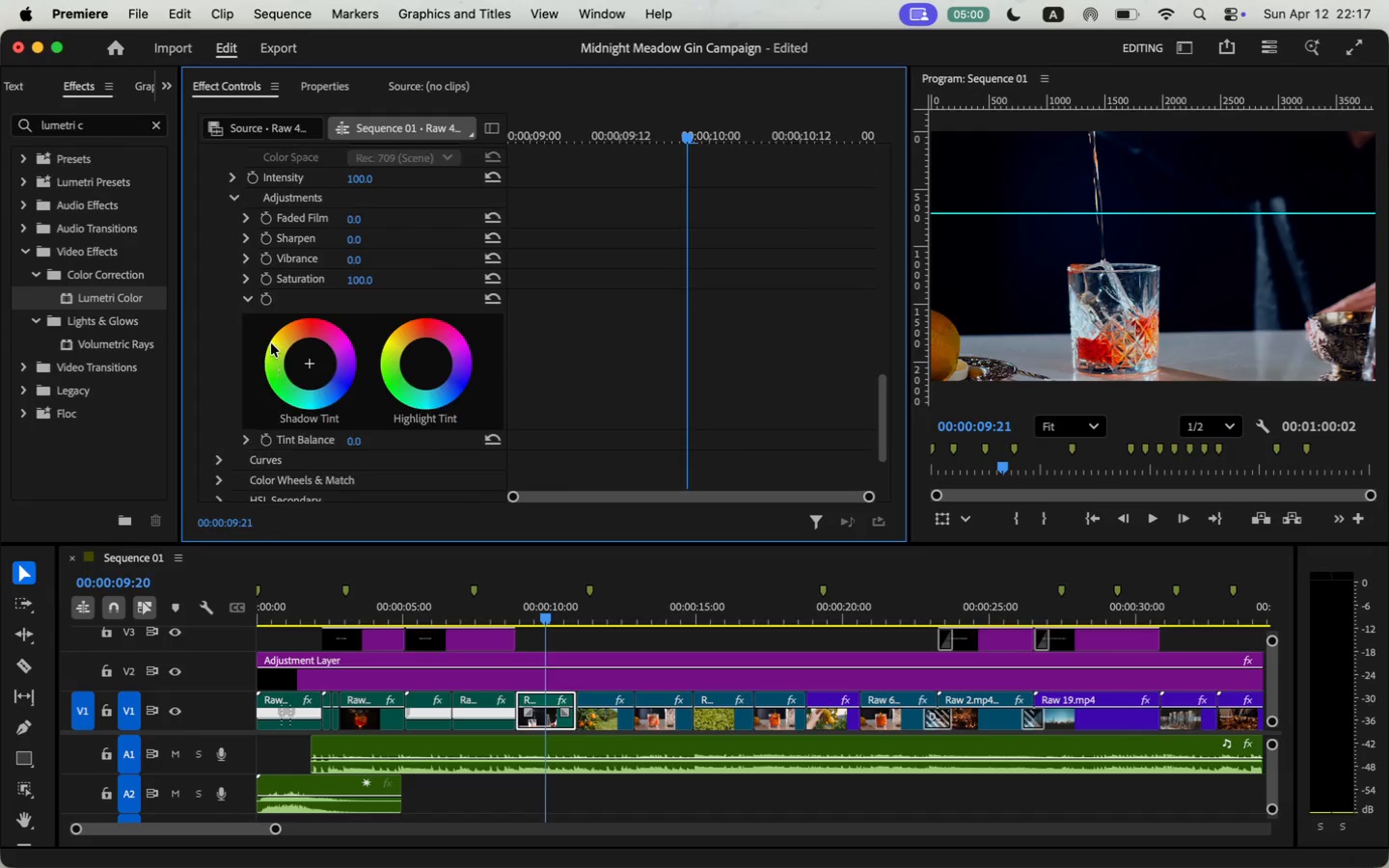 
scroll: coordinate [227, 455], scroll_direction: down, amount: 4.0
 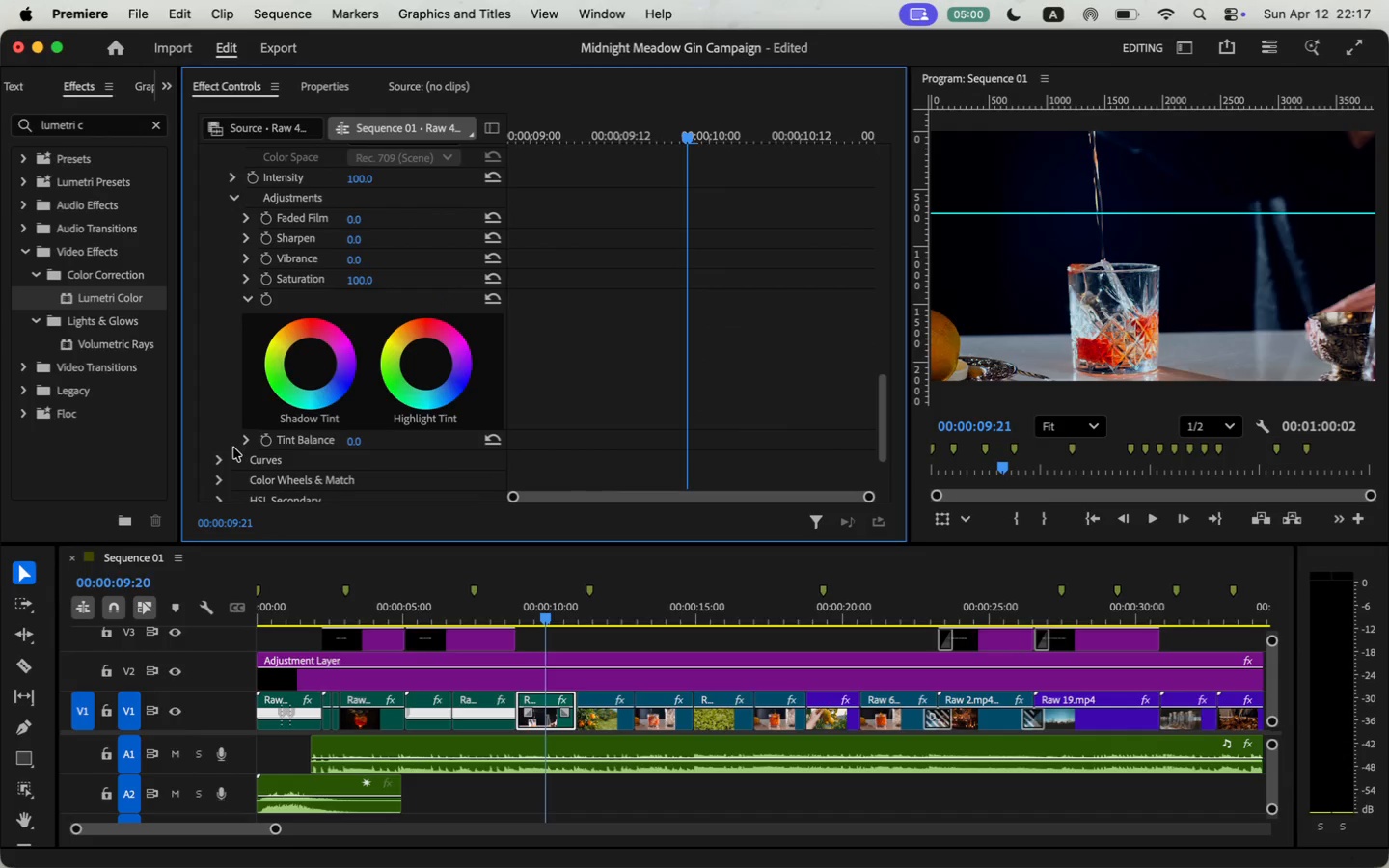 
mouse_move([241, 422])
 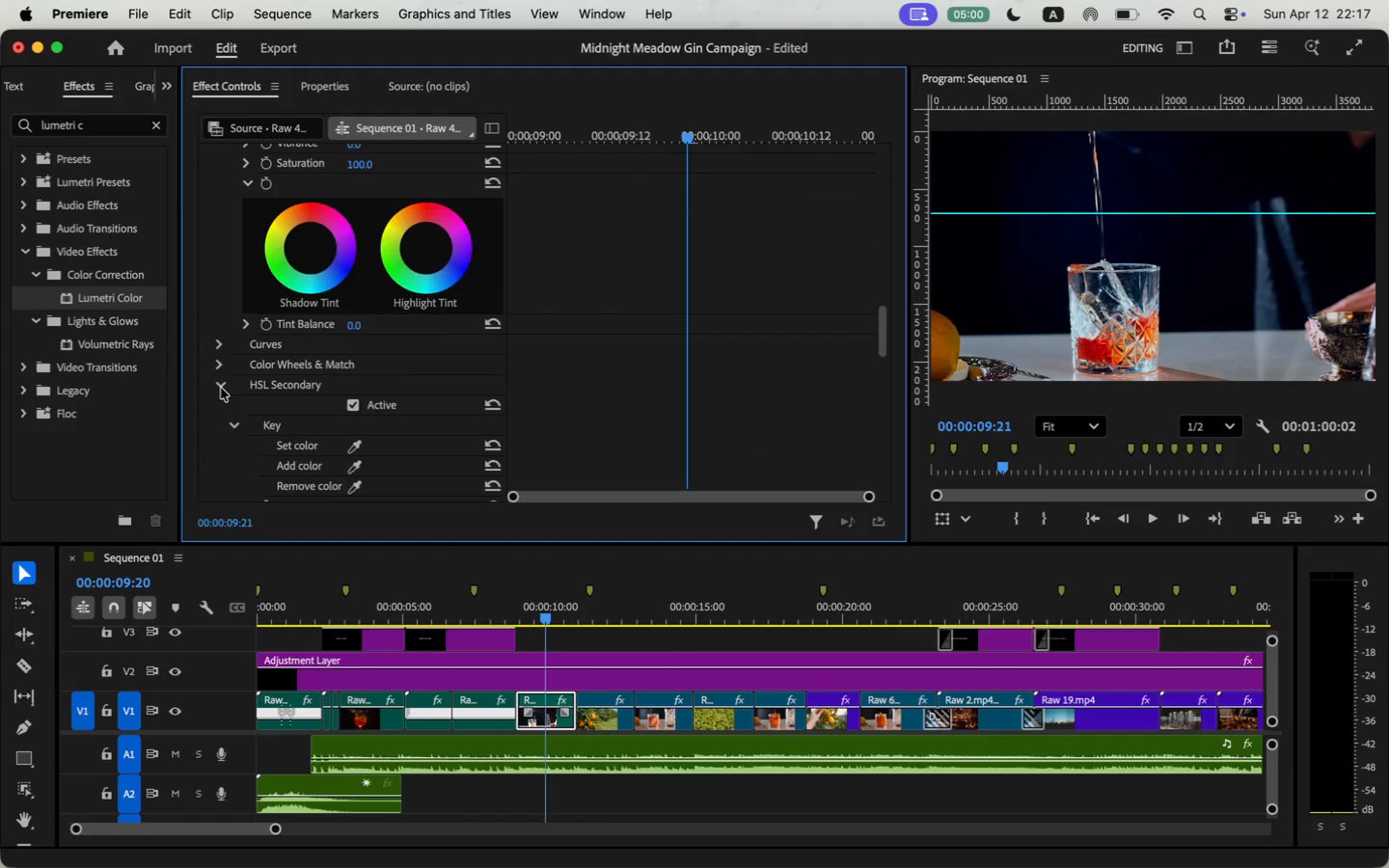 
scroll: coordinate [241, 422], scroll_direction: down, amount: 2.0
 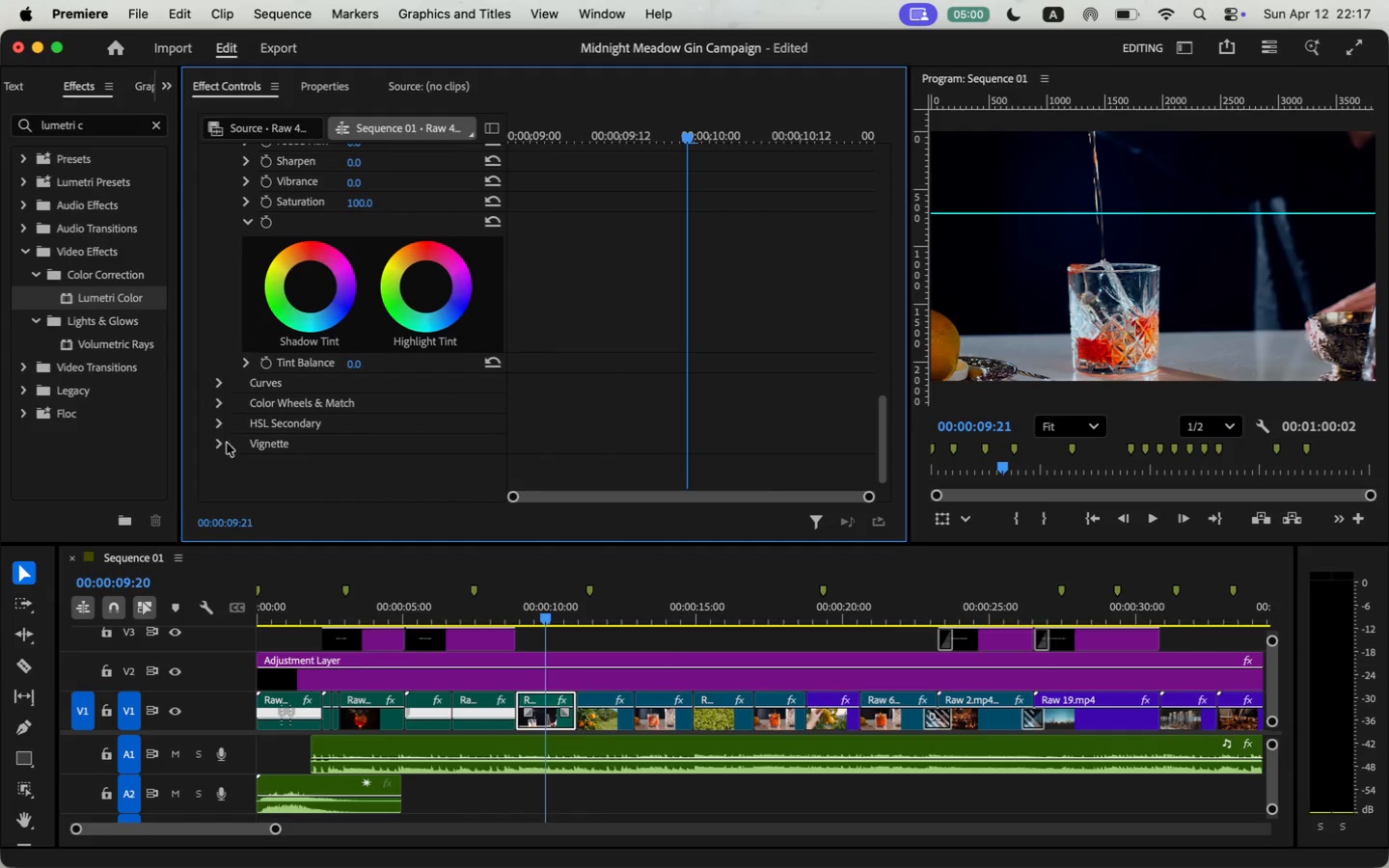 
double_click([221, 367])
 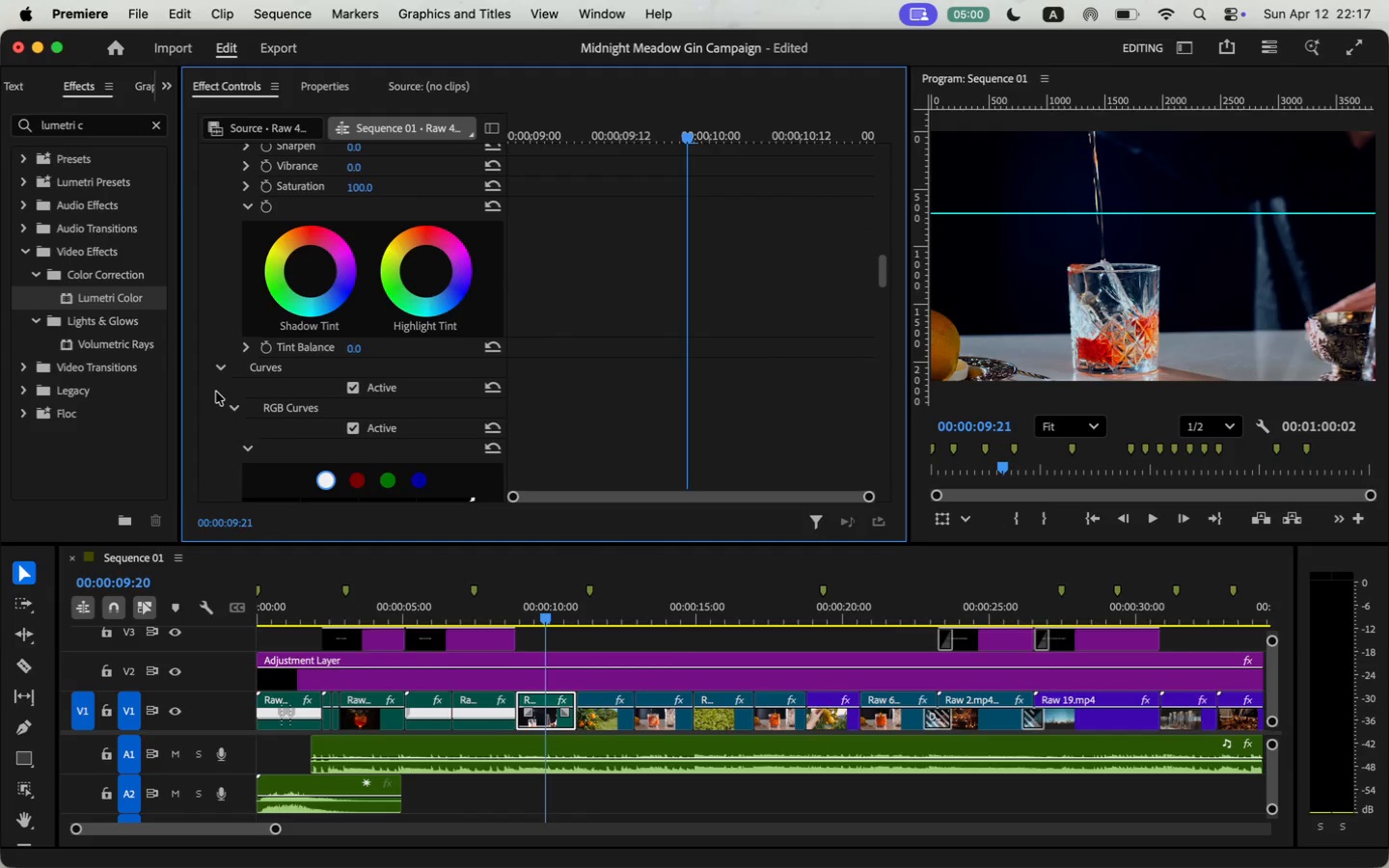 
left_click([223, 376])
 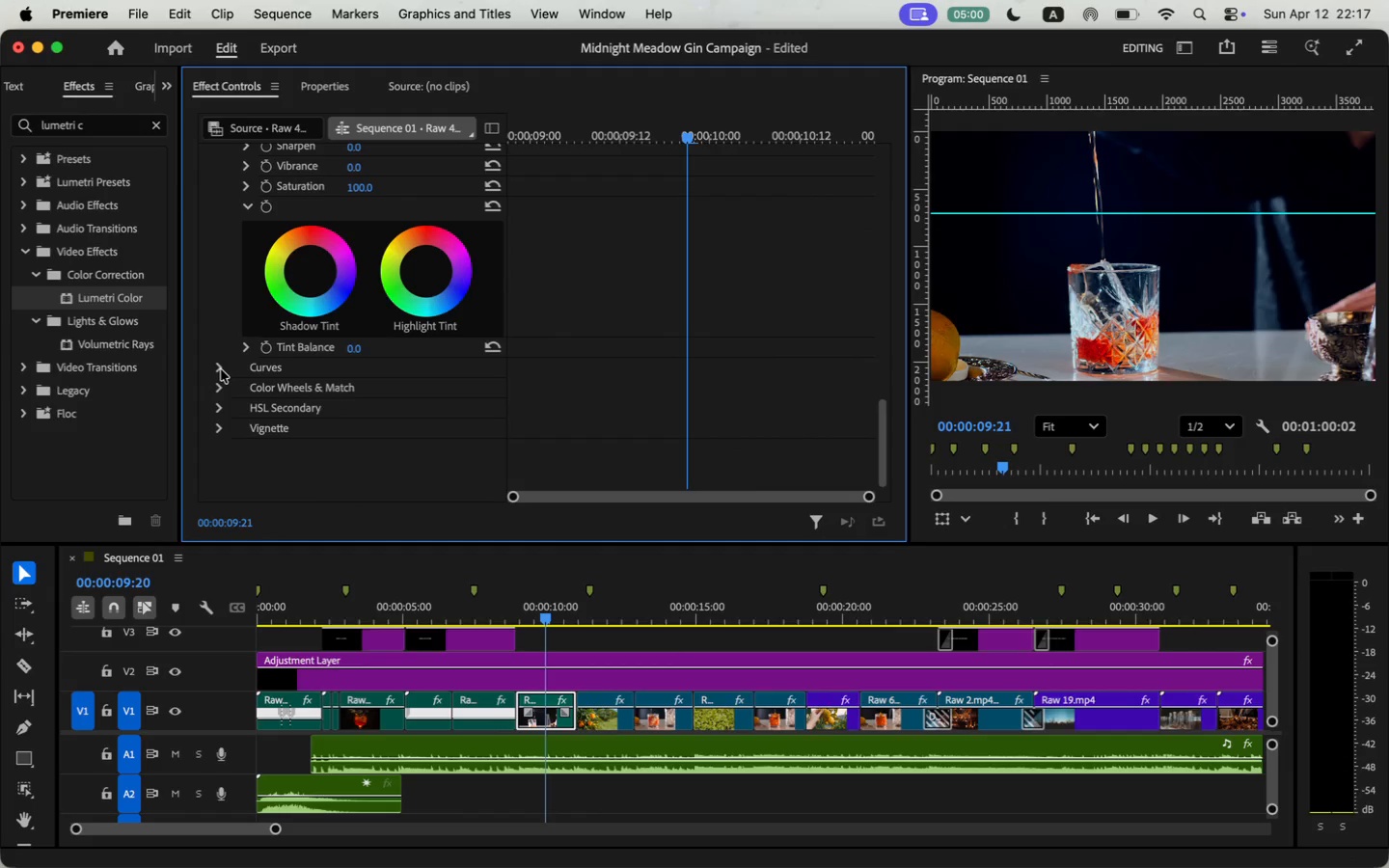 
left_click([221, 369])
 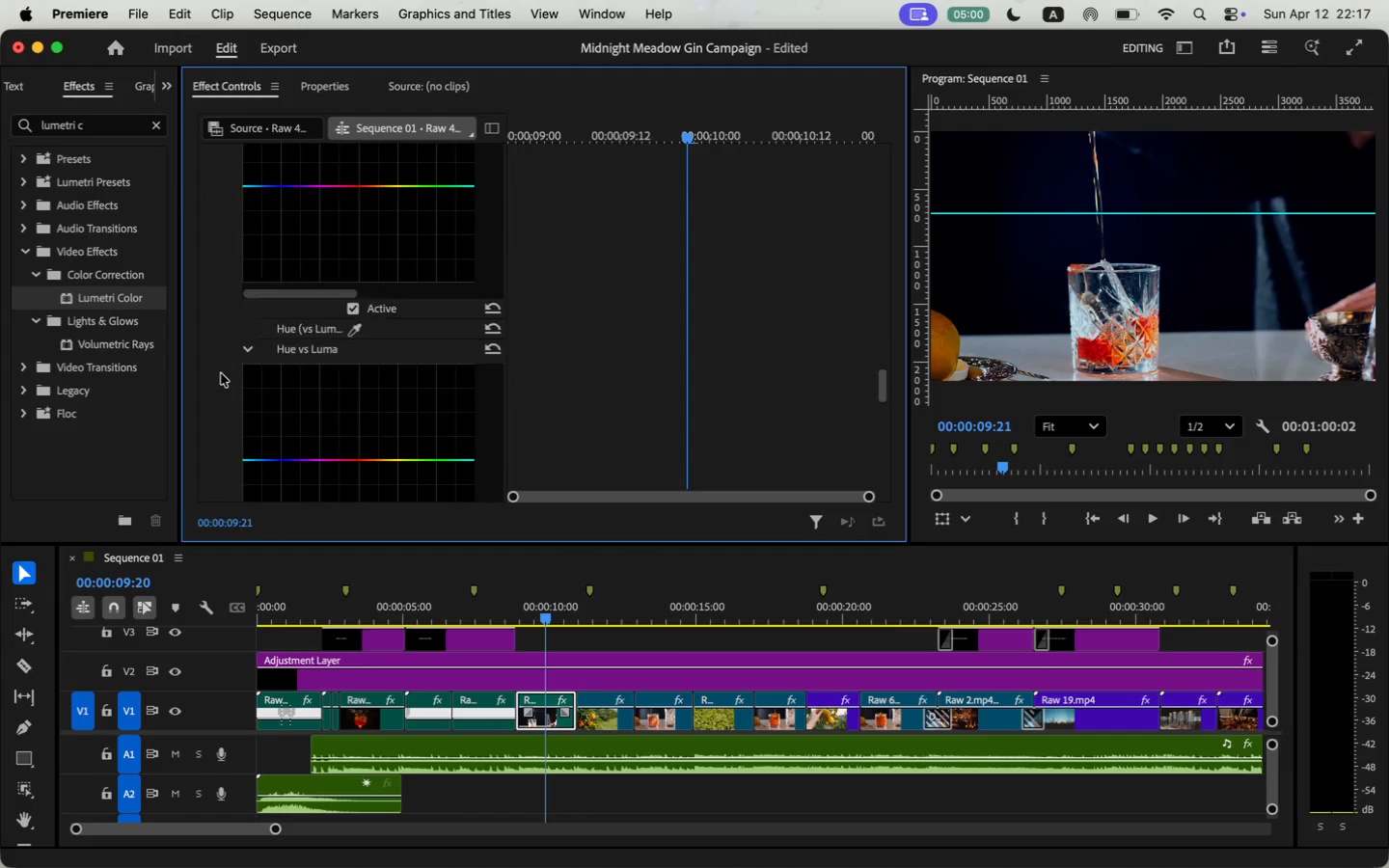 
scroll: coordinate [614, 360], scroll_direction: down, amount: 123.0
 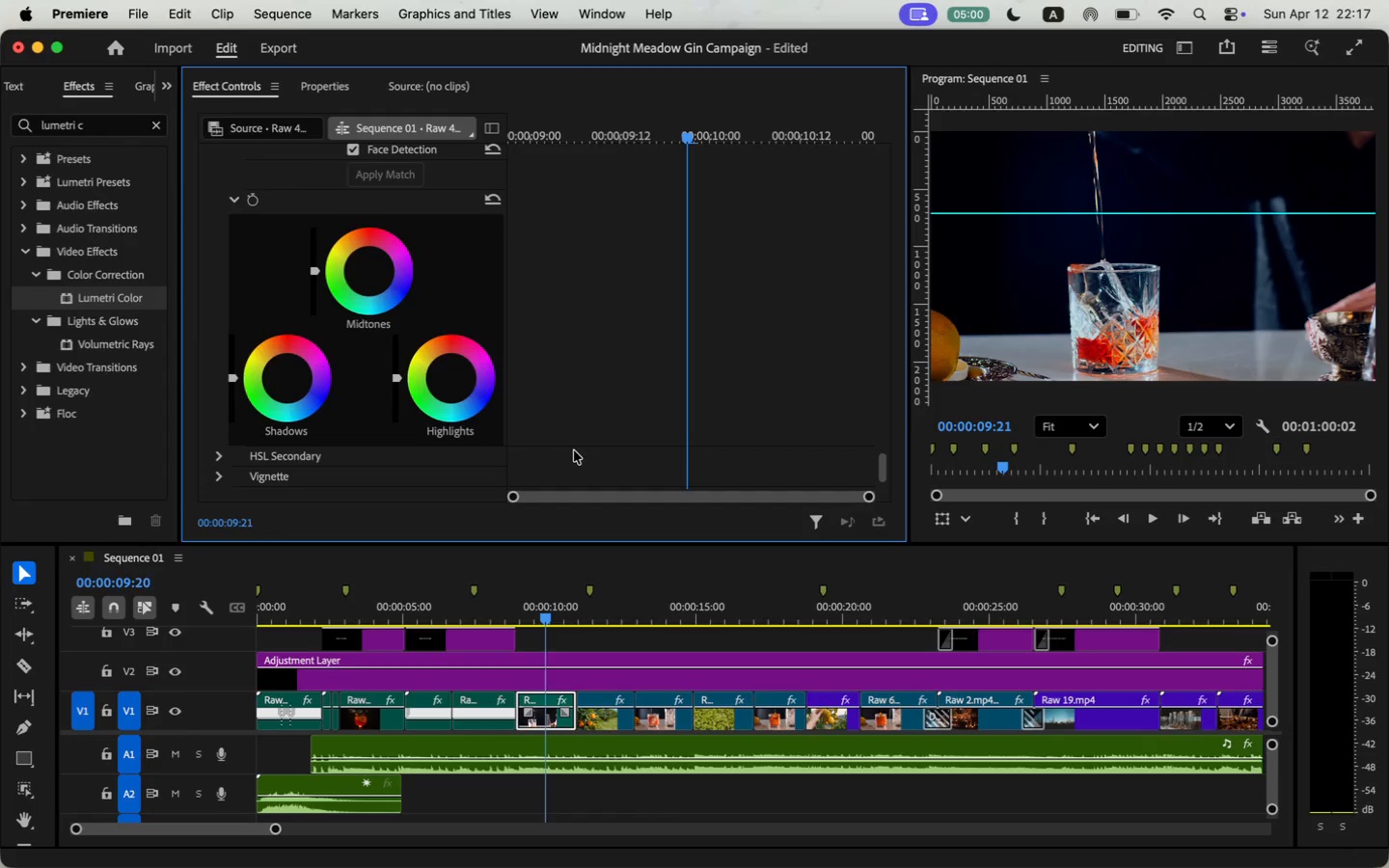 
wait(5.32)
 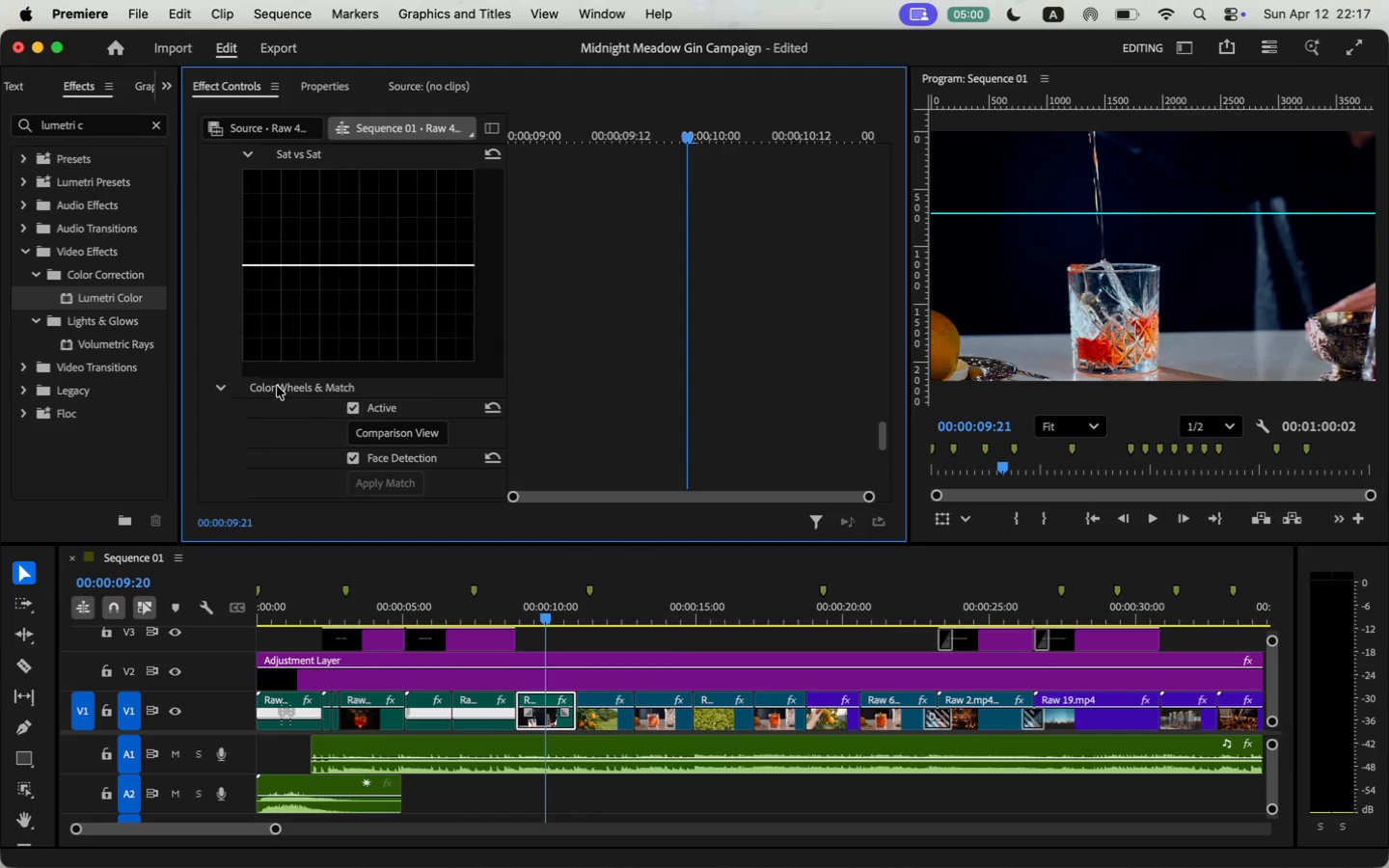 
scroll: coordinate [650, 358], scroll_direction: down, amount: 46.0
 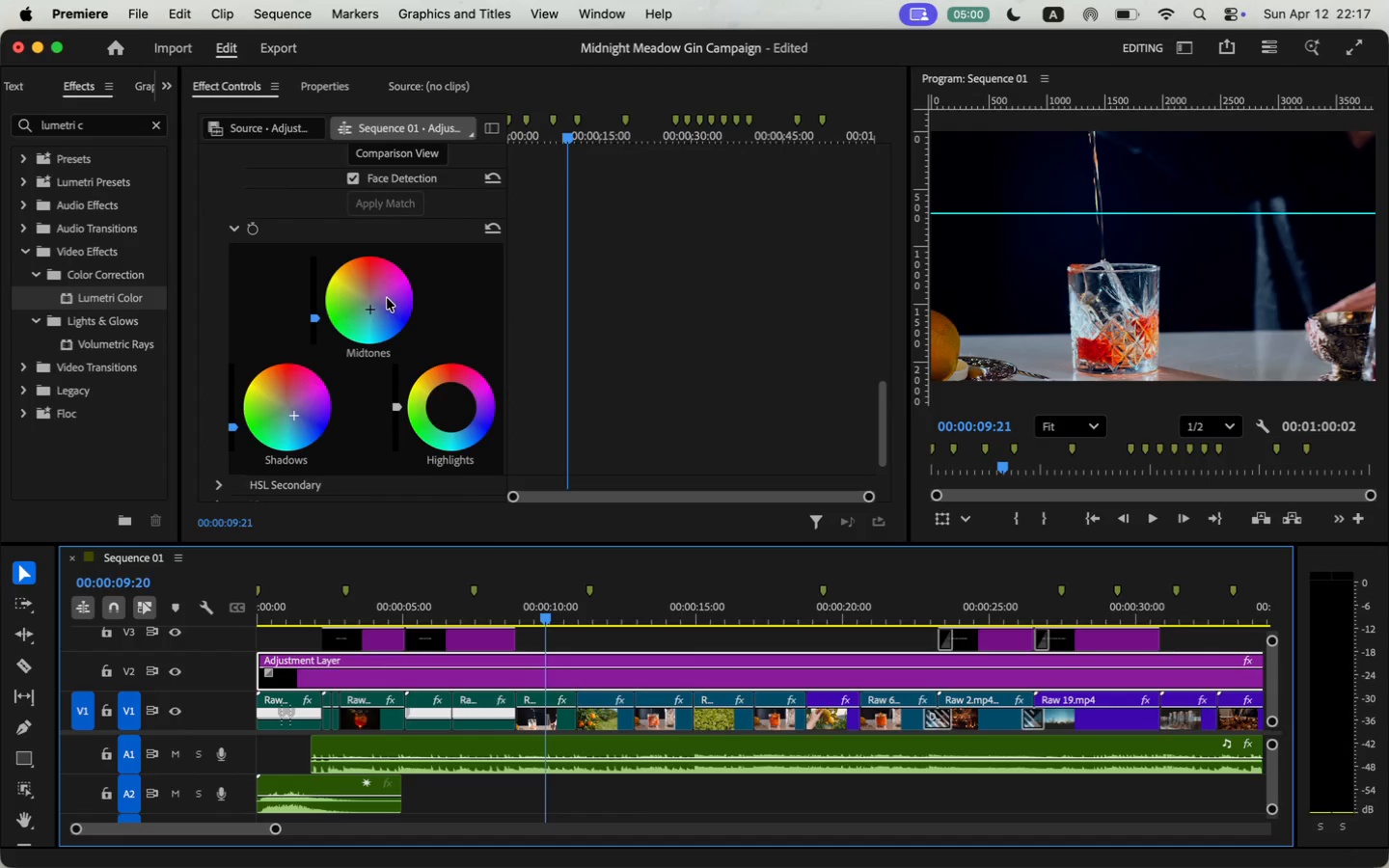 
wait(6.27)
 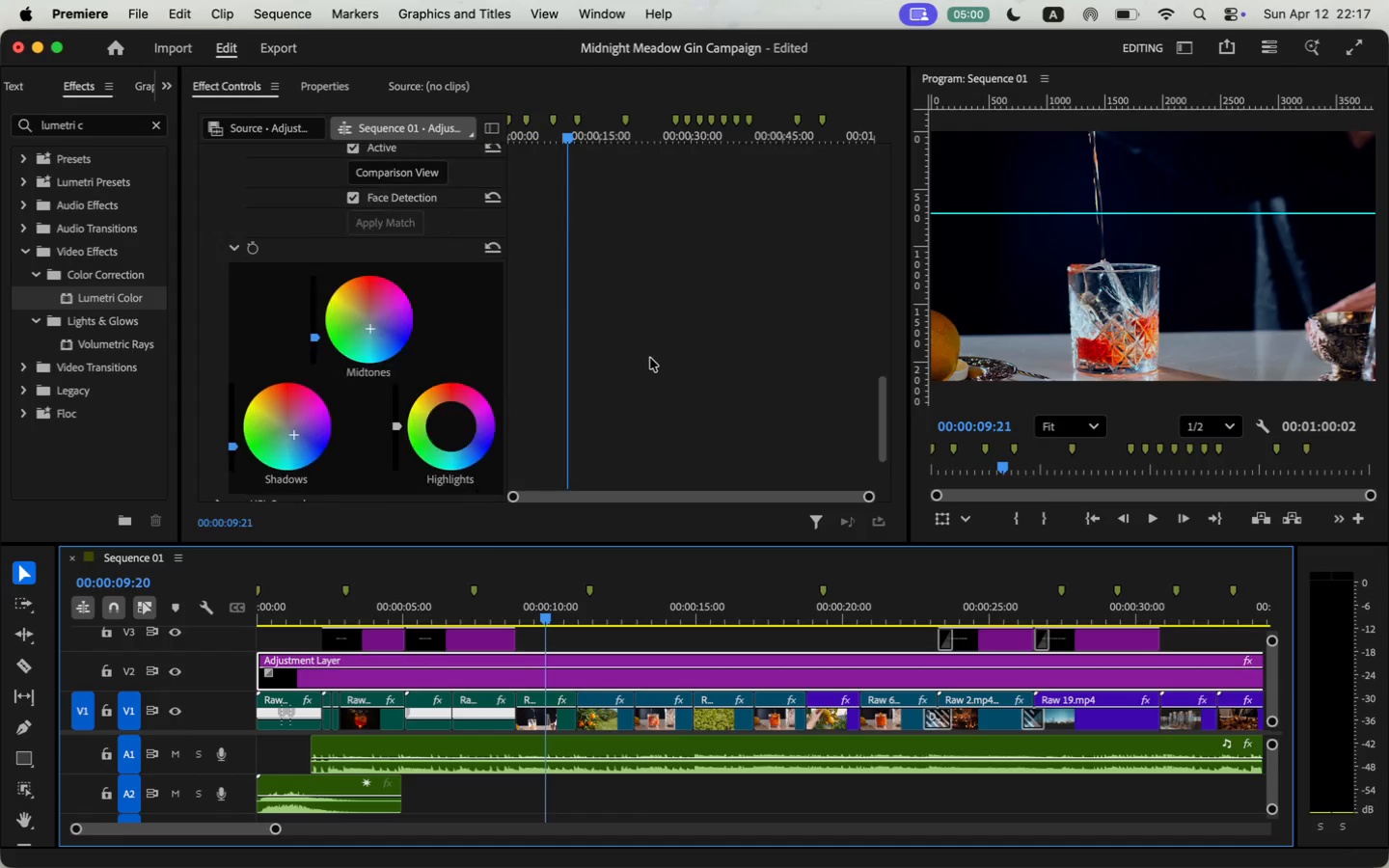 
left_click_drag(start_coordinate=[294, 415], to_coordinate=[289, 433])
 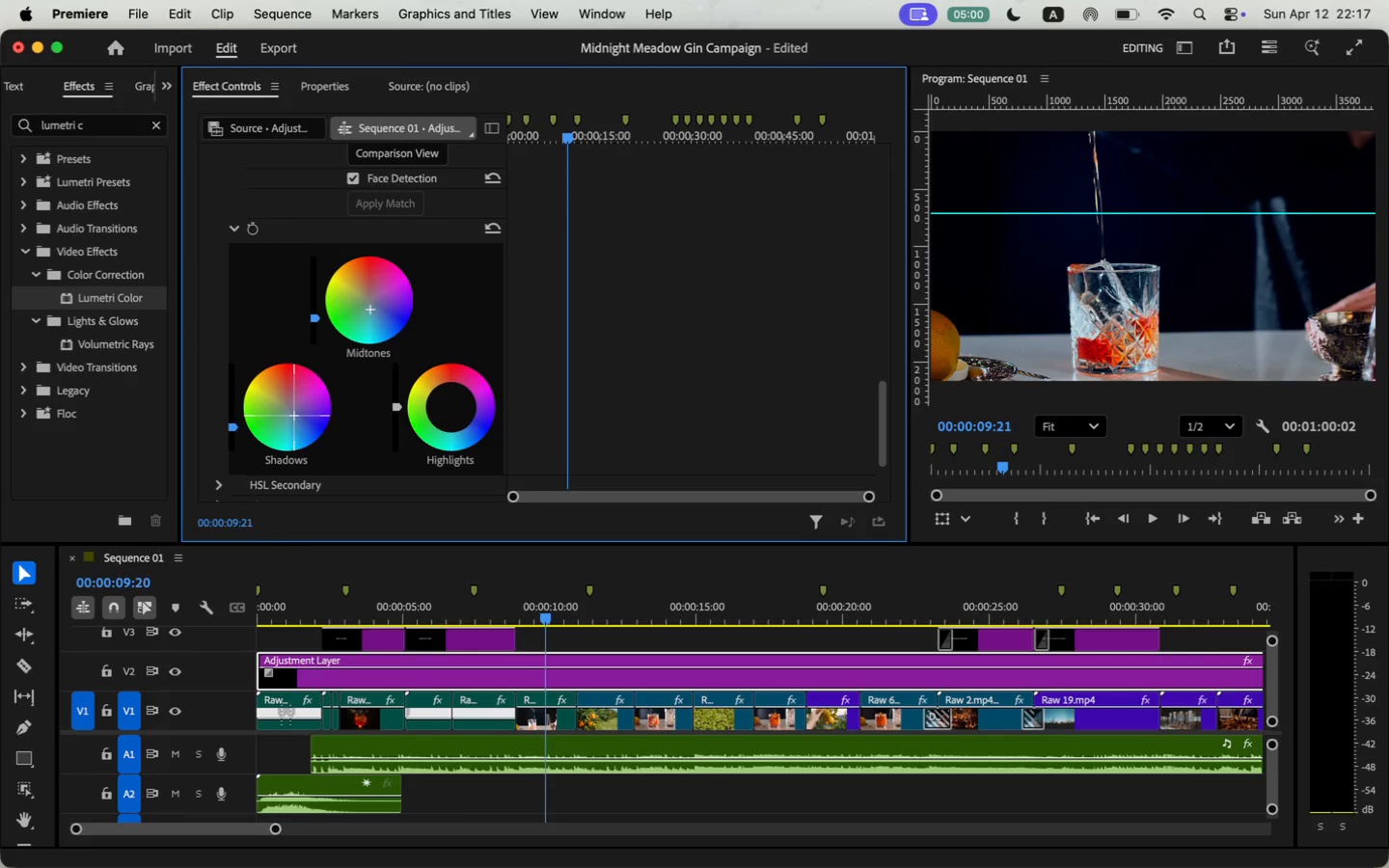 
left_click_drag(start_coordinate=[232, 428], to_coordinate=[245, 407])
 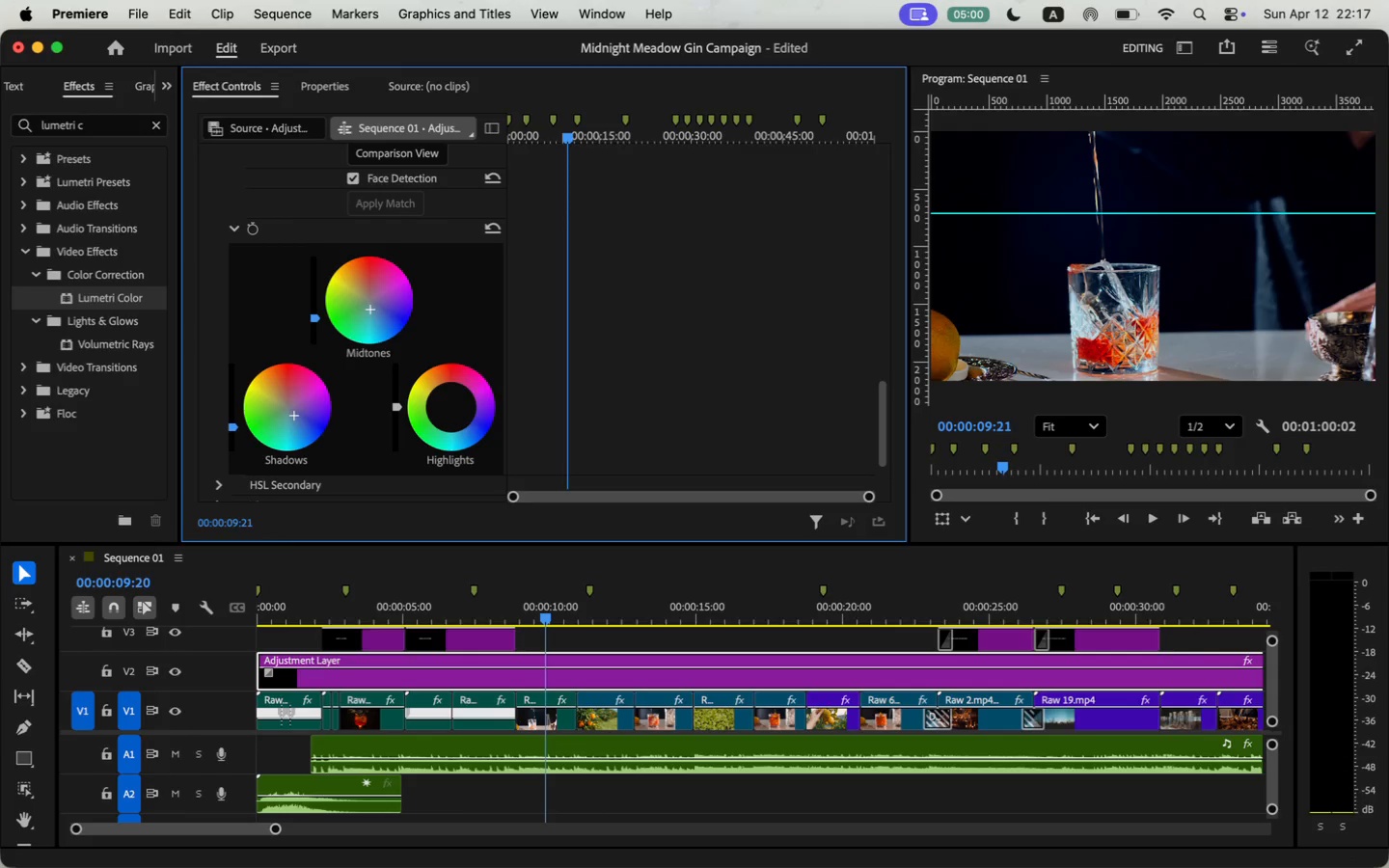 
left_click_drag(start_coordinate=[233, 424], to_coordinate=[235, 406])
 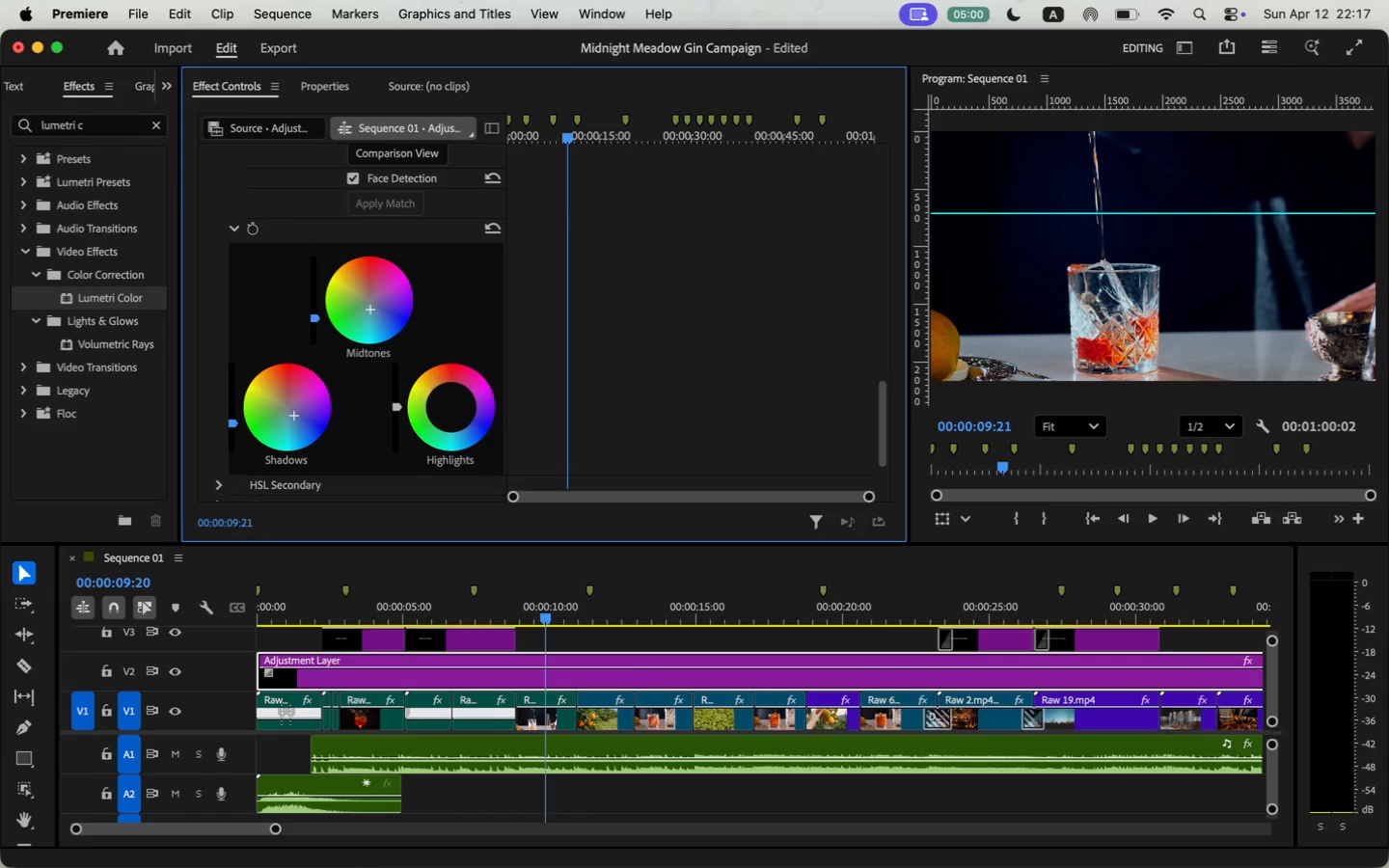 
left_click_drag(start_coordinate=[372, 312], to_coordinate=[389, 339])
 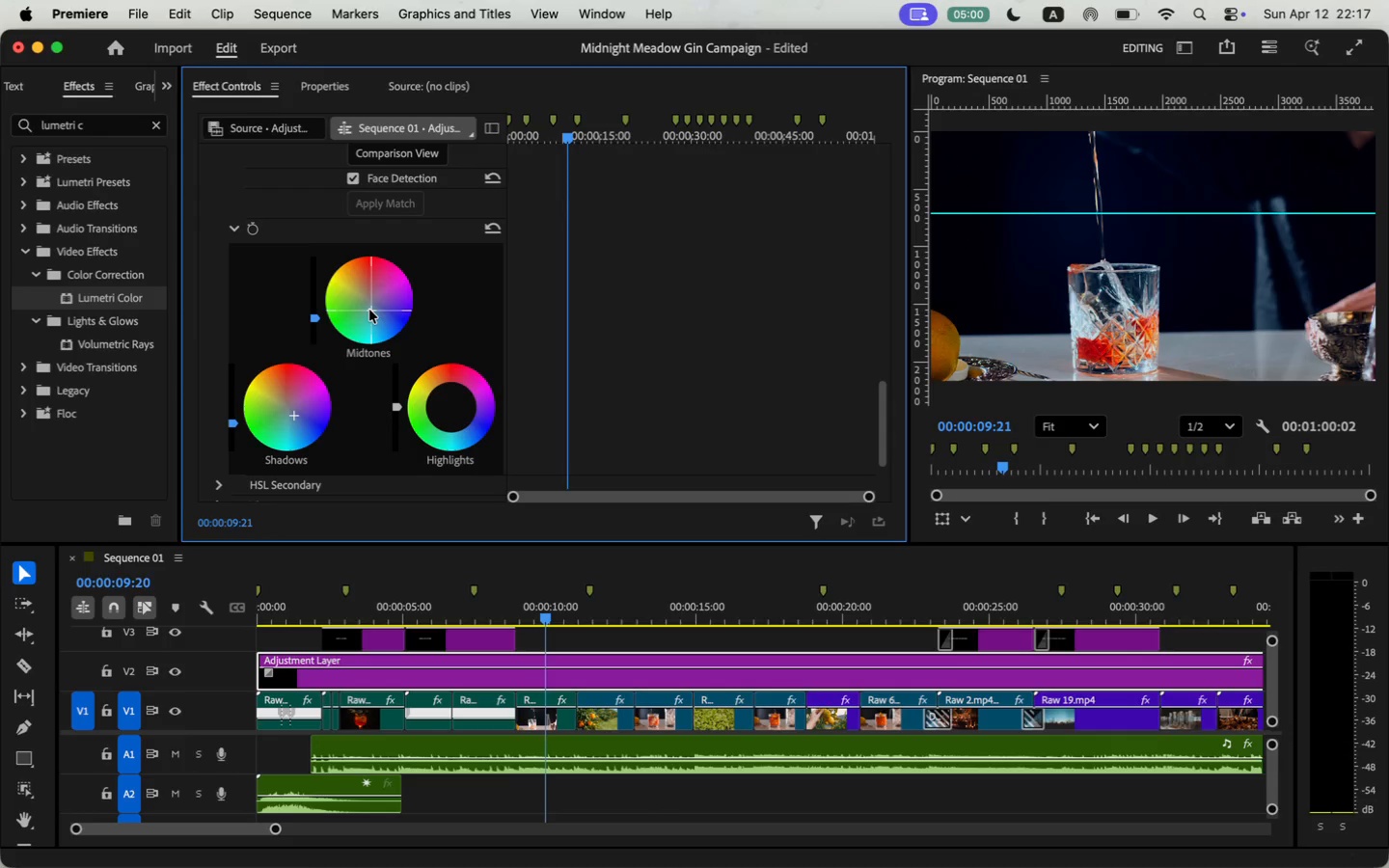 
wait(7.17)
 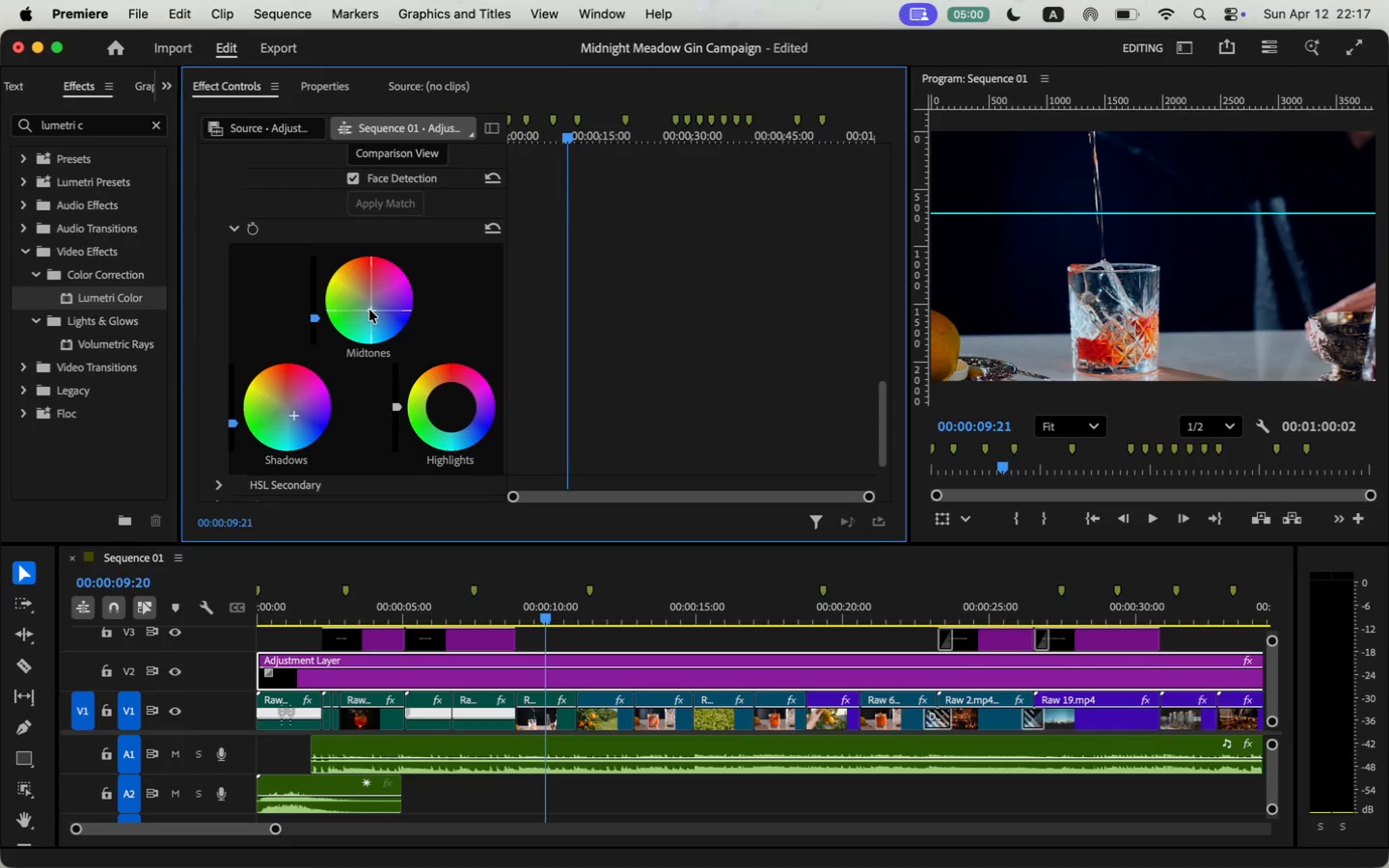 
left_click([177, 676])
 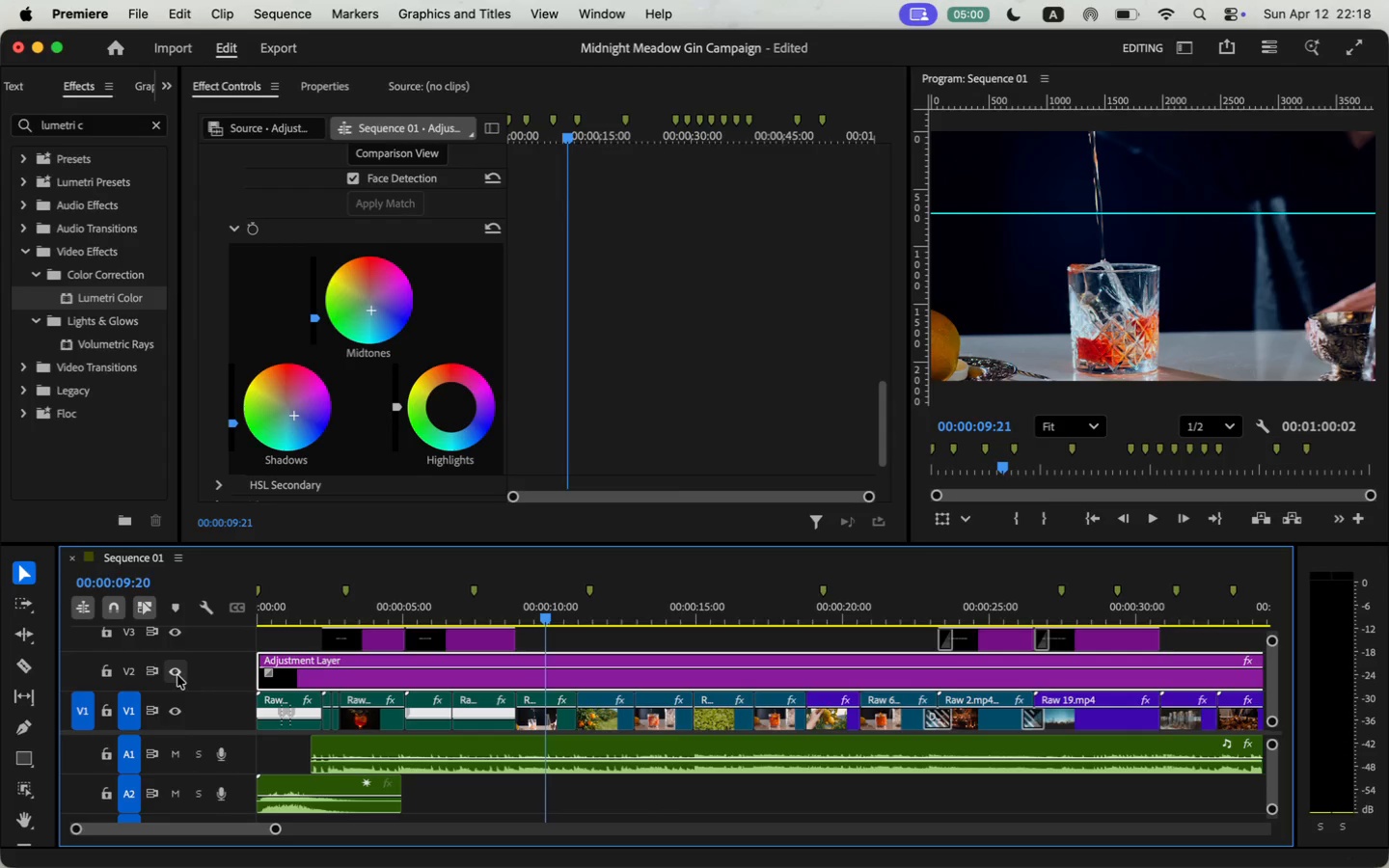 
wait(15.41)
 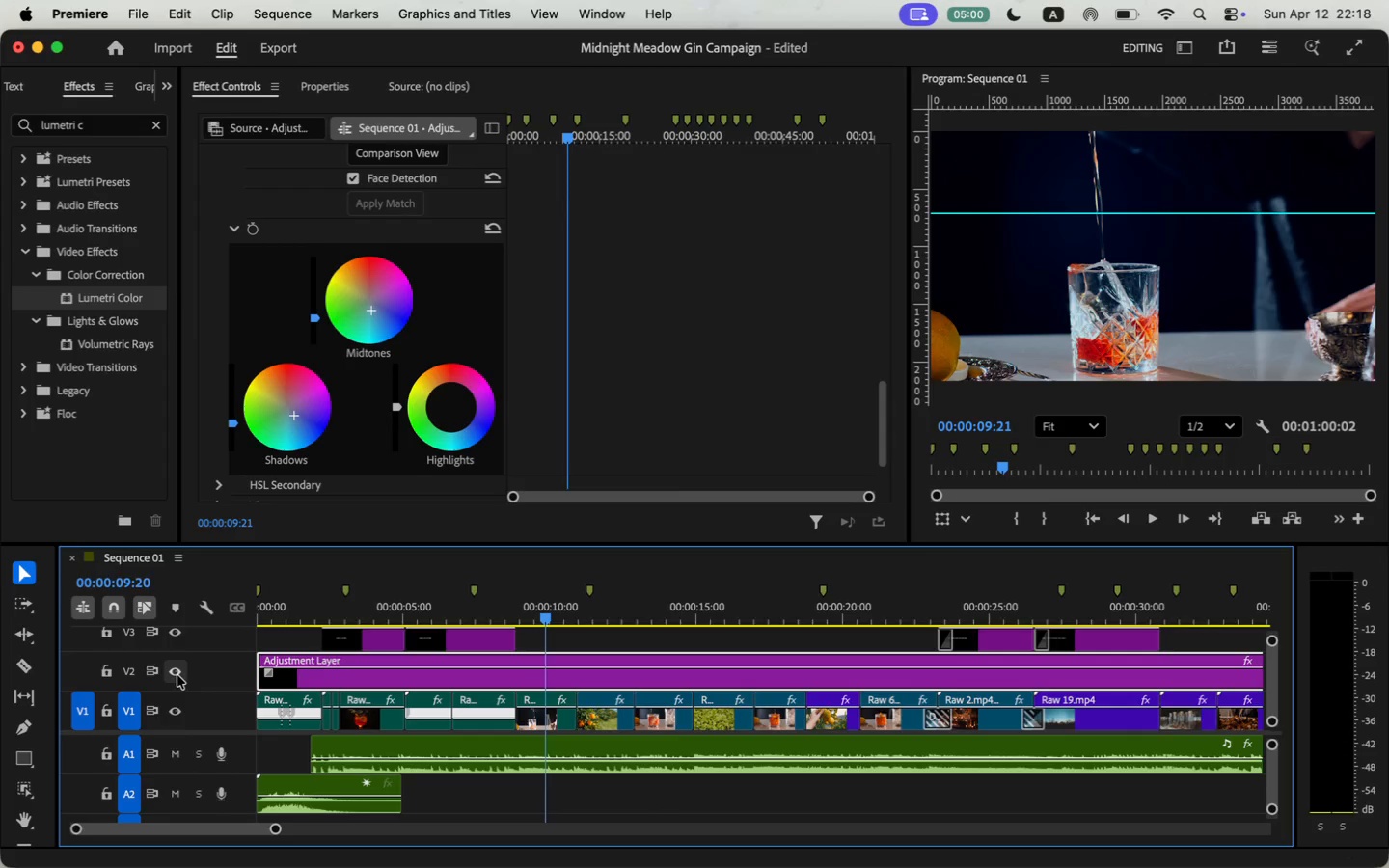 
left_click_drag(start_coordinate=[371, 309], to_coordinate=[366, 295])
 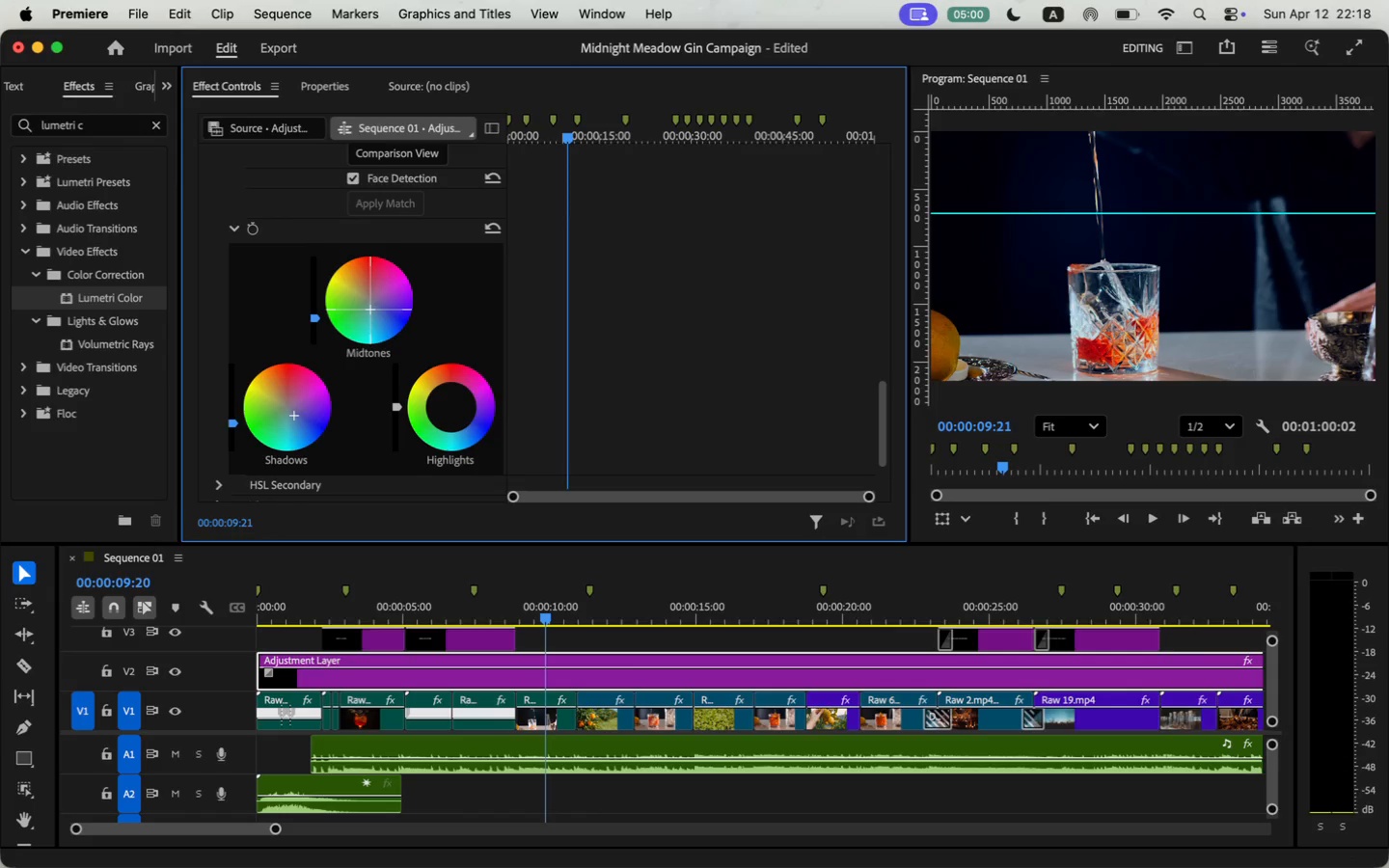 
left_click_drag(start_coordinate=[316, 320], to_coordinate=[320, 231])
 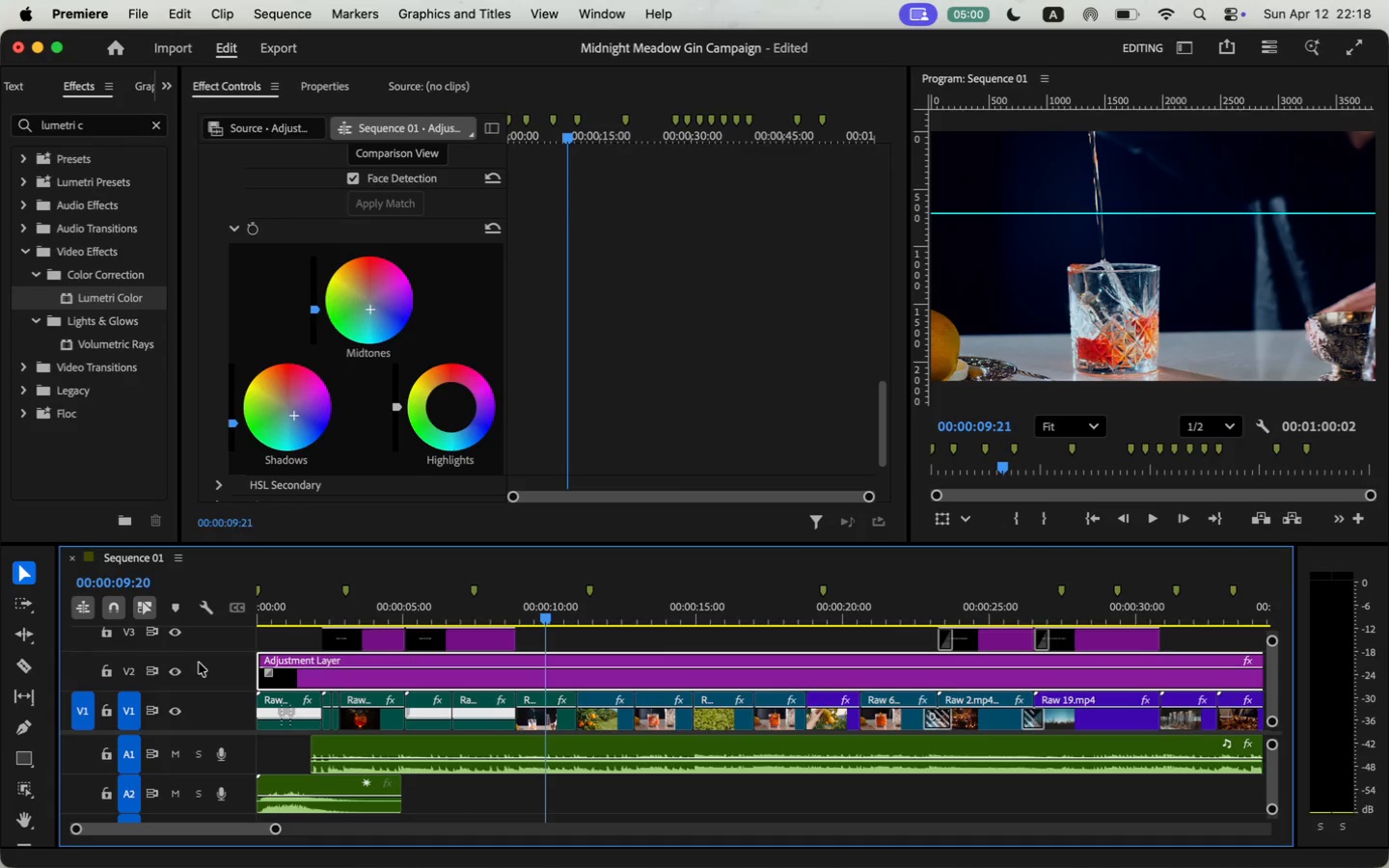 
wait(14.34)
 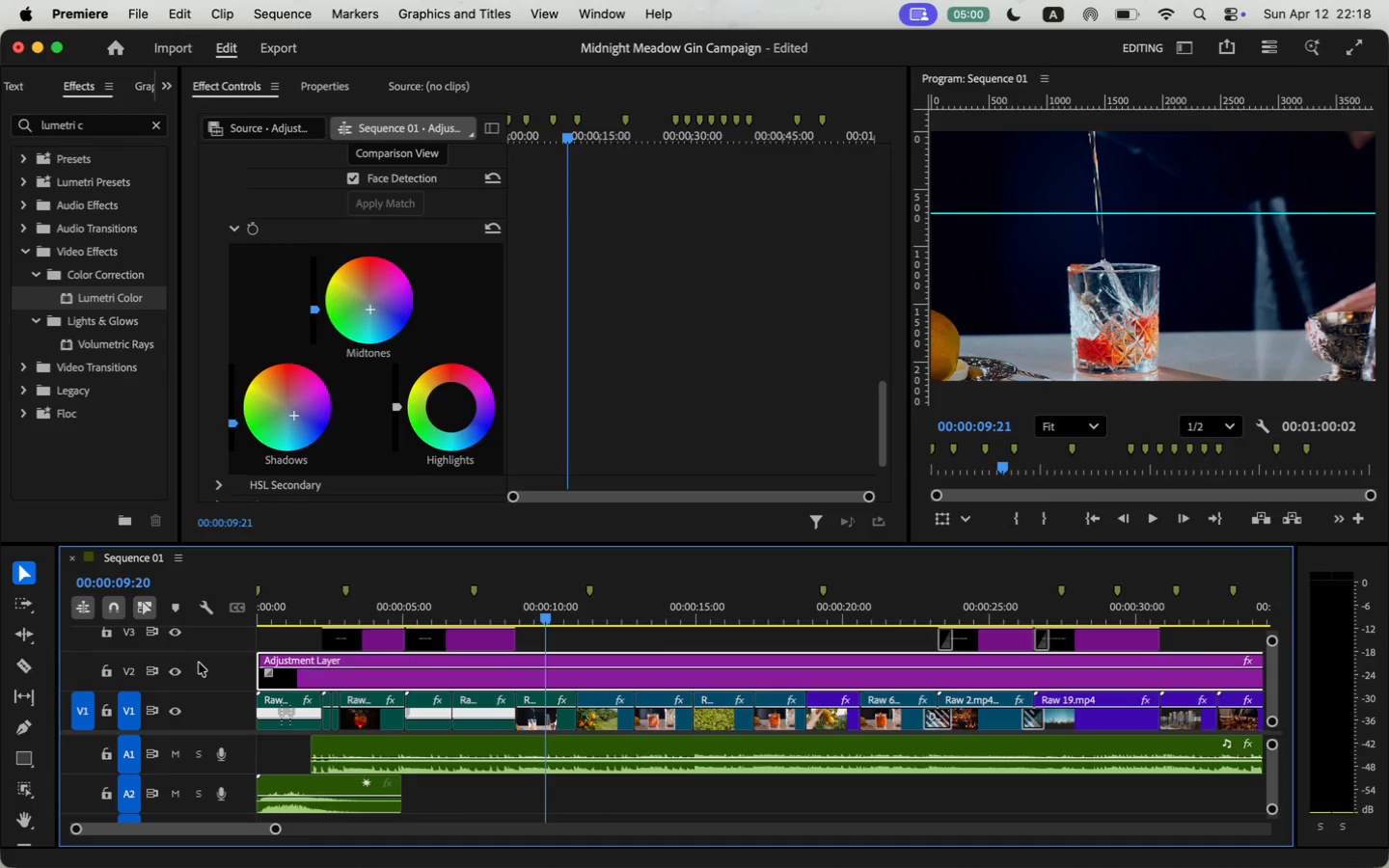 
scroll: coordinate [642, 390], scroll_direction: up, amount: 20.0
 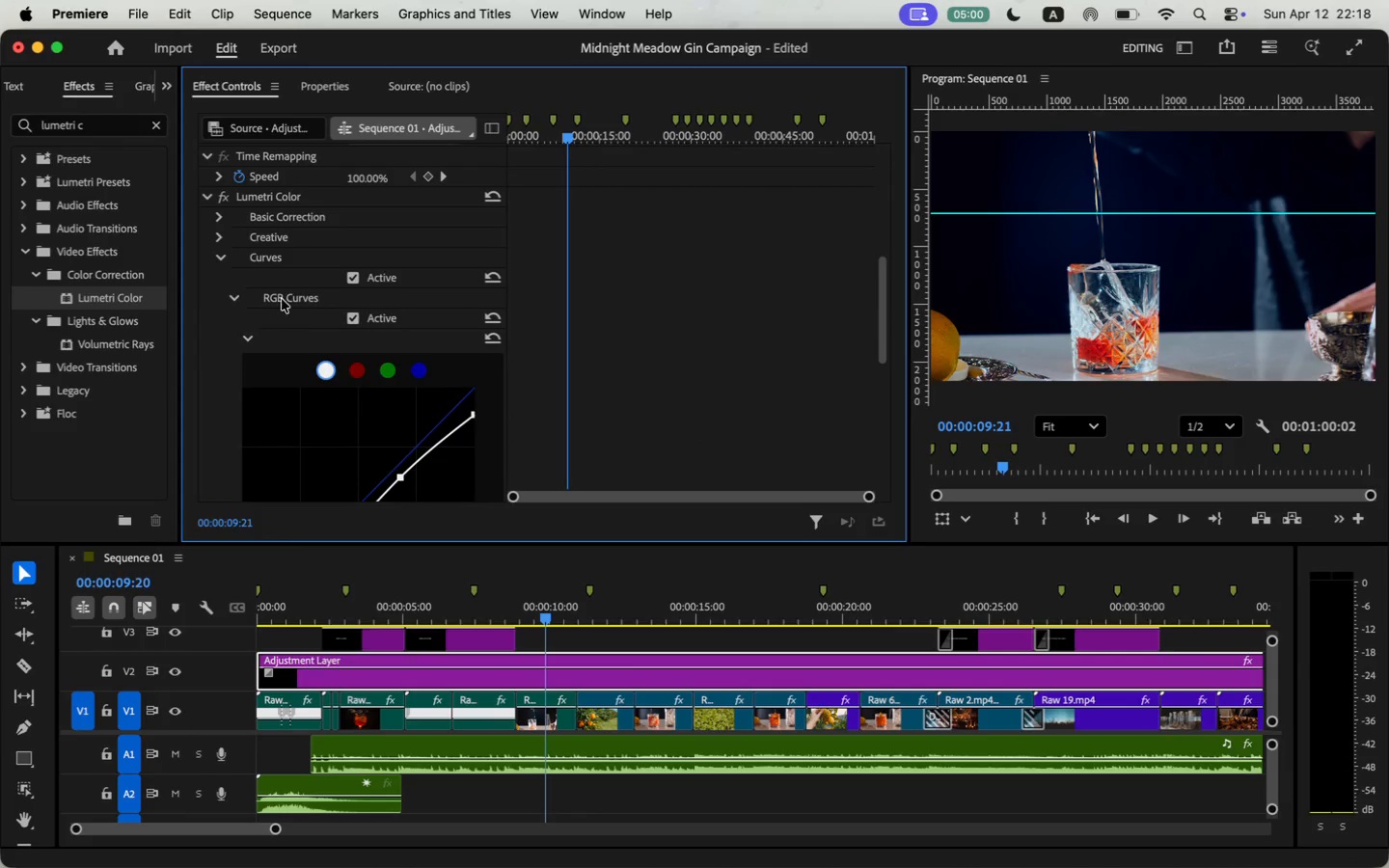 
left_click([216, 253])
 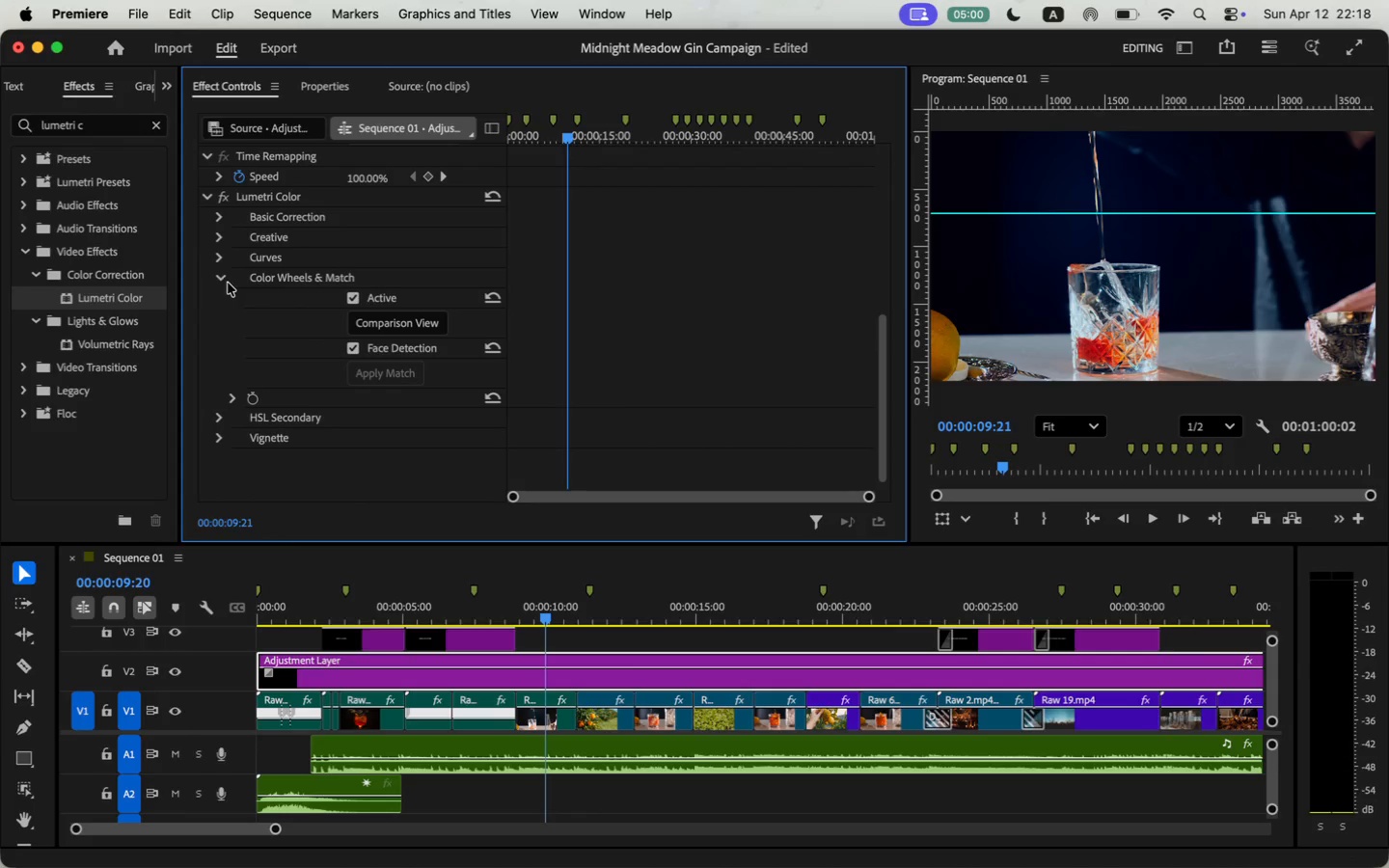 
left_click([222, 278])
 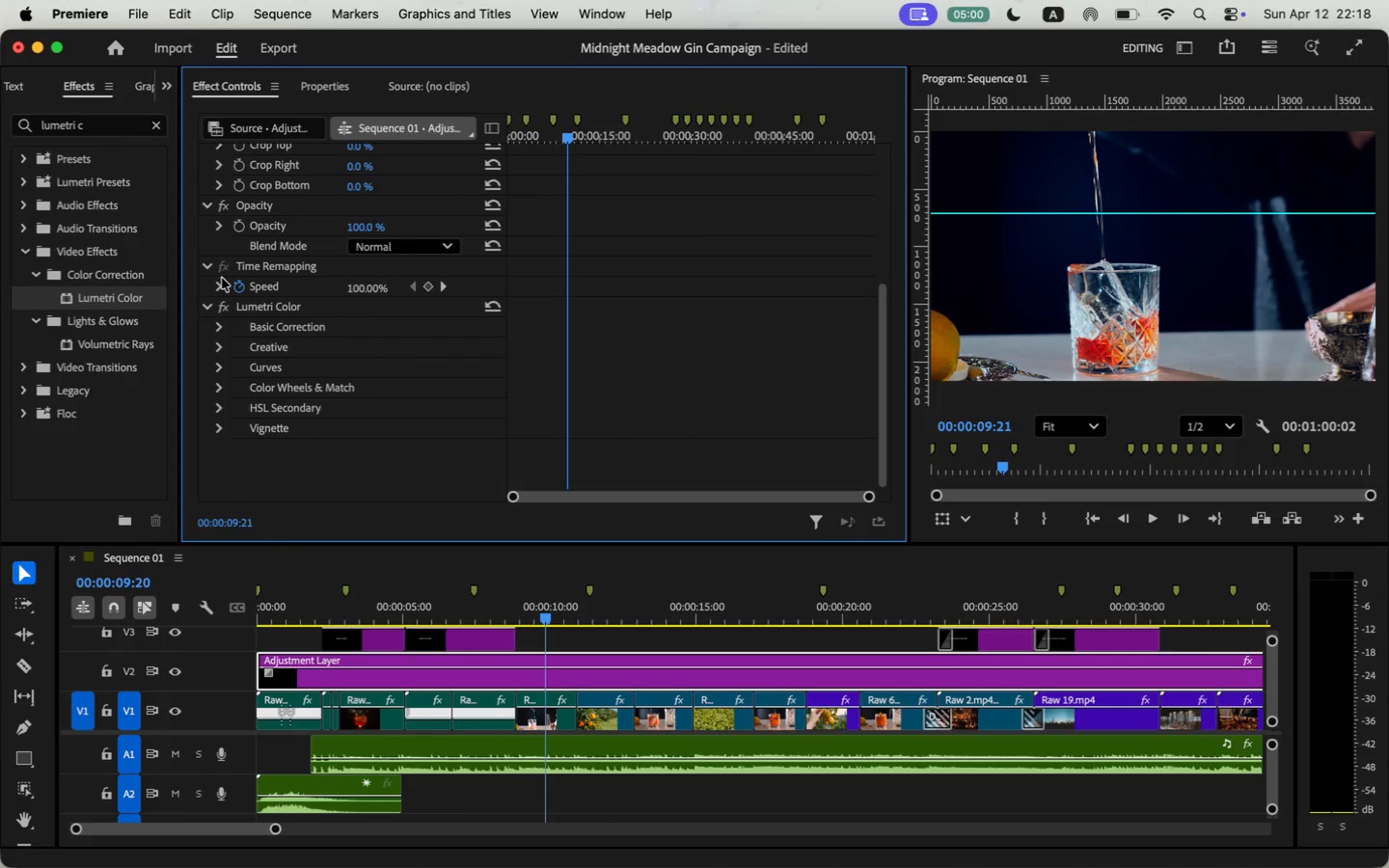 
left_click([219, 365])
 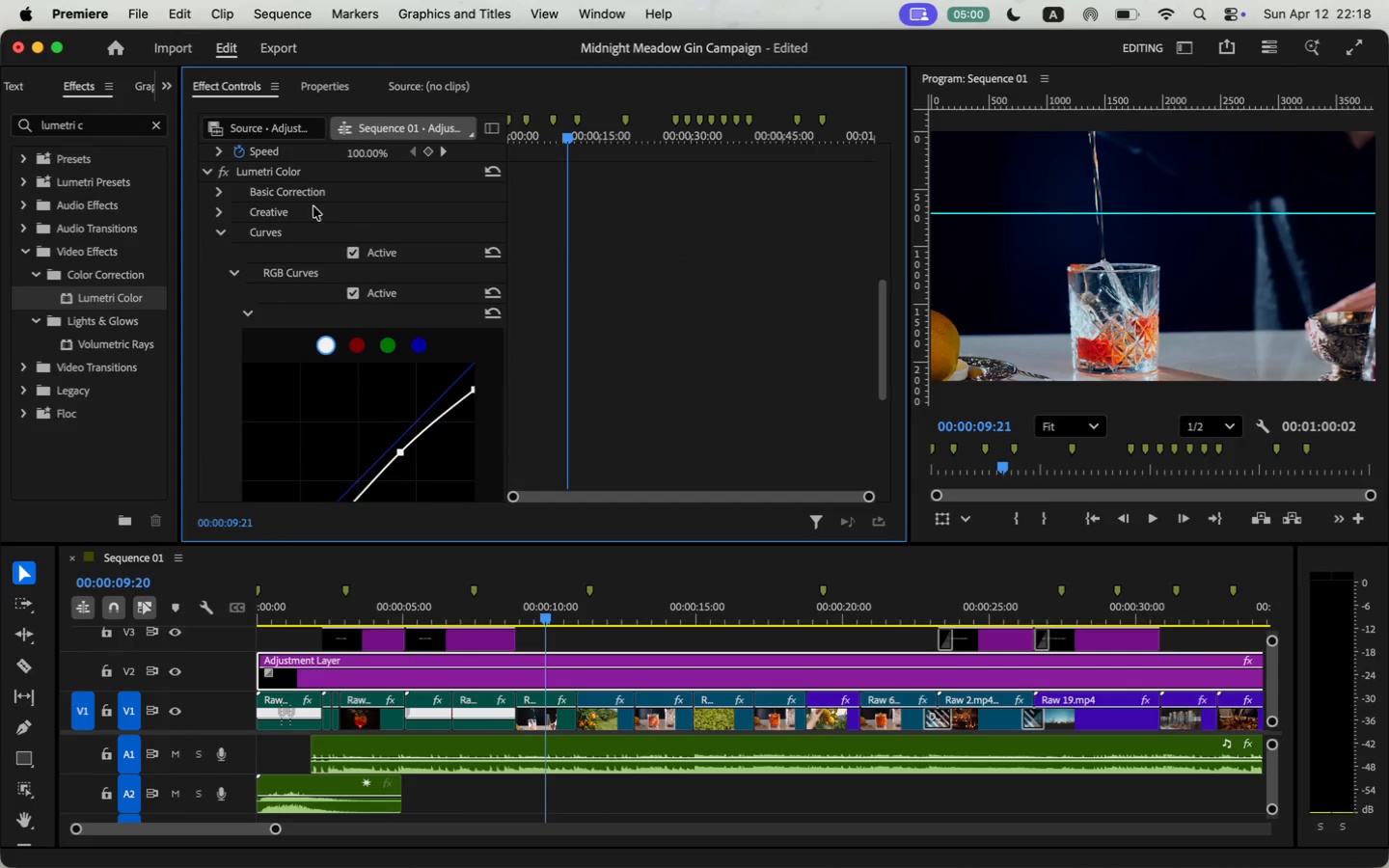 
scroll: coordinate [670, 361], scroll_direction: down, amount: 7.0
 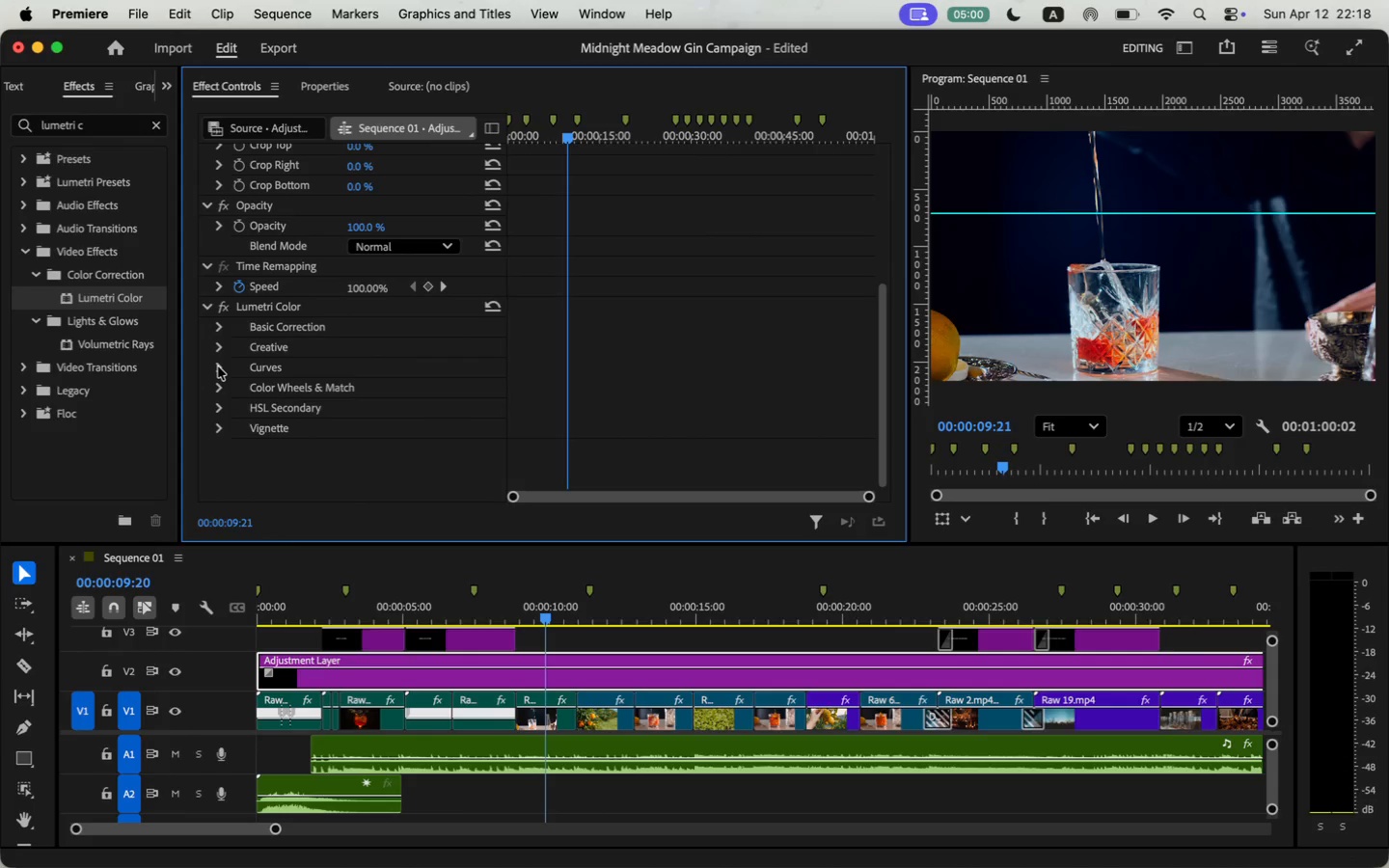 
left_click([228, 234])
 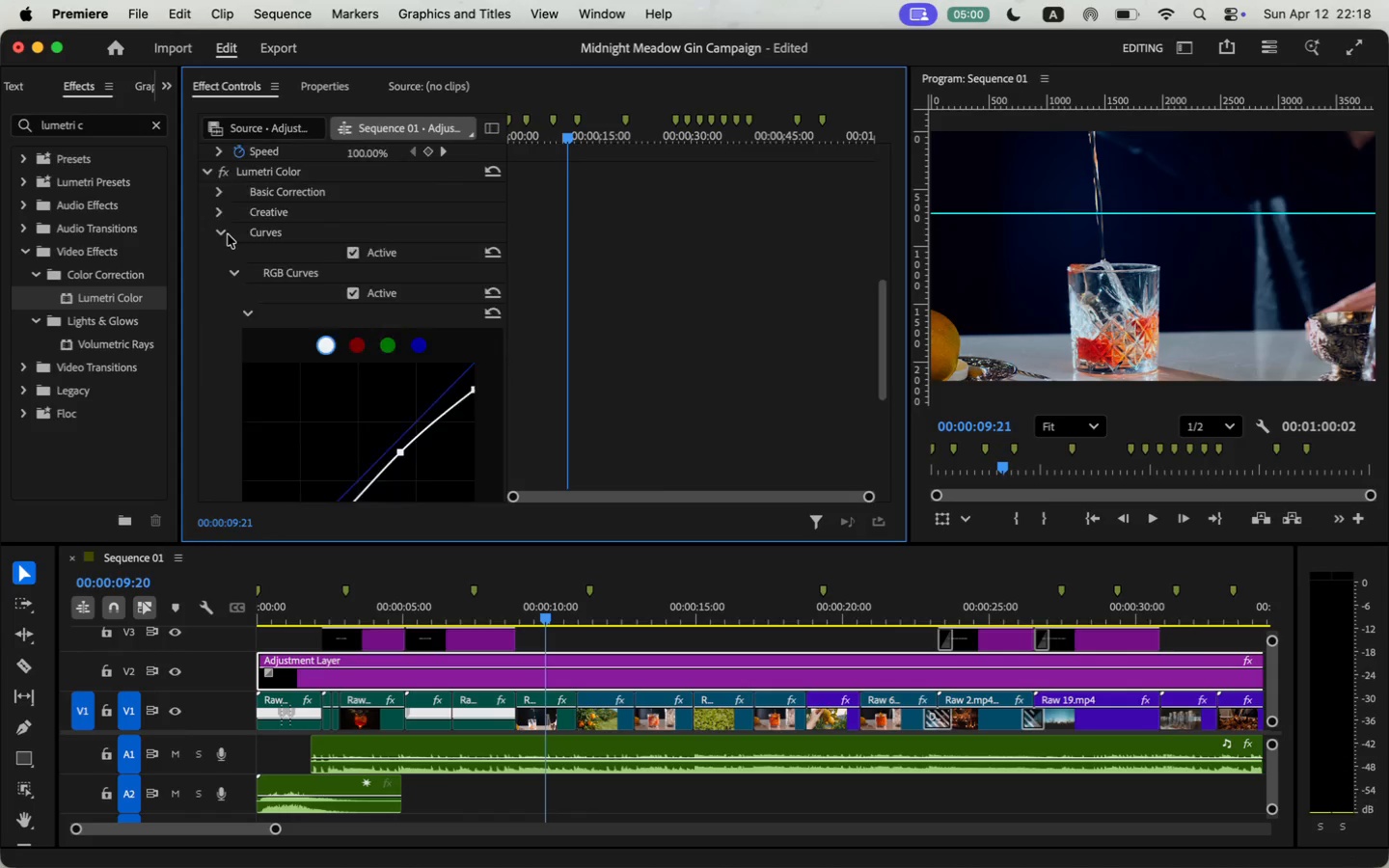 
left_click_drag(start_coordinate=[221, 359], to_coordinate=[222, 364])
 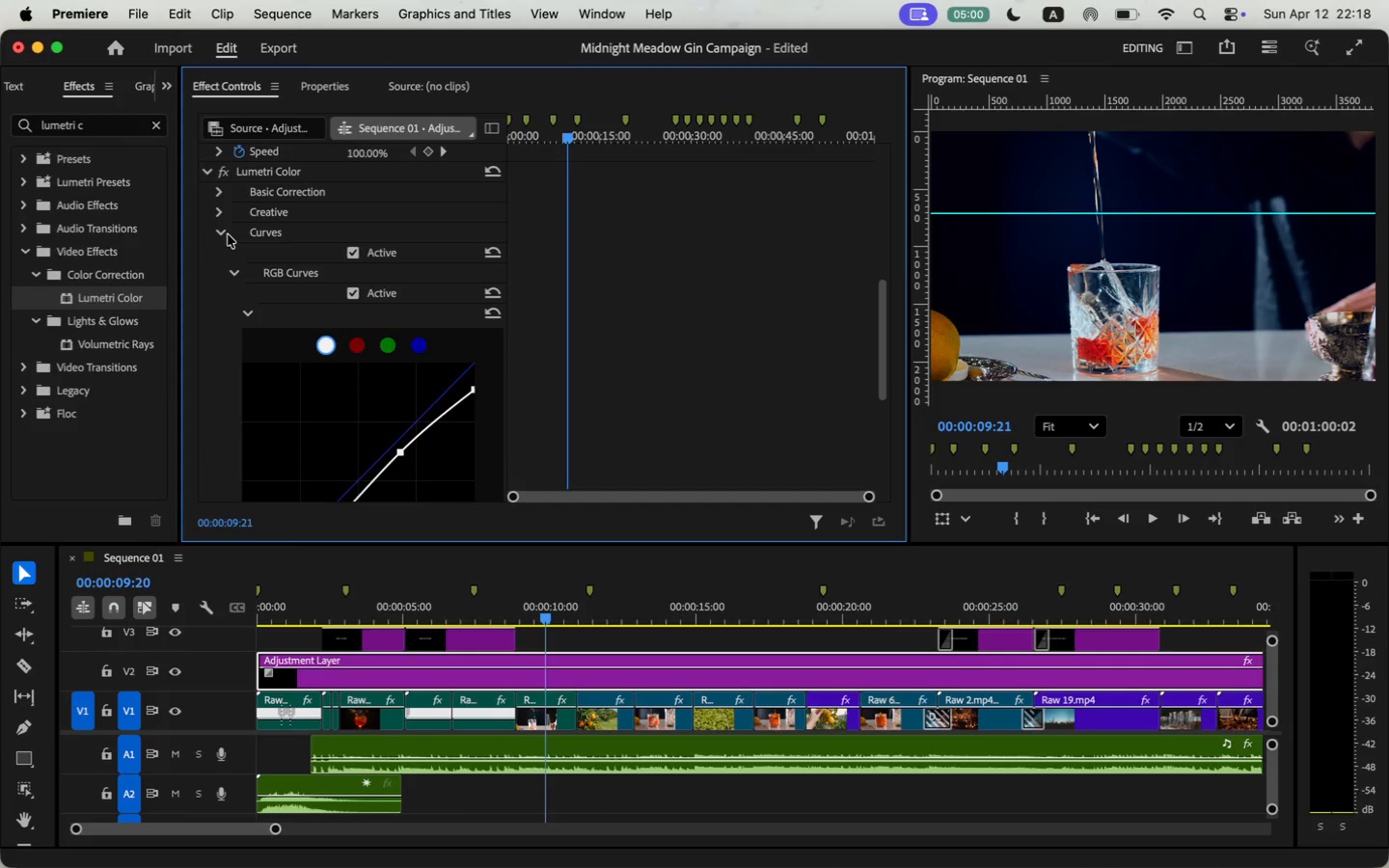 
scroll: coordinate [223, 361], scroll_direction: down, amount: 2.0
 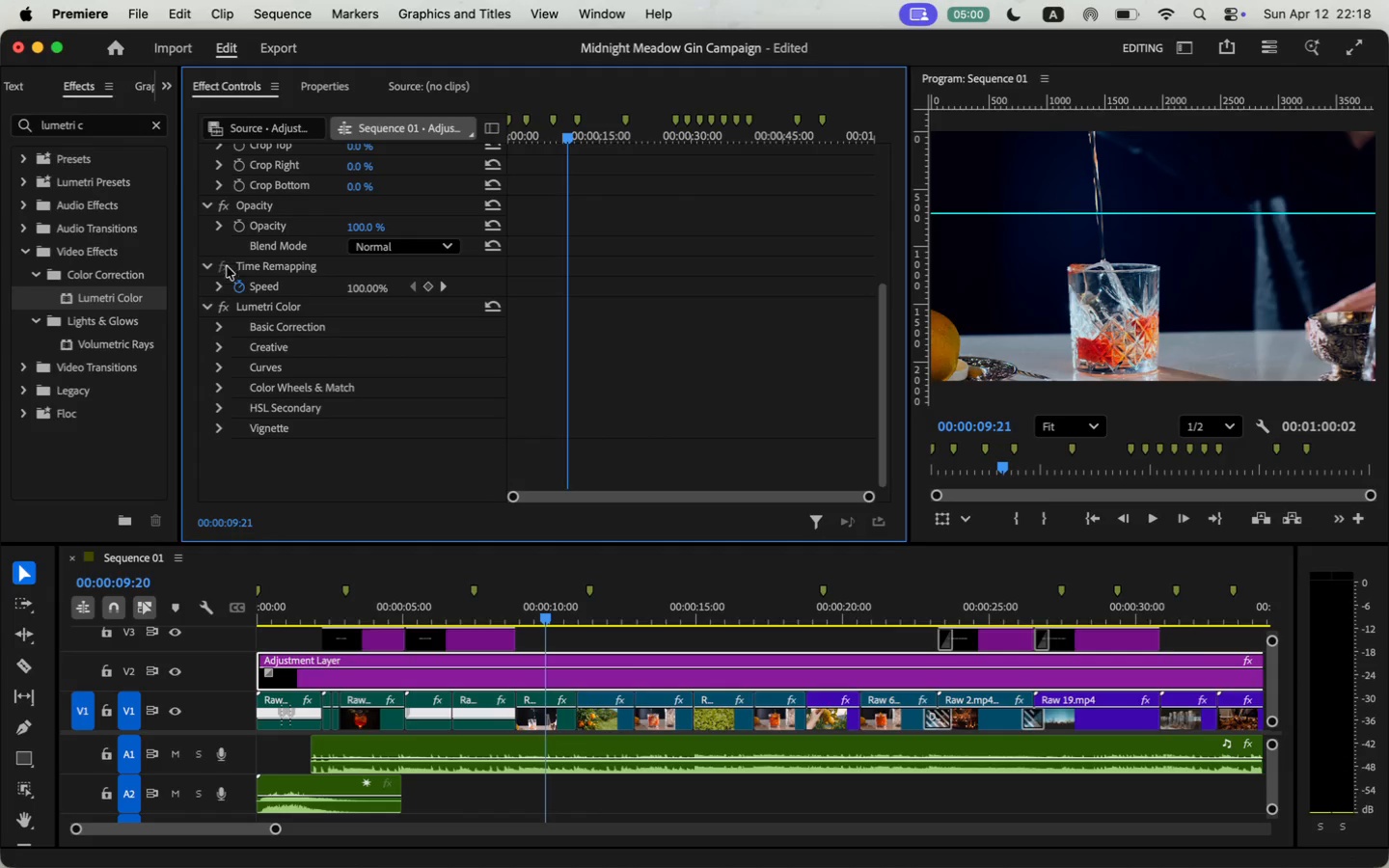 
left_click([221, 366])
 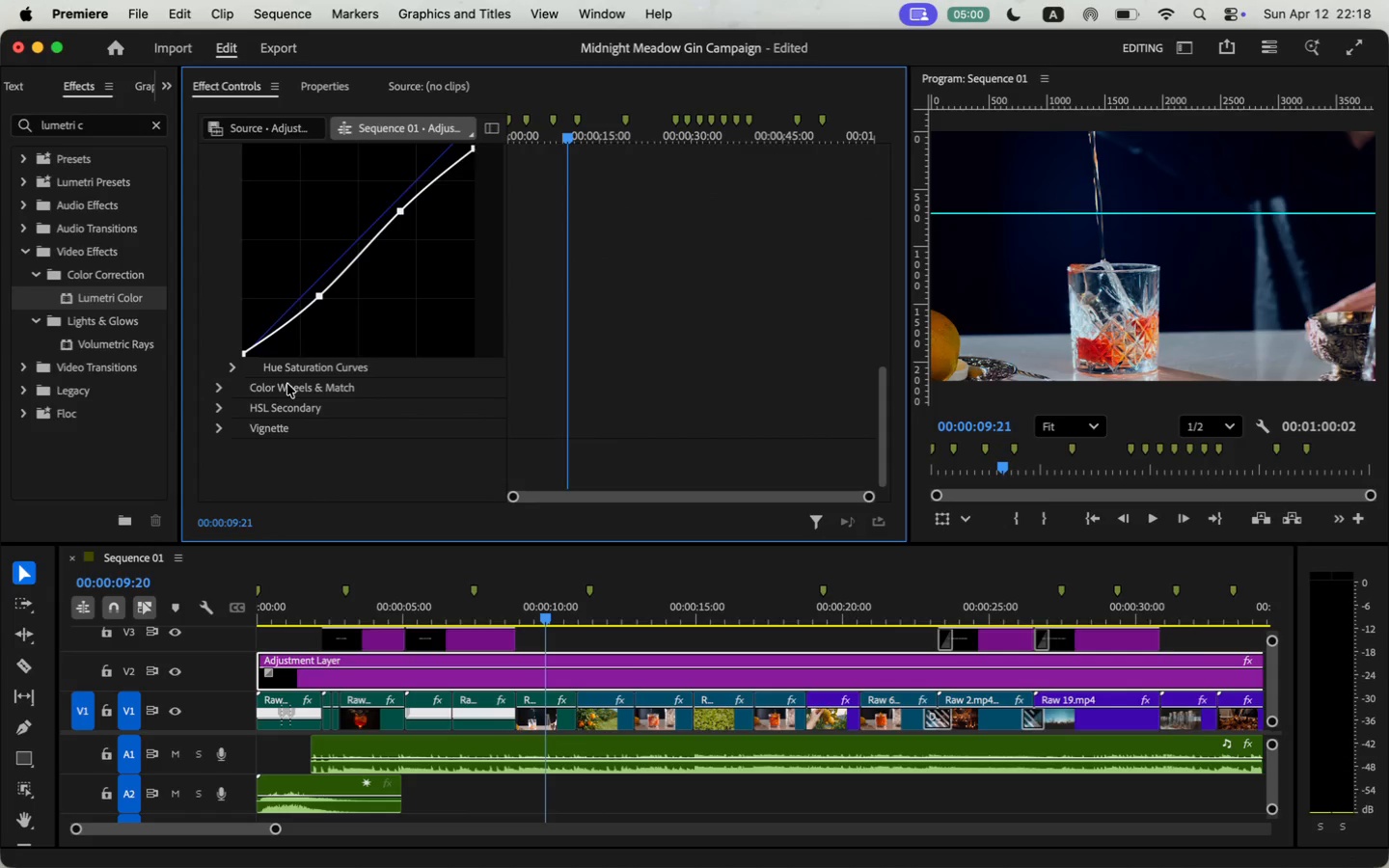 
scroll: coordinate [683, 376], scroll_direction: down, amount: 30.0
 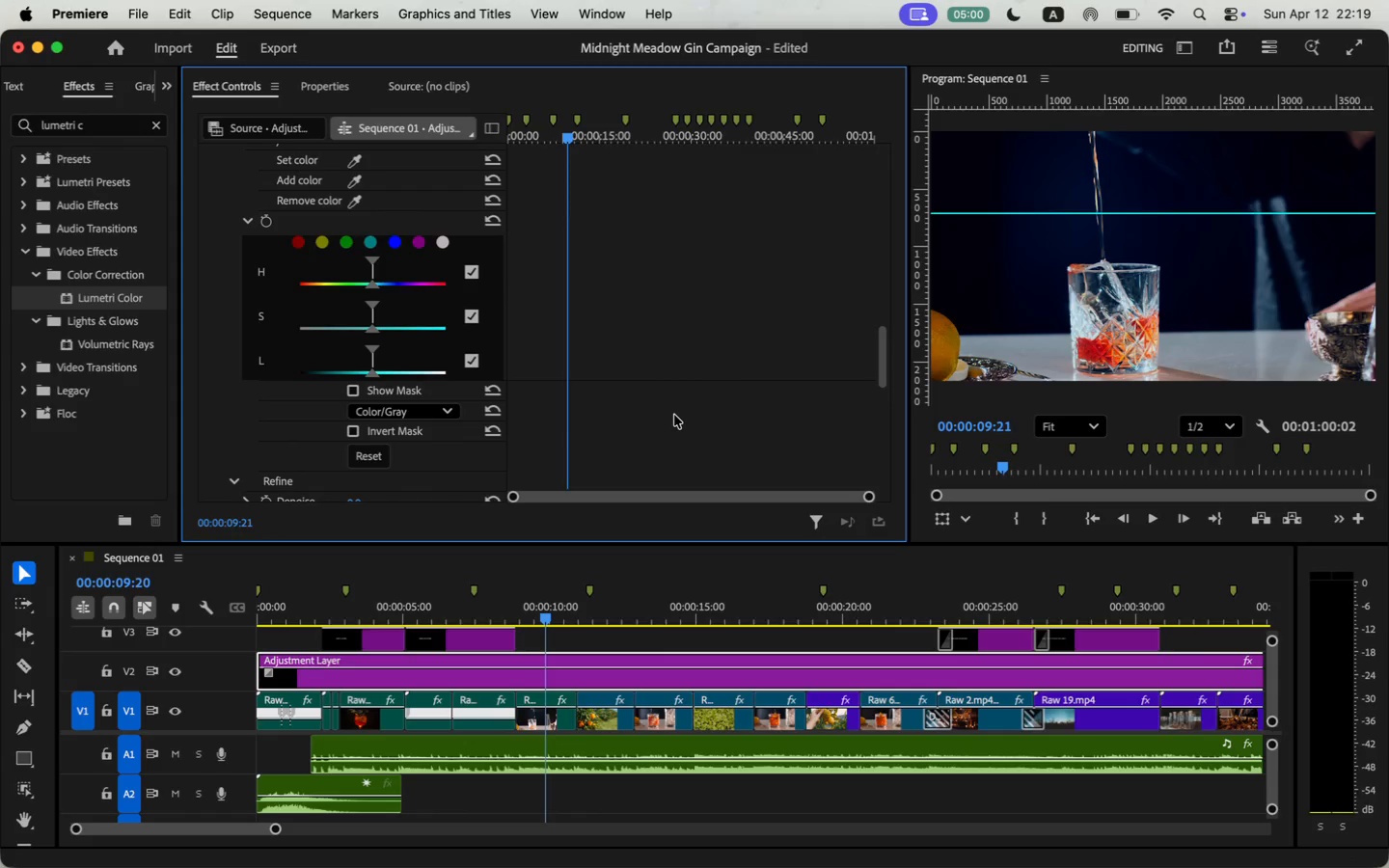 
wait(19.26)
 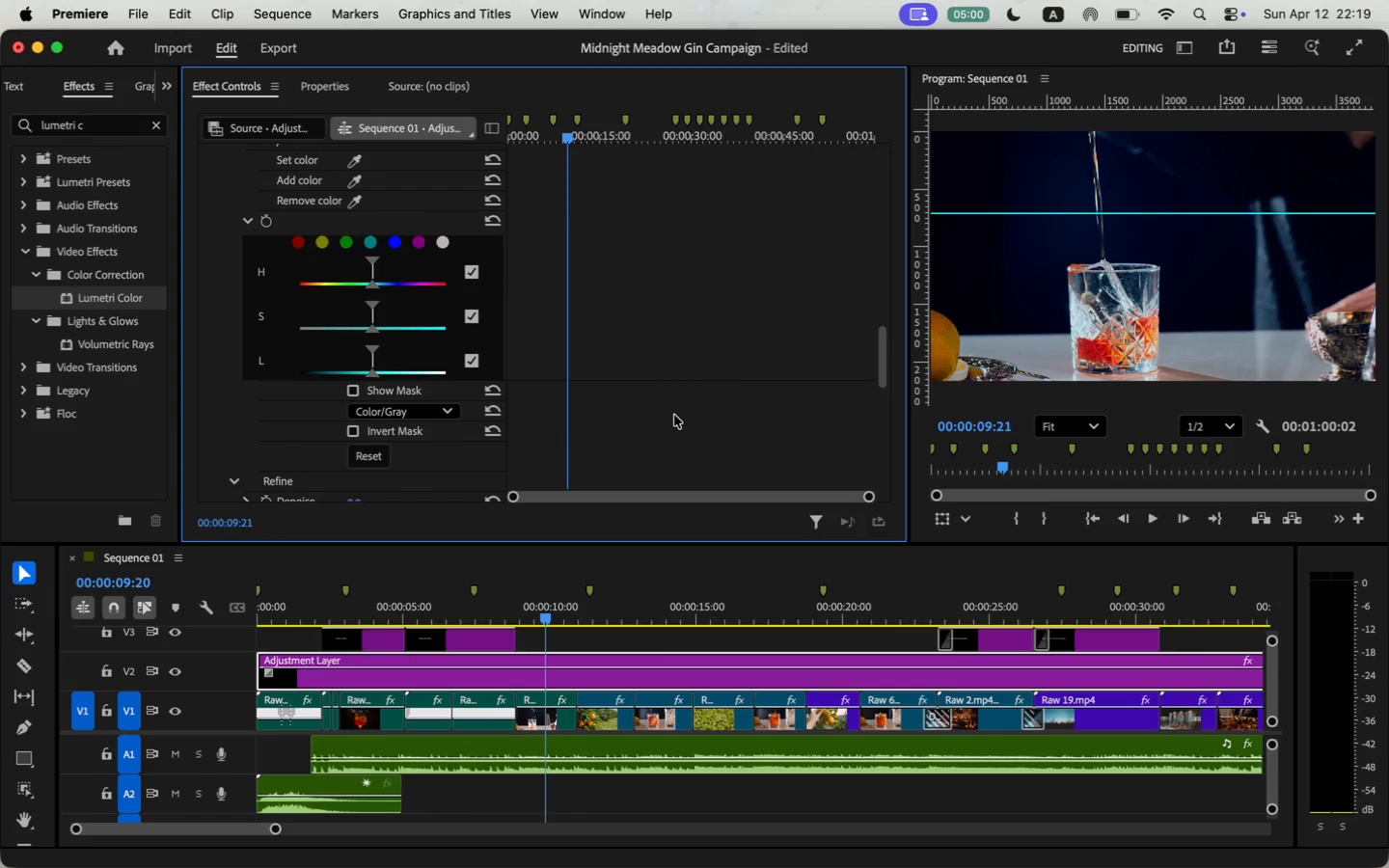 
left_click_drag(start_coordinate=[548, 617], to_coordinate=[534, 620])
 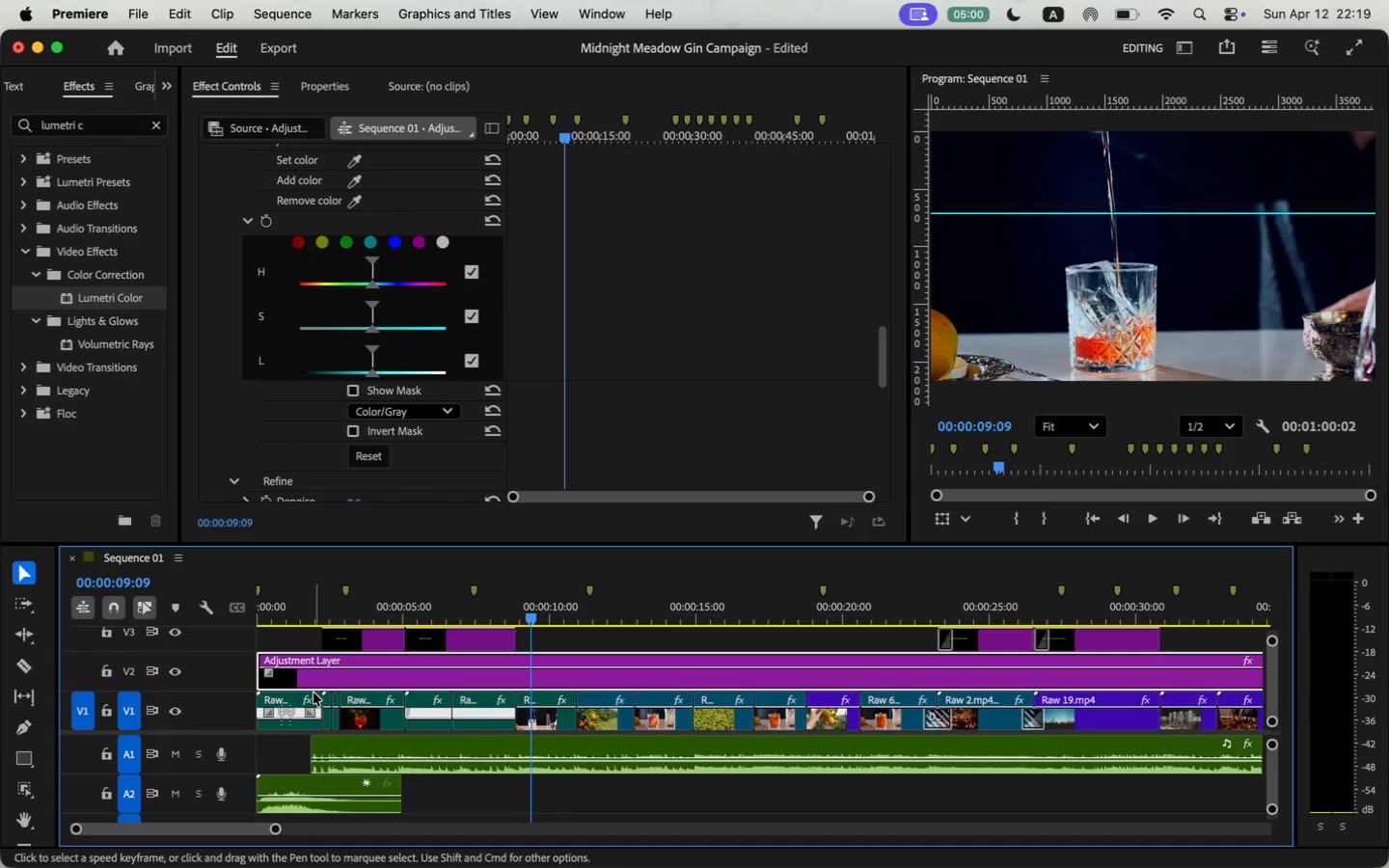 
wait(44.87)
 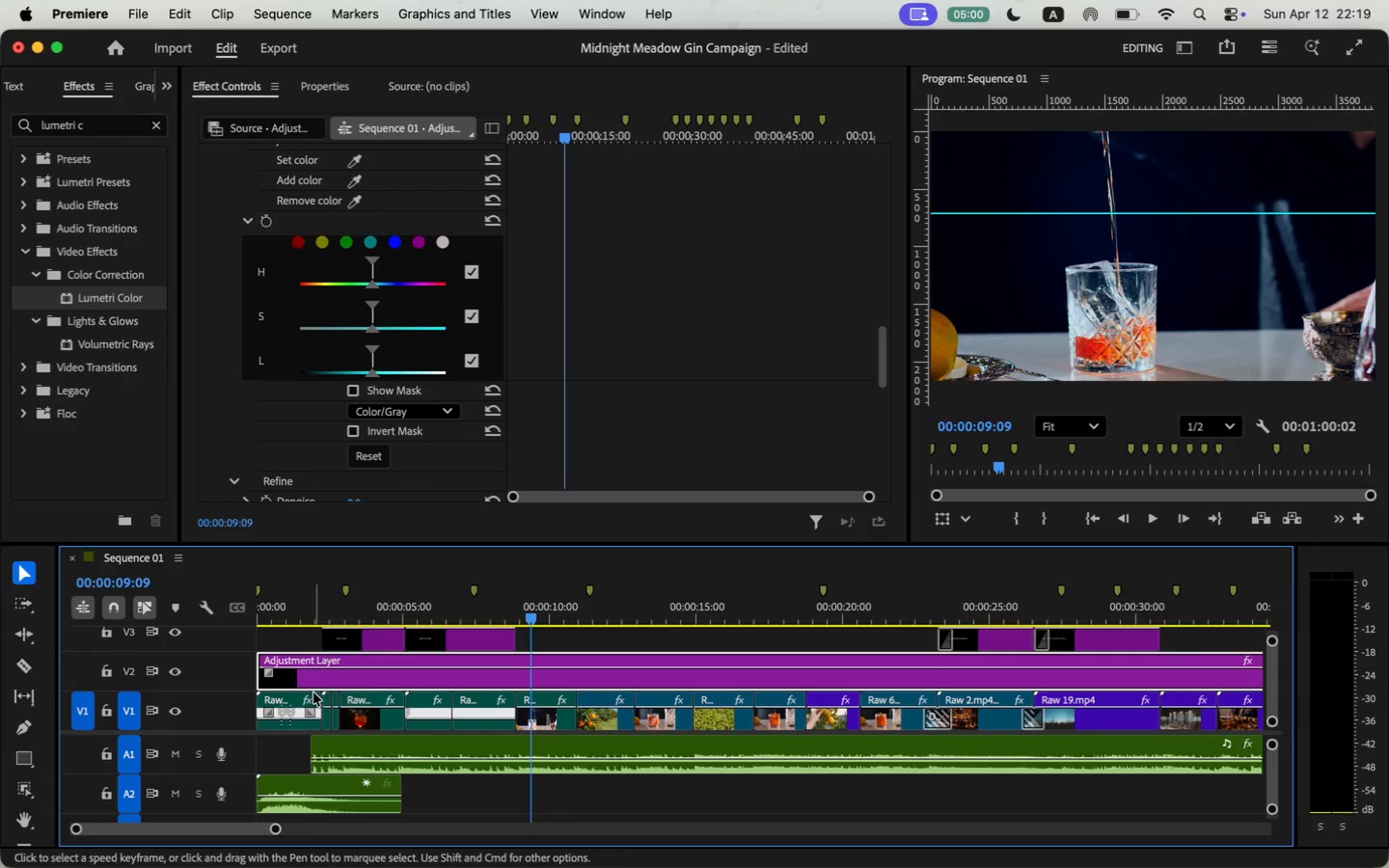 
mouse_move([471, 665])
 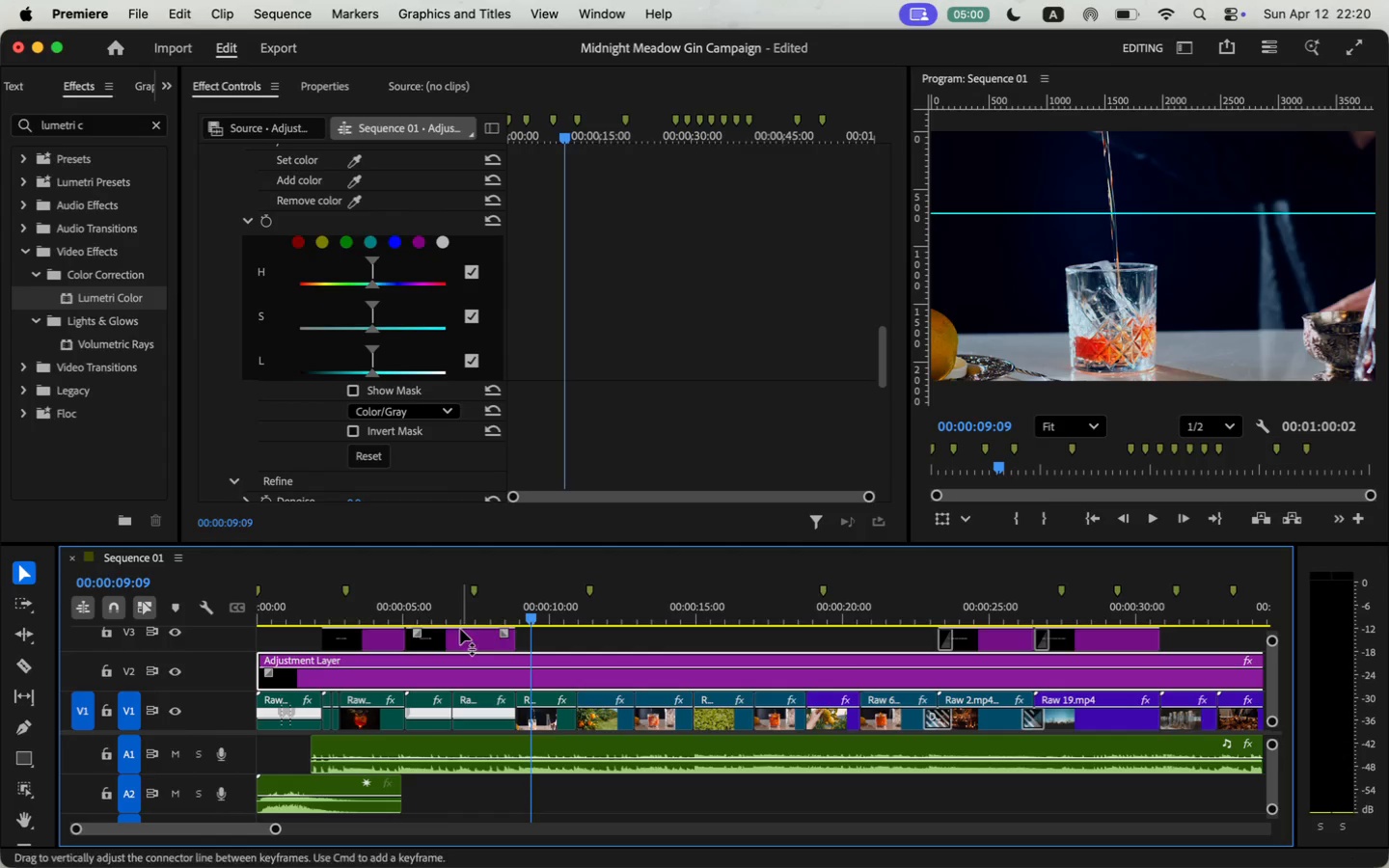 
left_click_drag(start_coordinate=[535, 619], to_coordinate=[286, 684])
 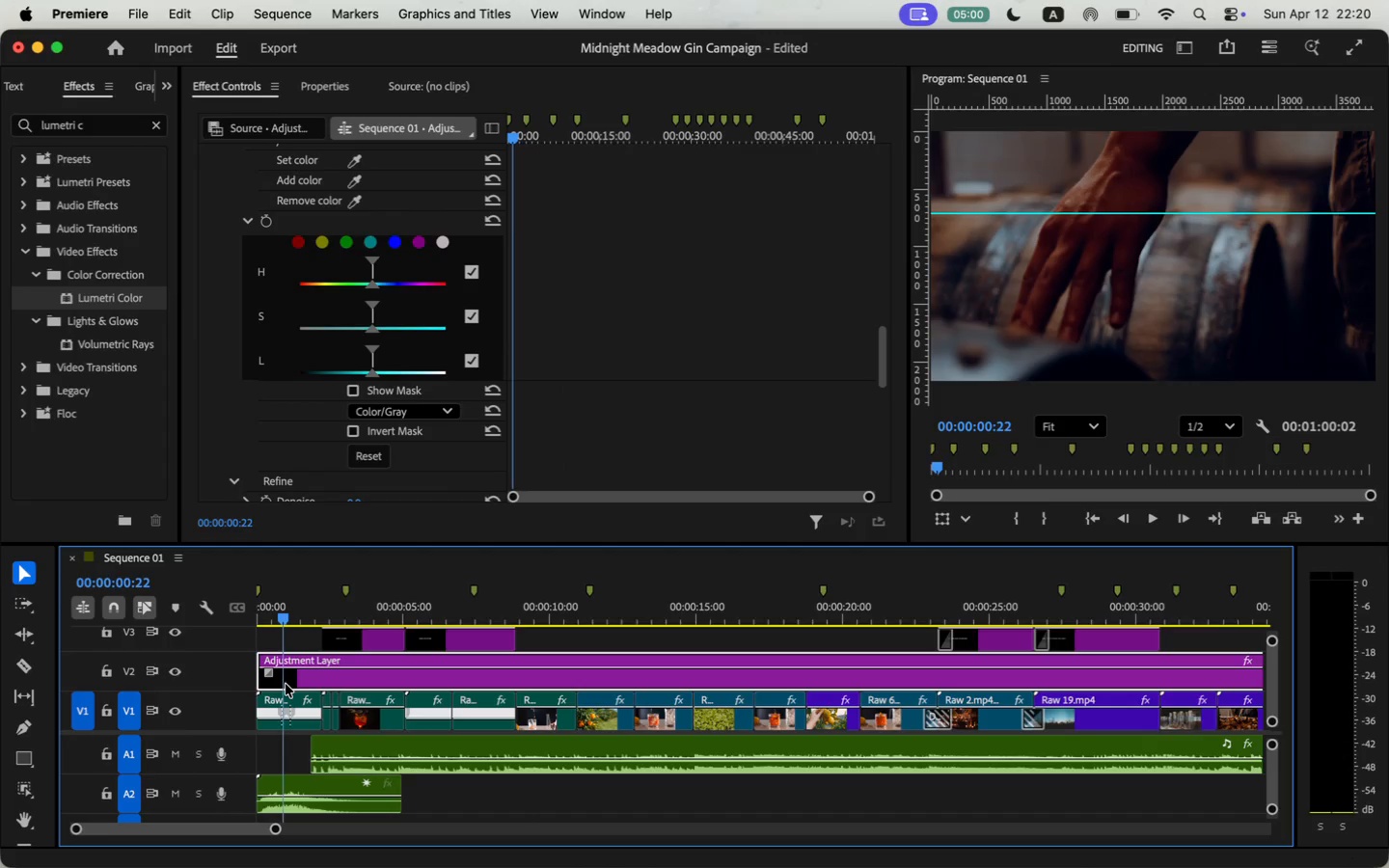 
left_click_drag(start_coordinate=[281, 616], to_coordinate=[316, 624])
 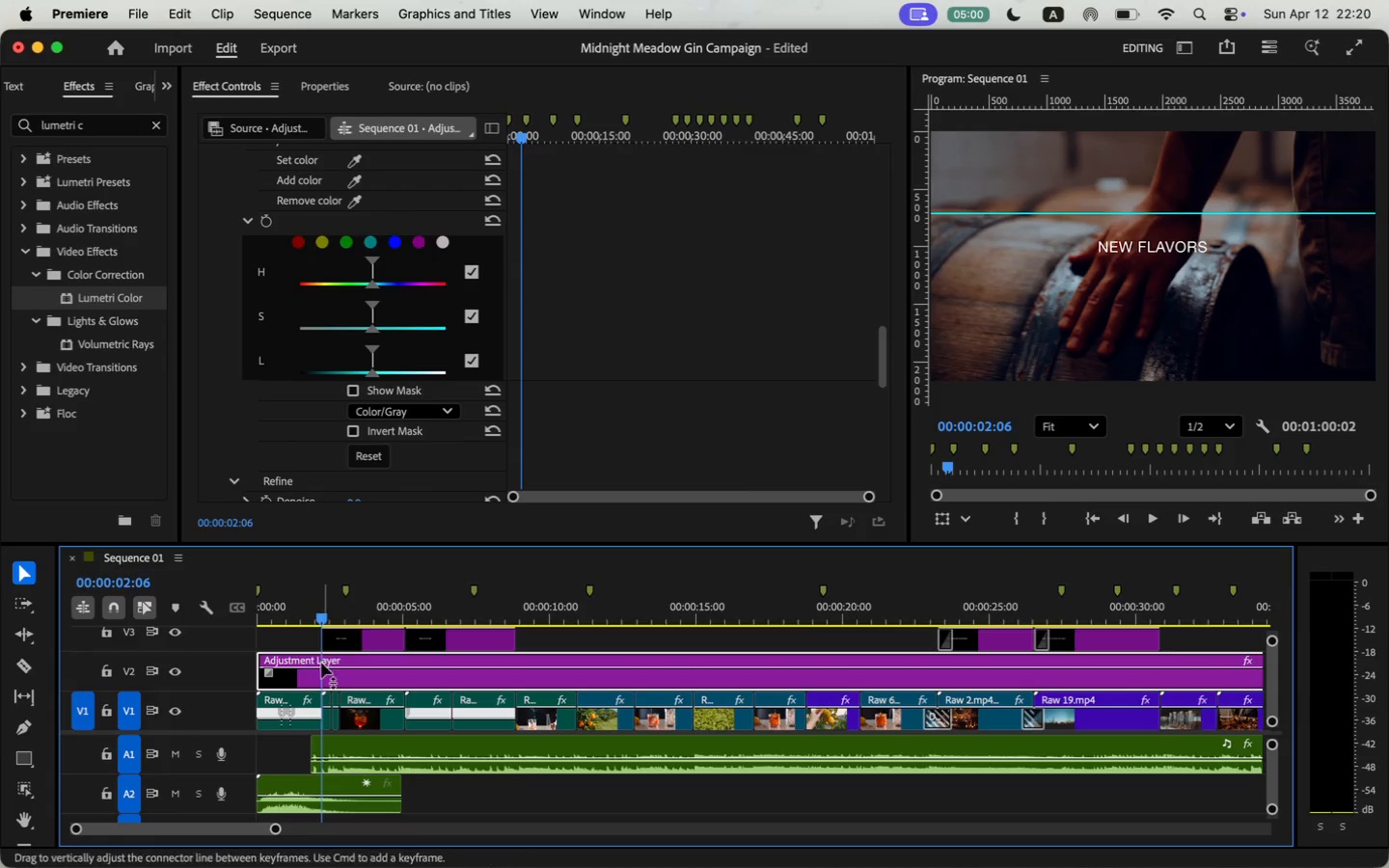 
key(C)
 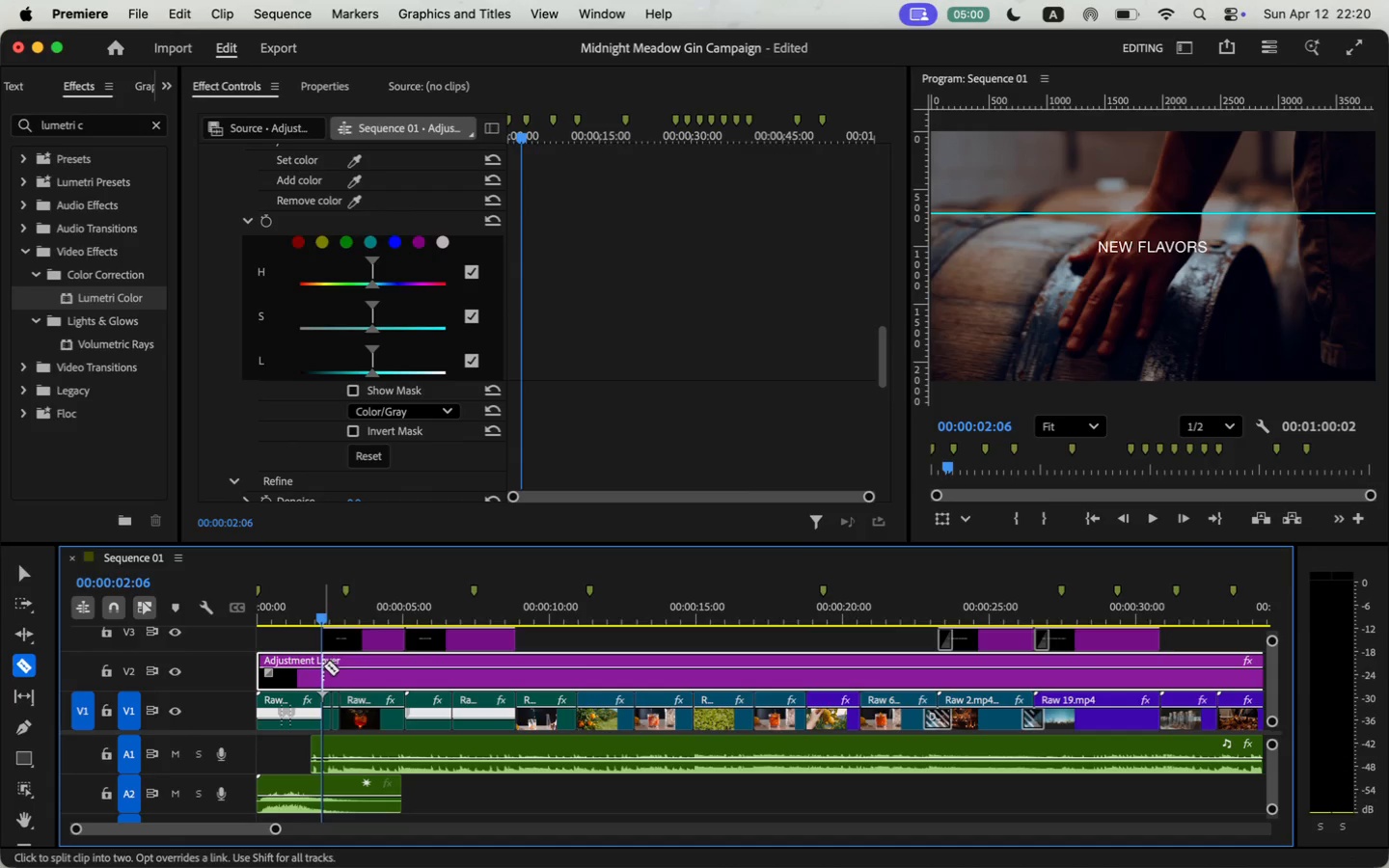 
left_click([321, 666])
 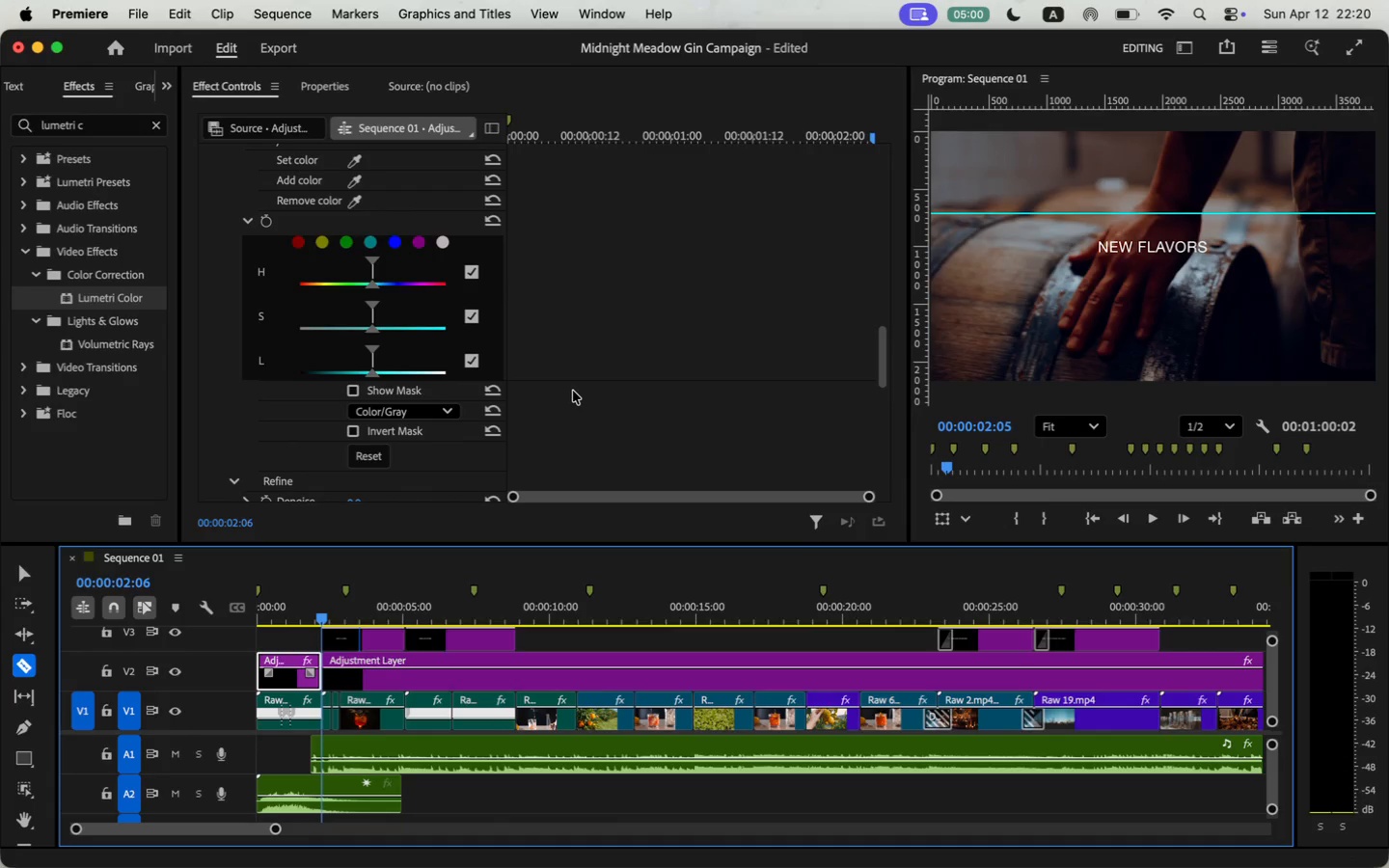 
wait(6.32)
 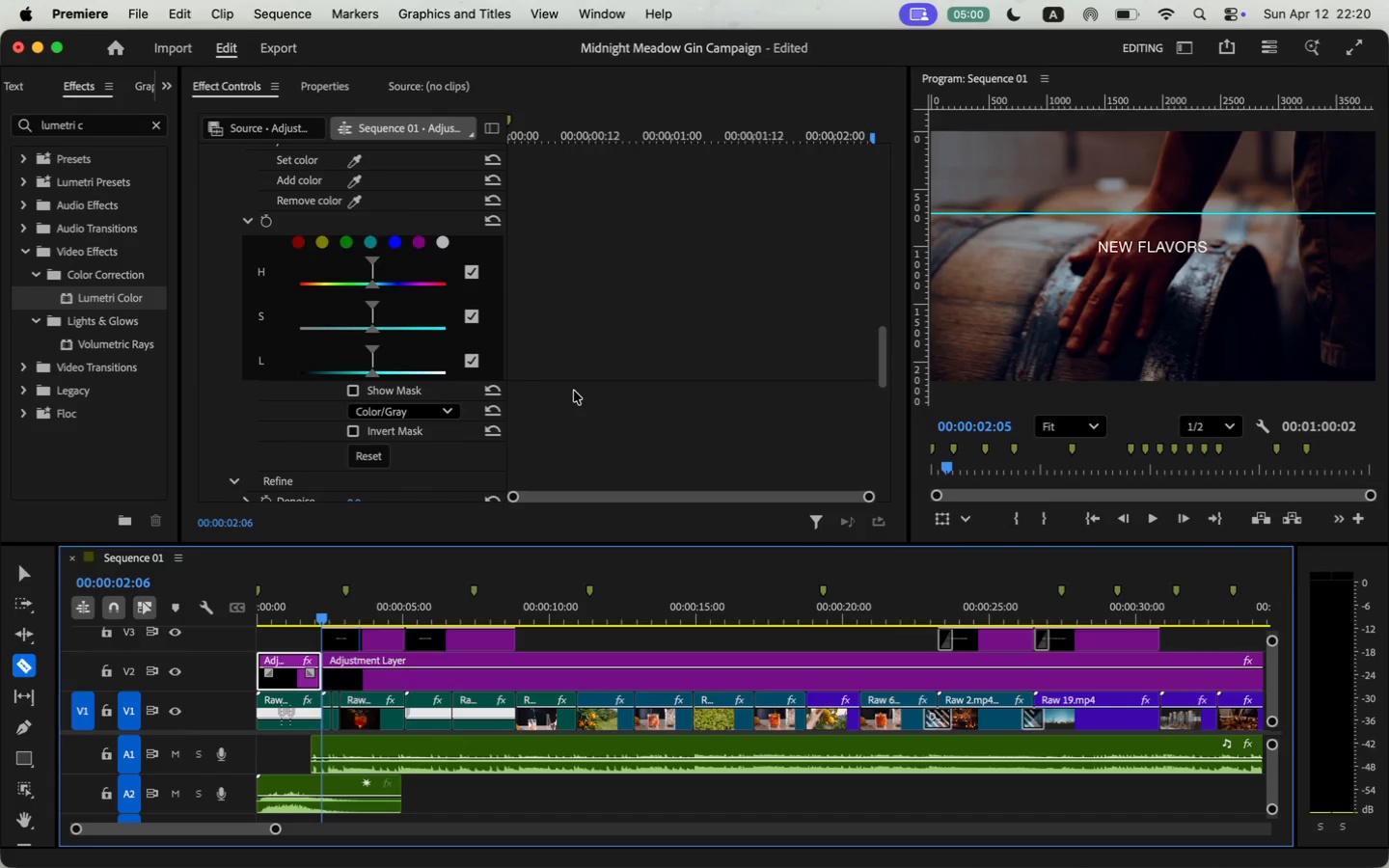 
scroll: coordinate [569, 347], scroll_direction: up, amount: 33.0
 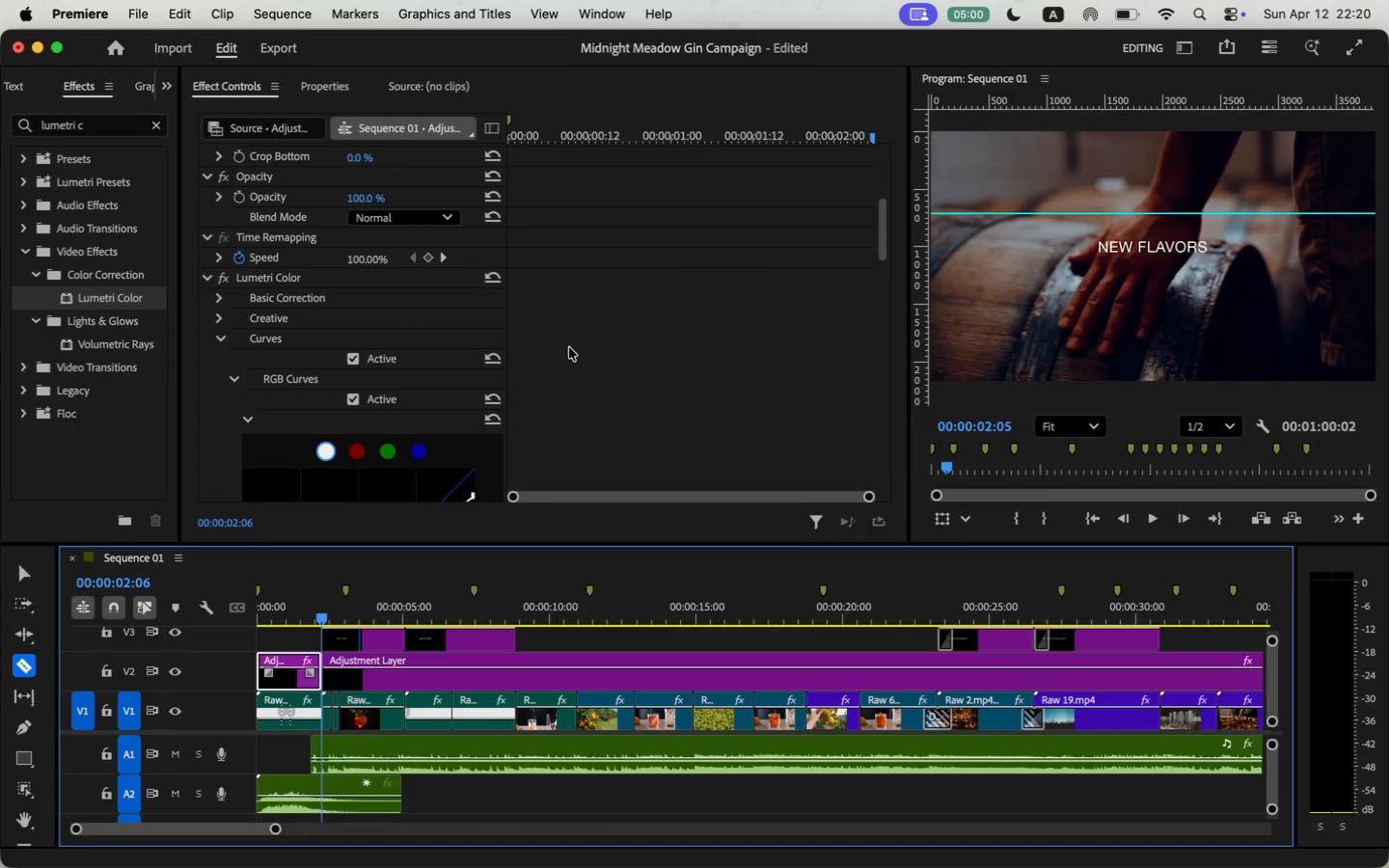 
left_click([215, 295])
 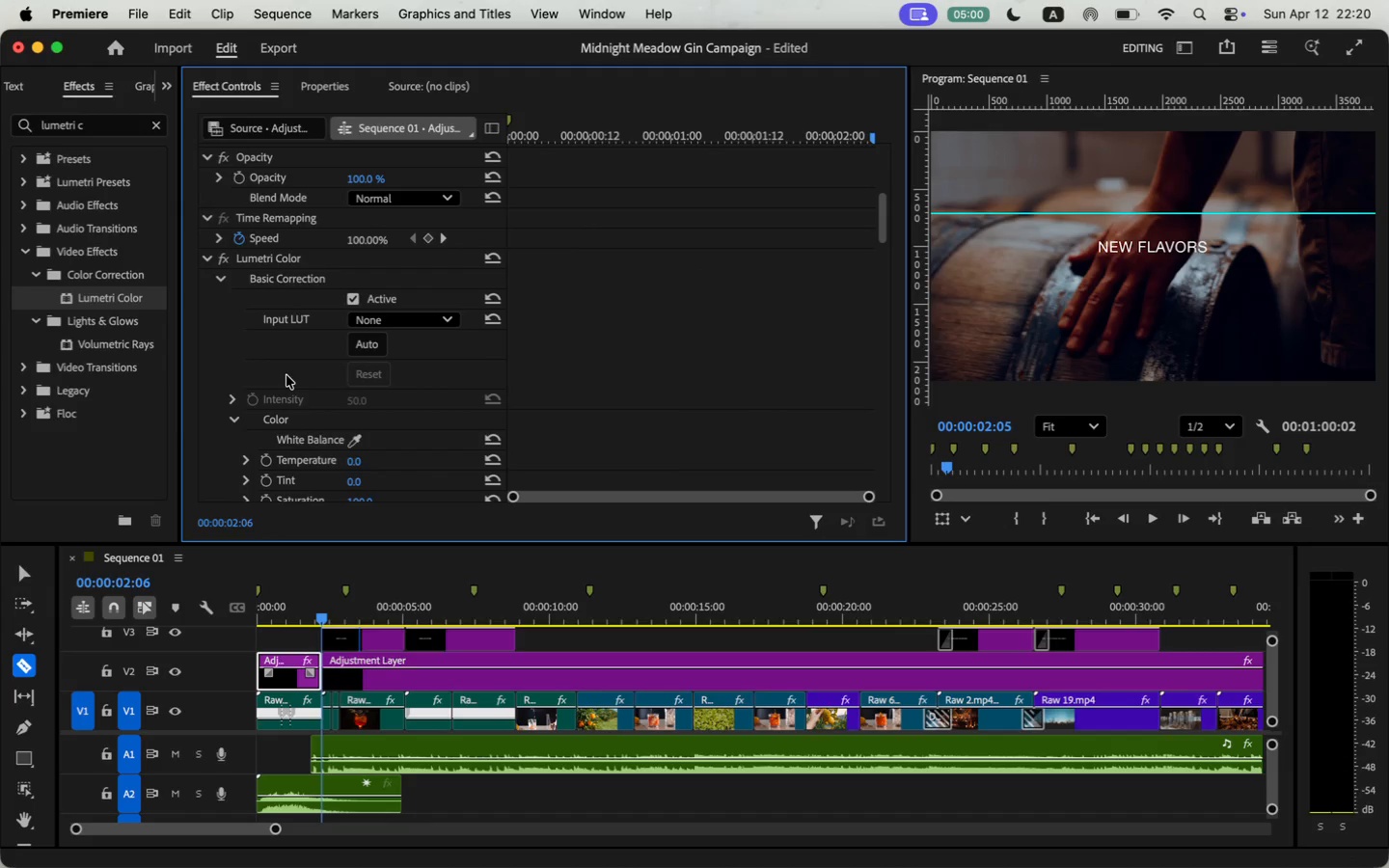 
scroll: coordinate [291, 379], scroll_direction: down, amount: 9.0
 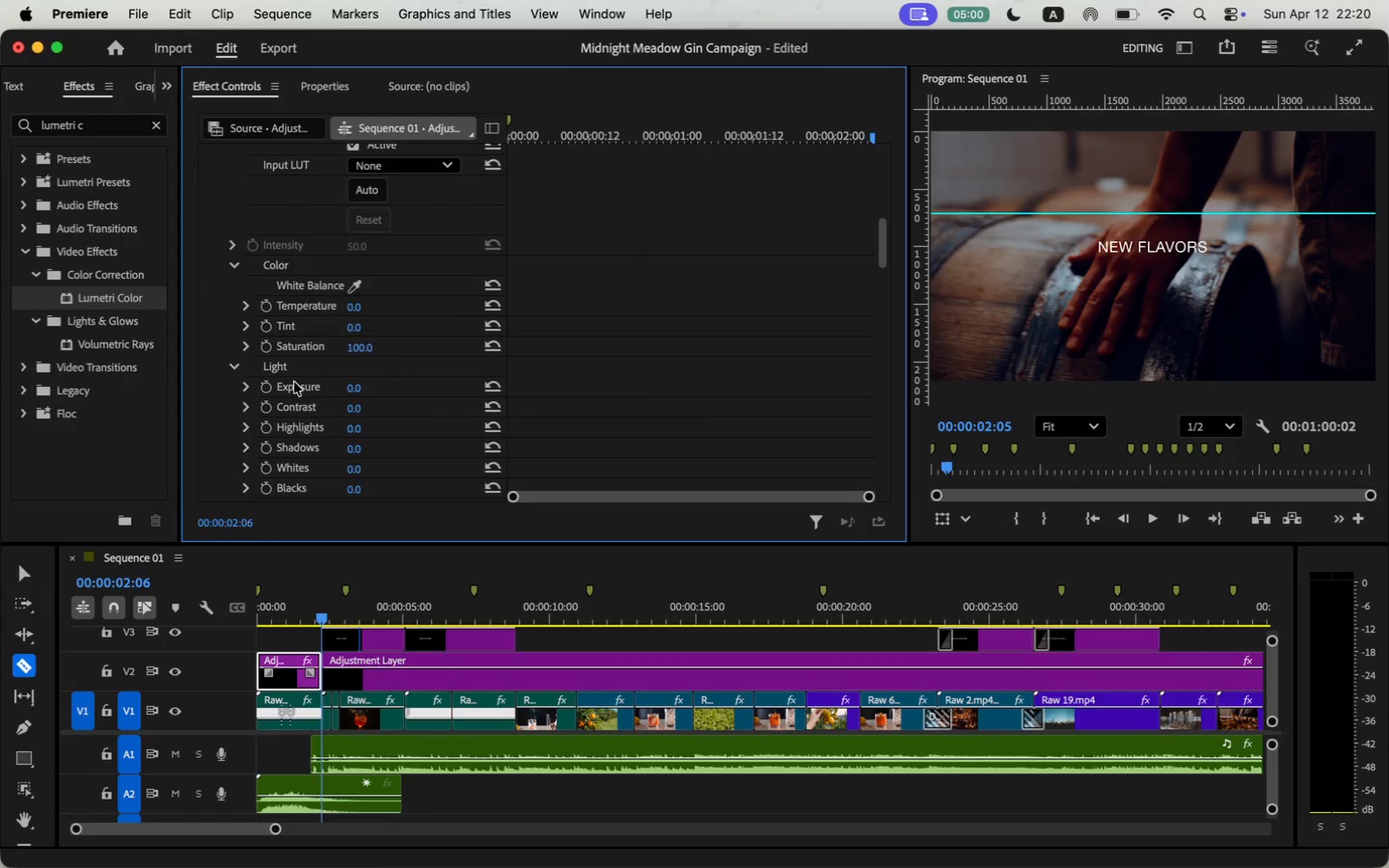 
left_click([356, 386])
 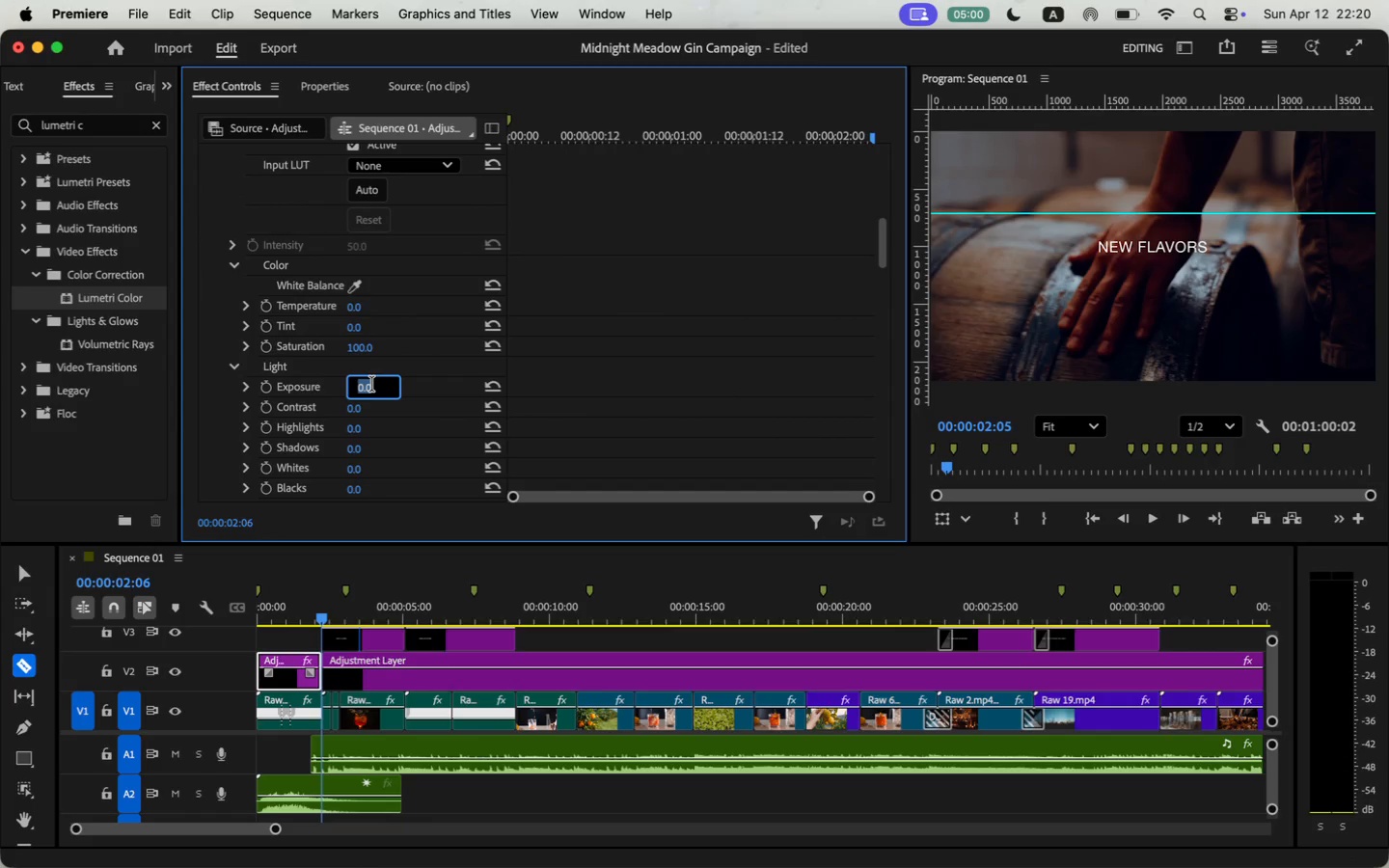 
key(1)
 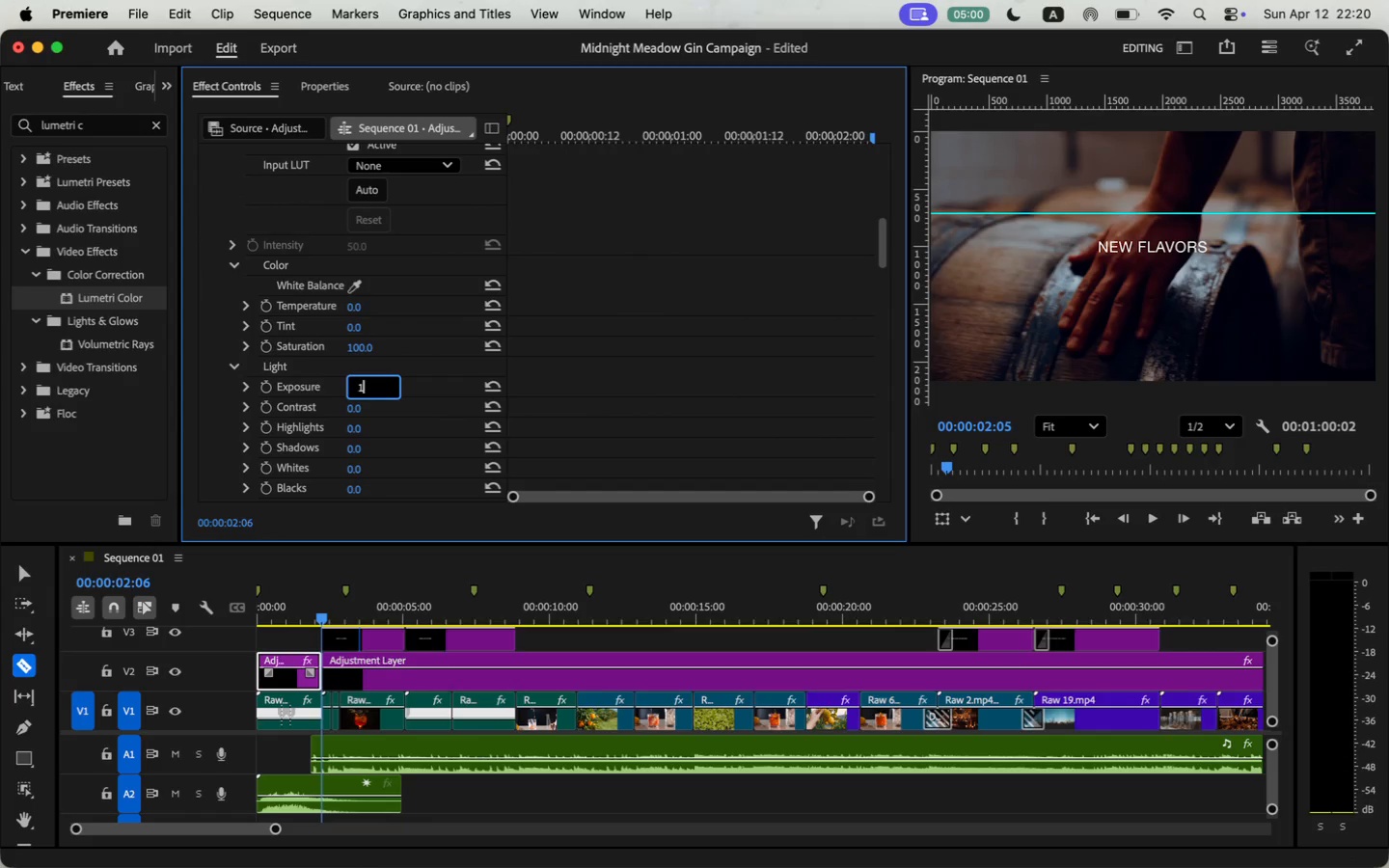 
key(Enter)
 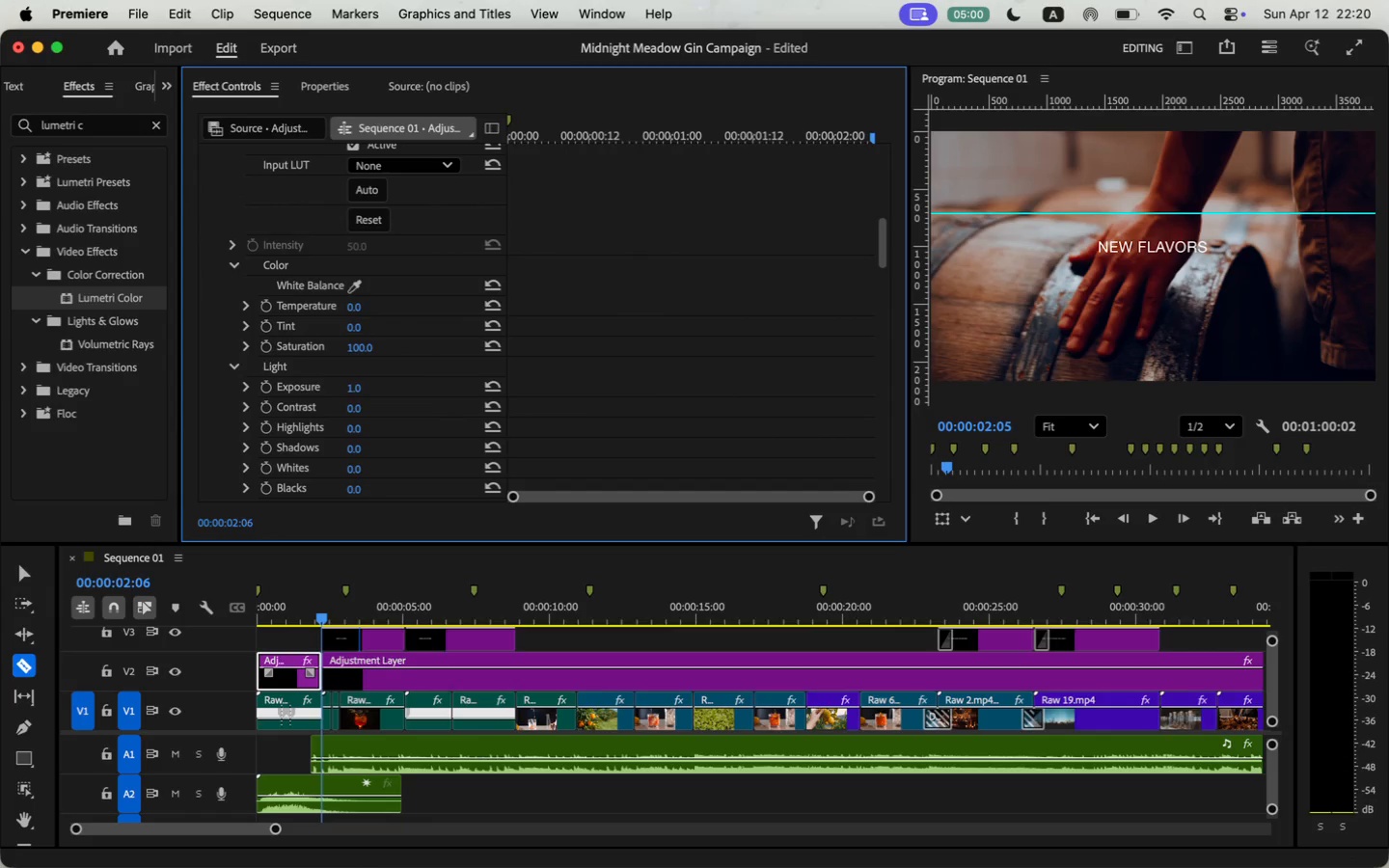 
left_click([372, 384])
 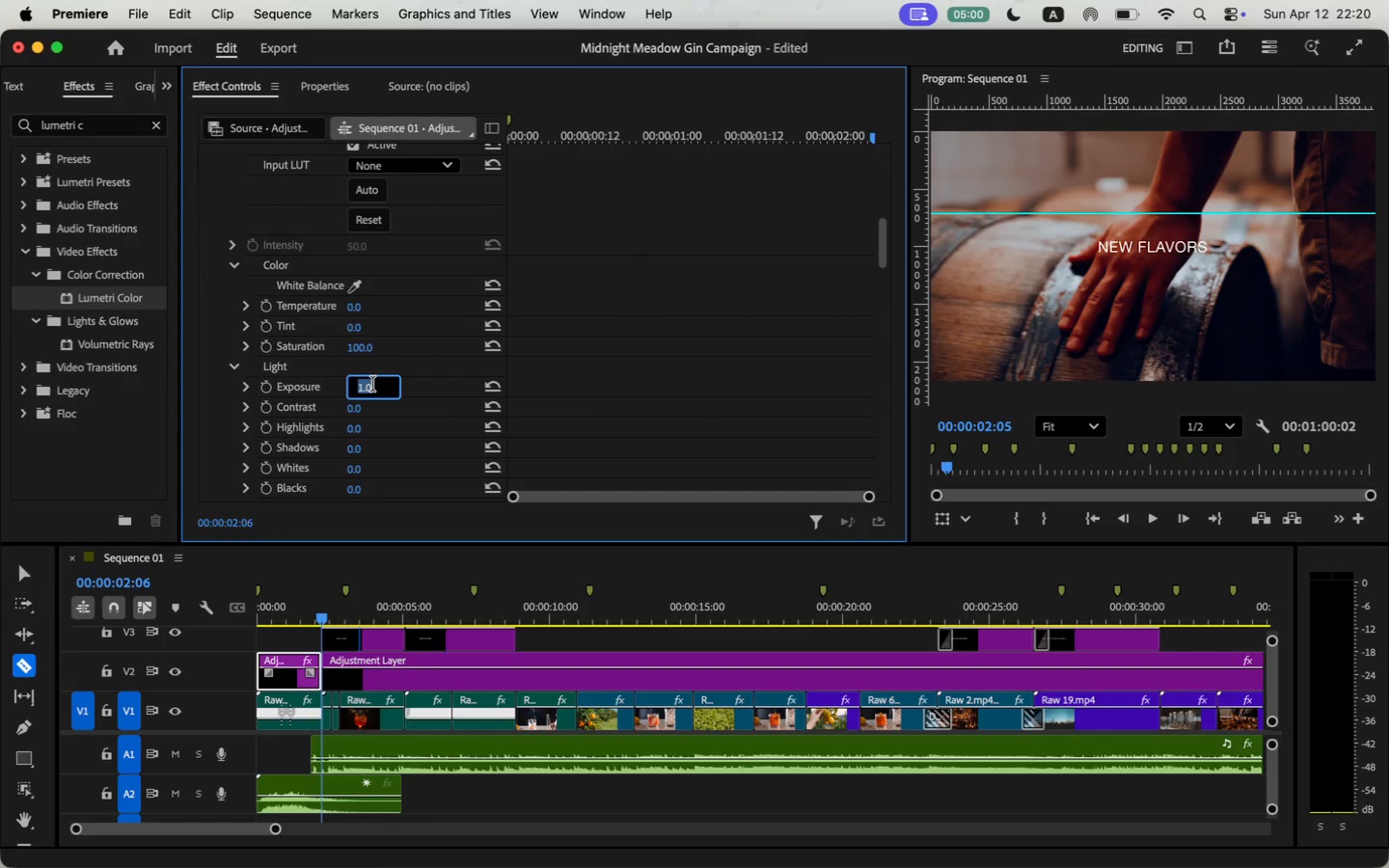 
key(0)
 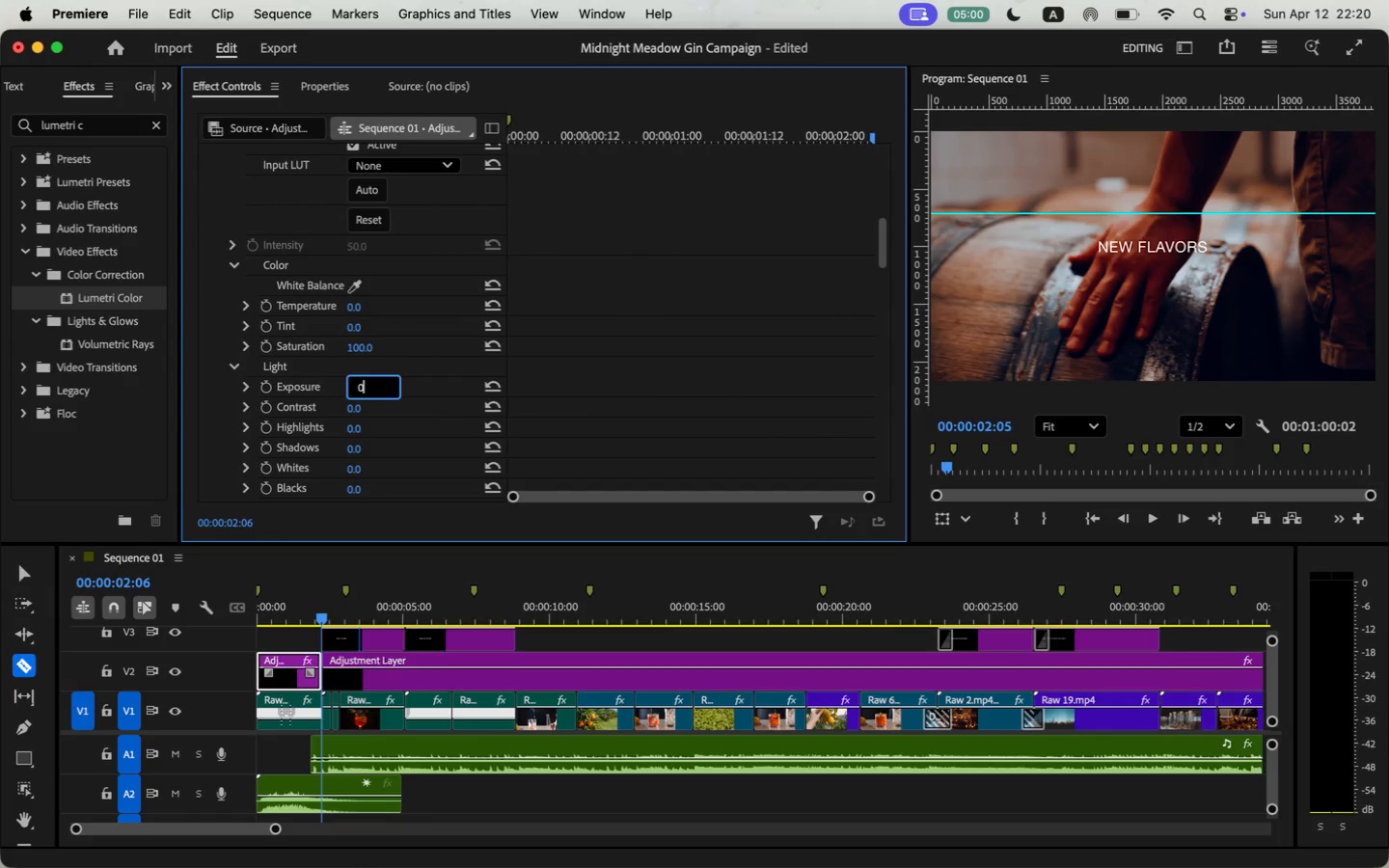 
key(Period)
 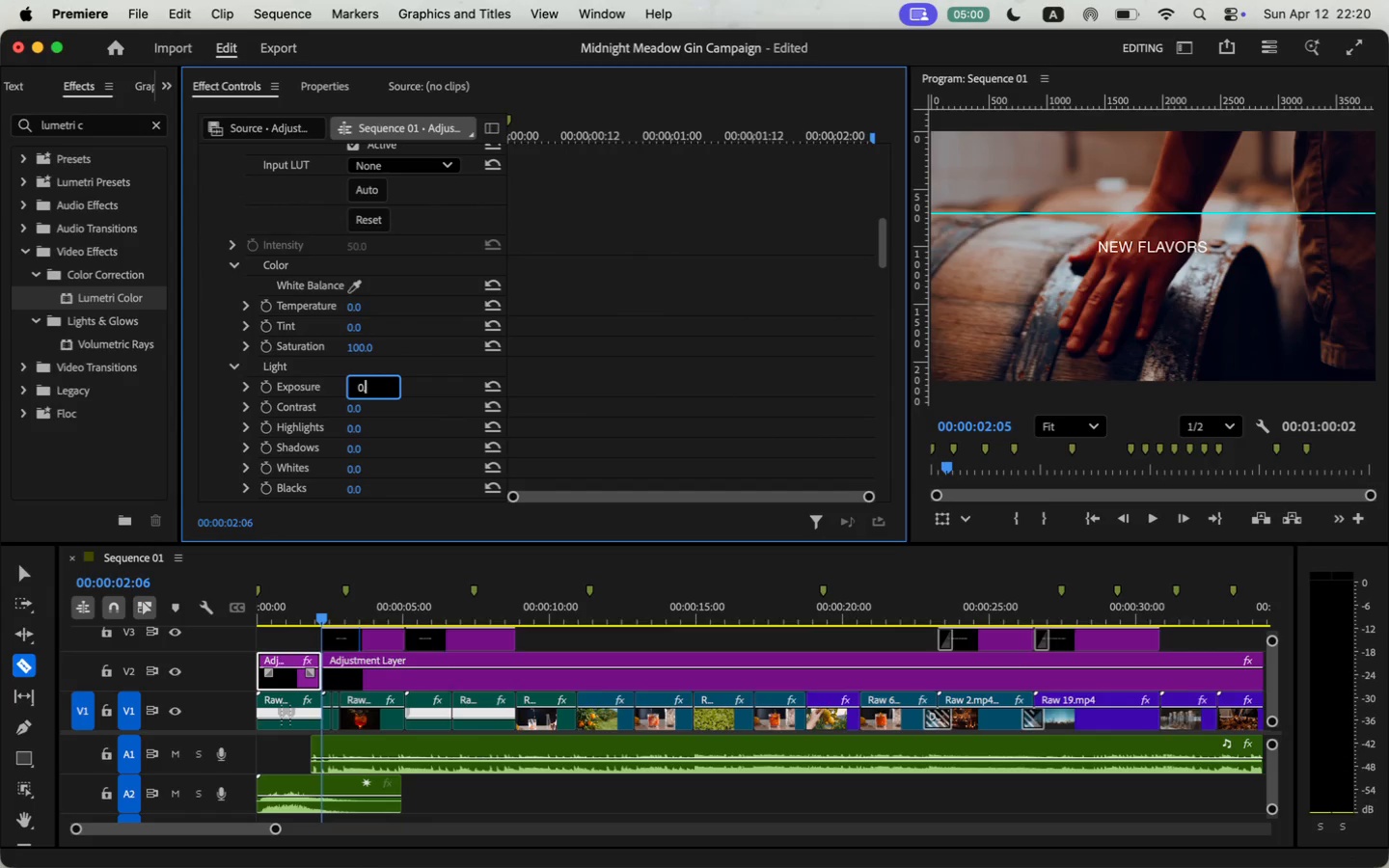 
key(7)
 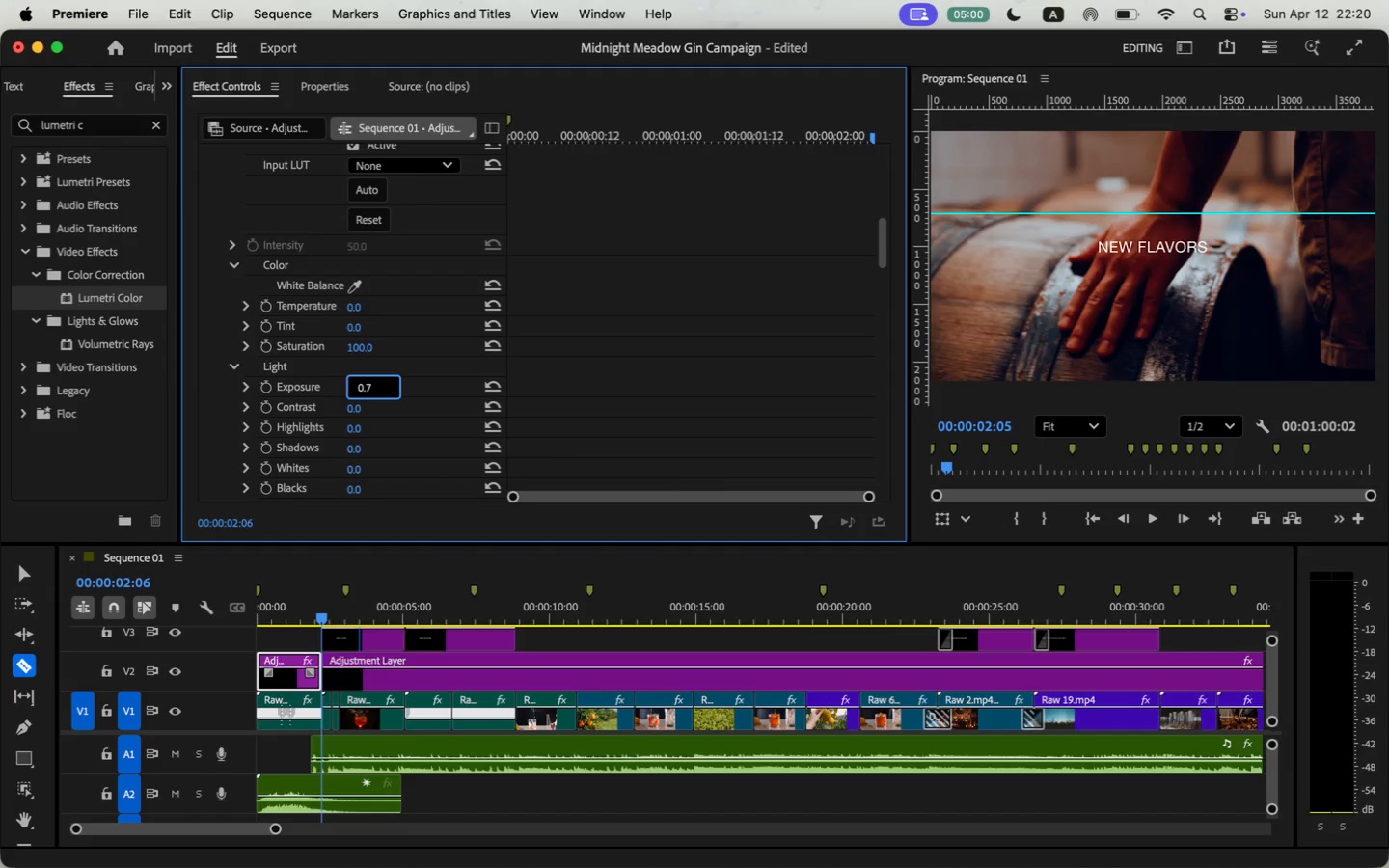 
key(Enter)
 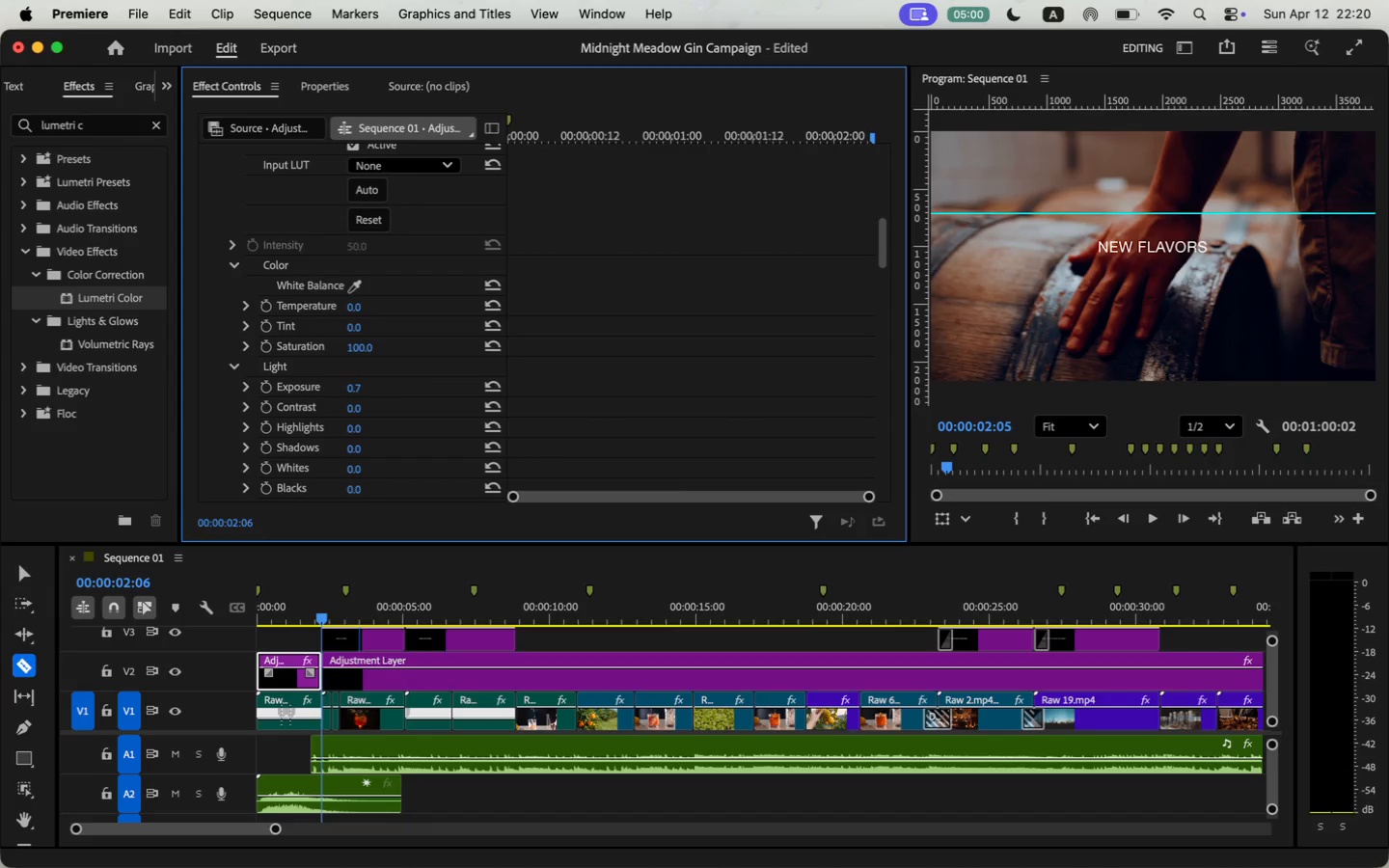 
left_click([363, 387])
 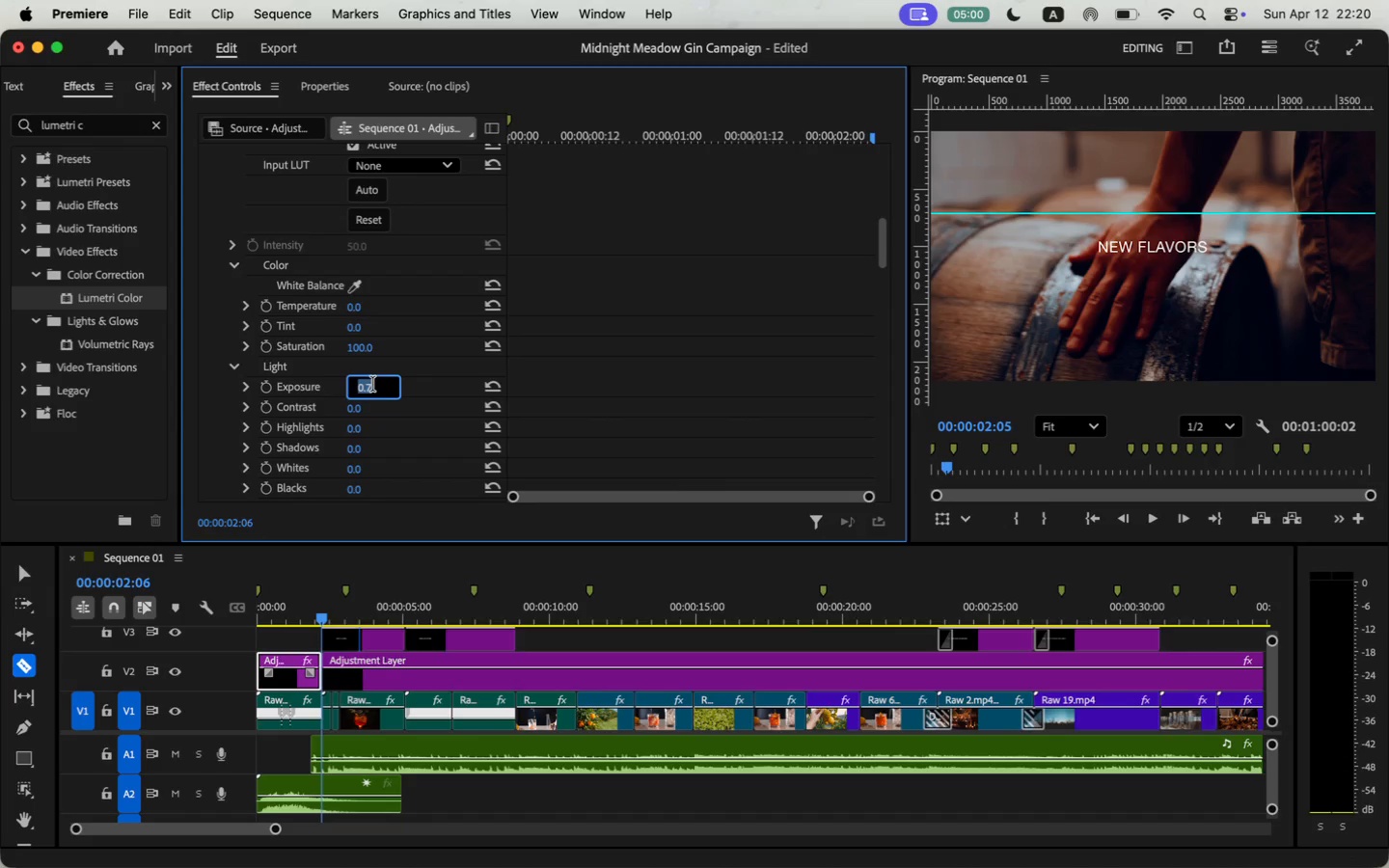 
key(0)
 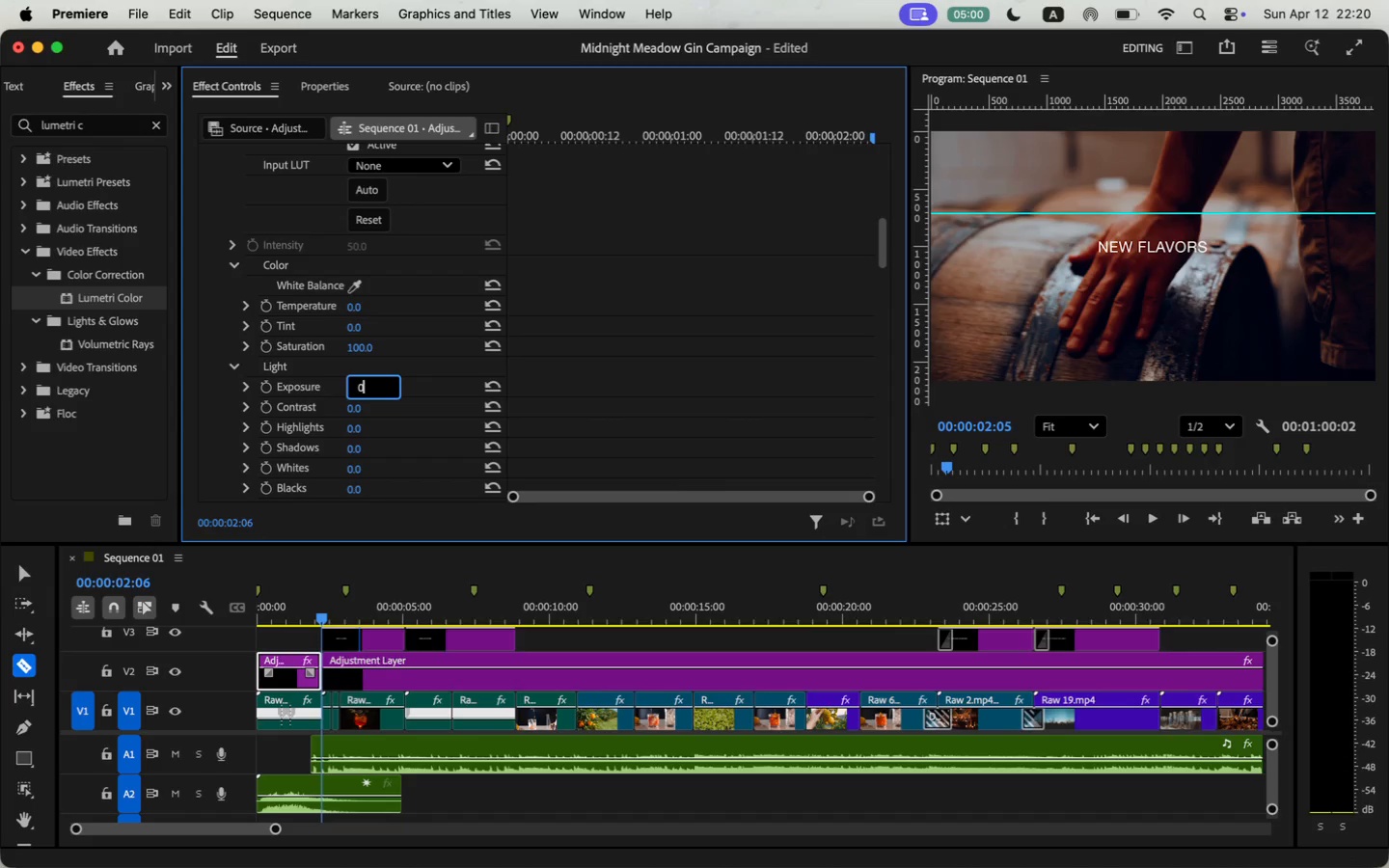 
key(Backspace)
 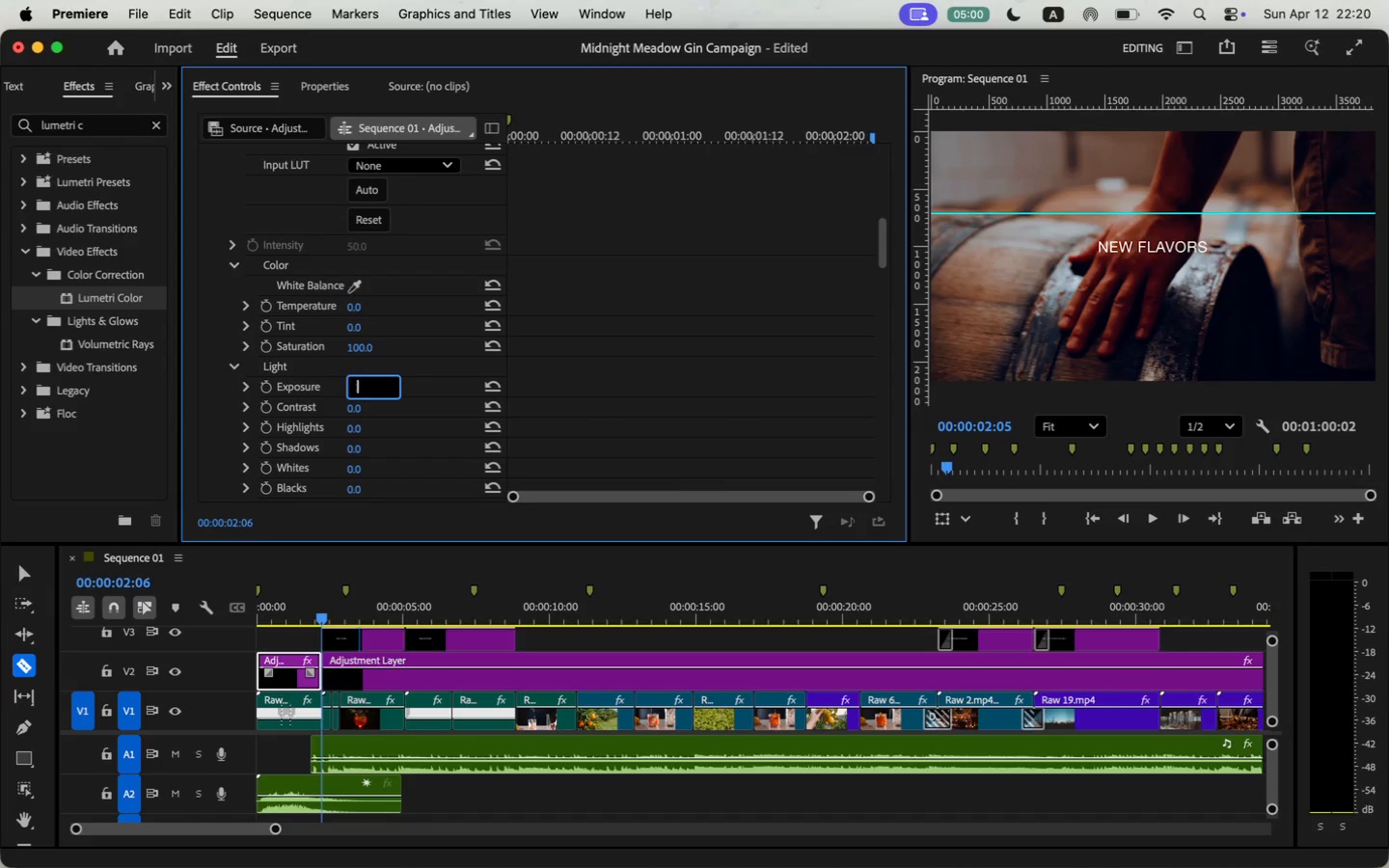 
key(1)
 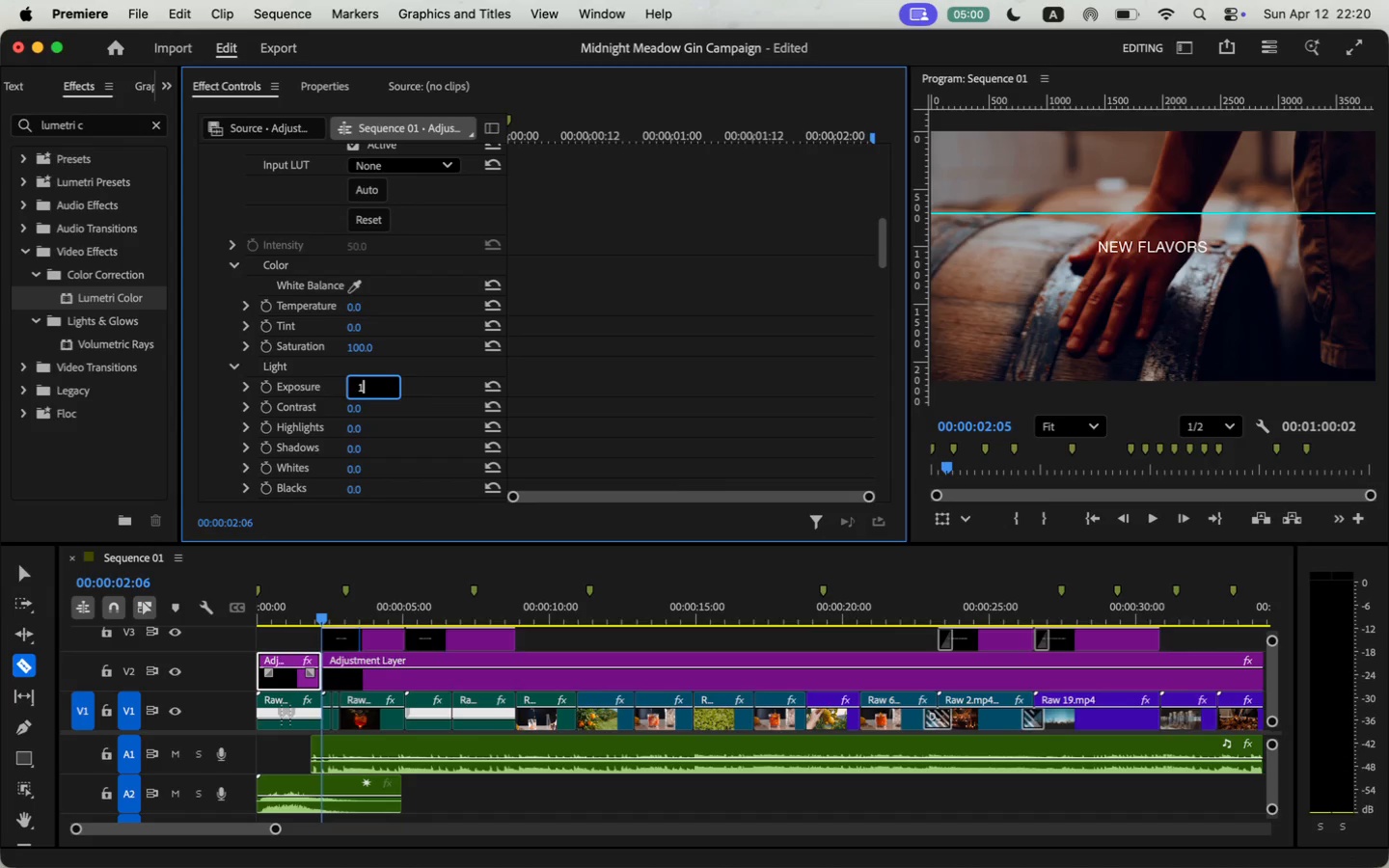 
key(Enter)
 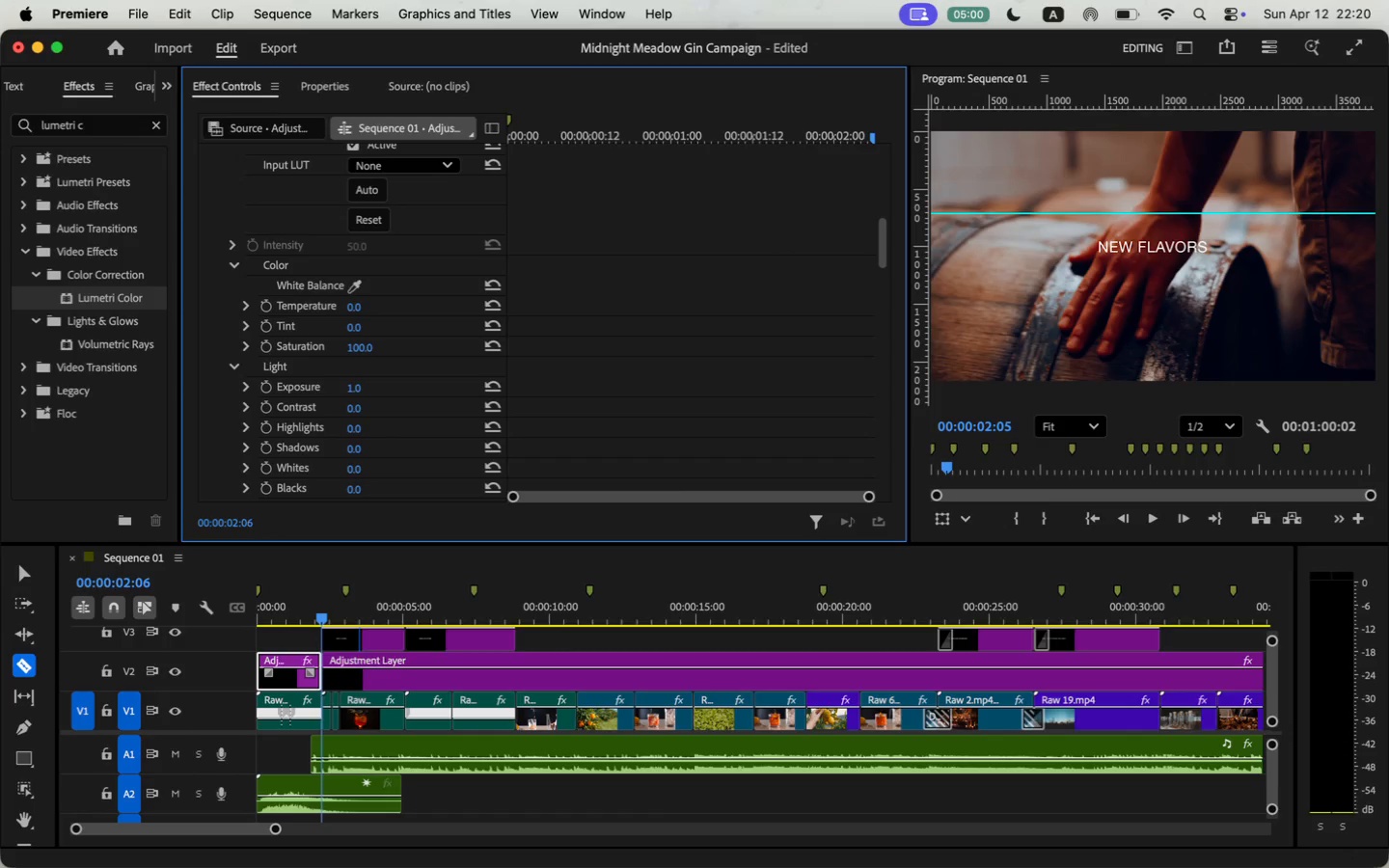 
wait(9.45)
 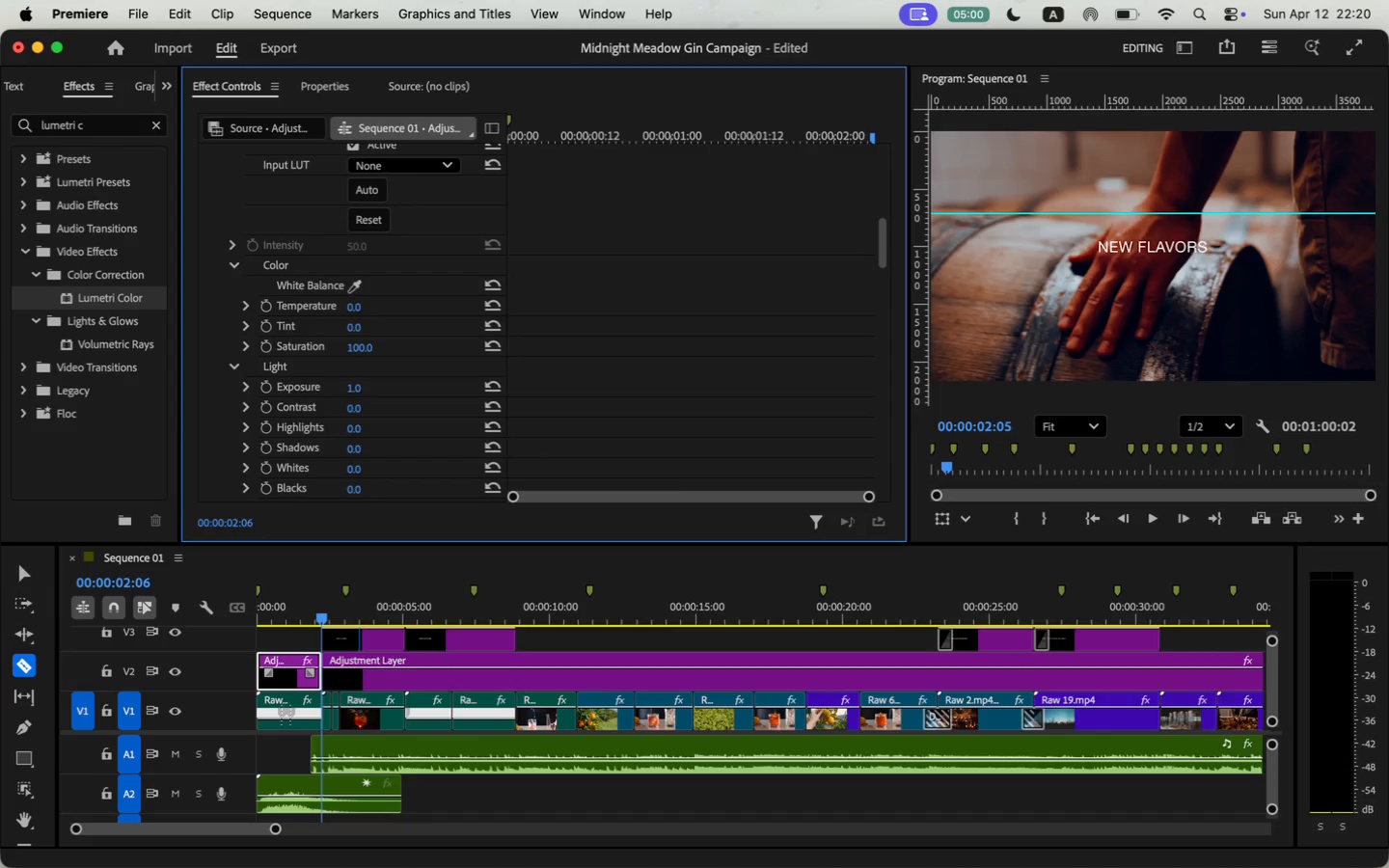 
scroll: coordinate [655, 390], scroll_direction: down, amount: 46.0
 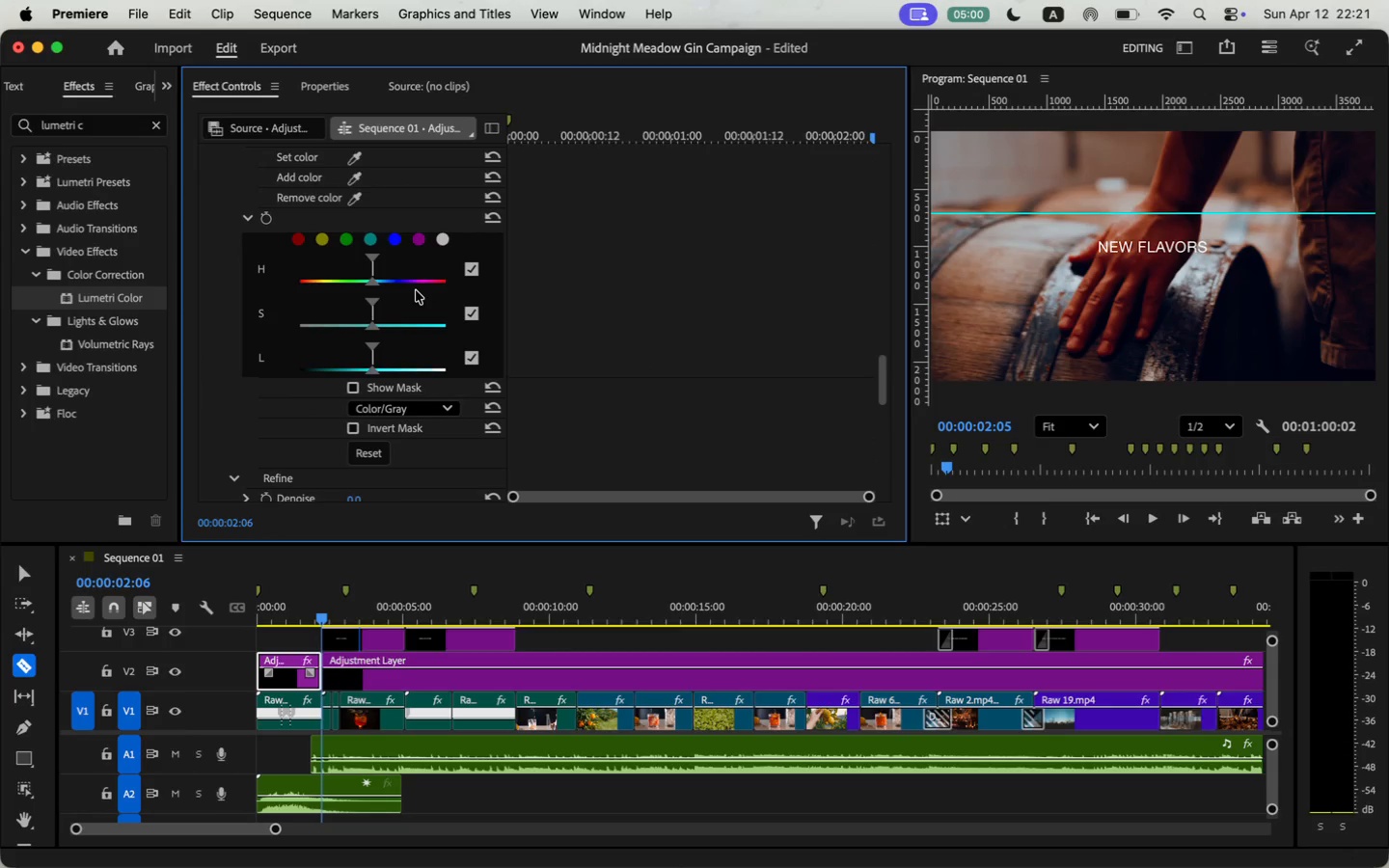 
left_click([373, 242])
 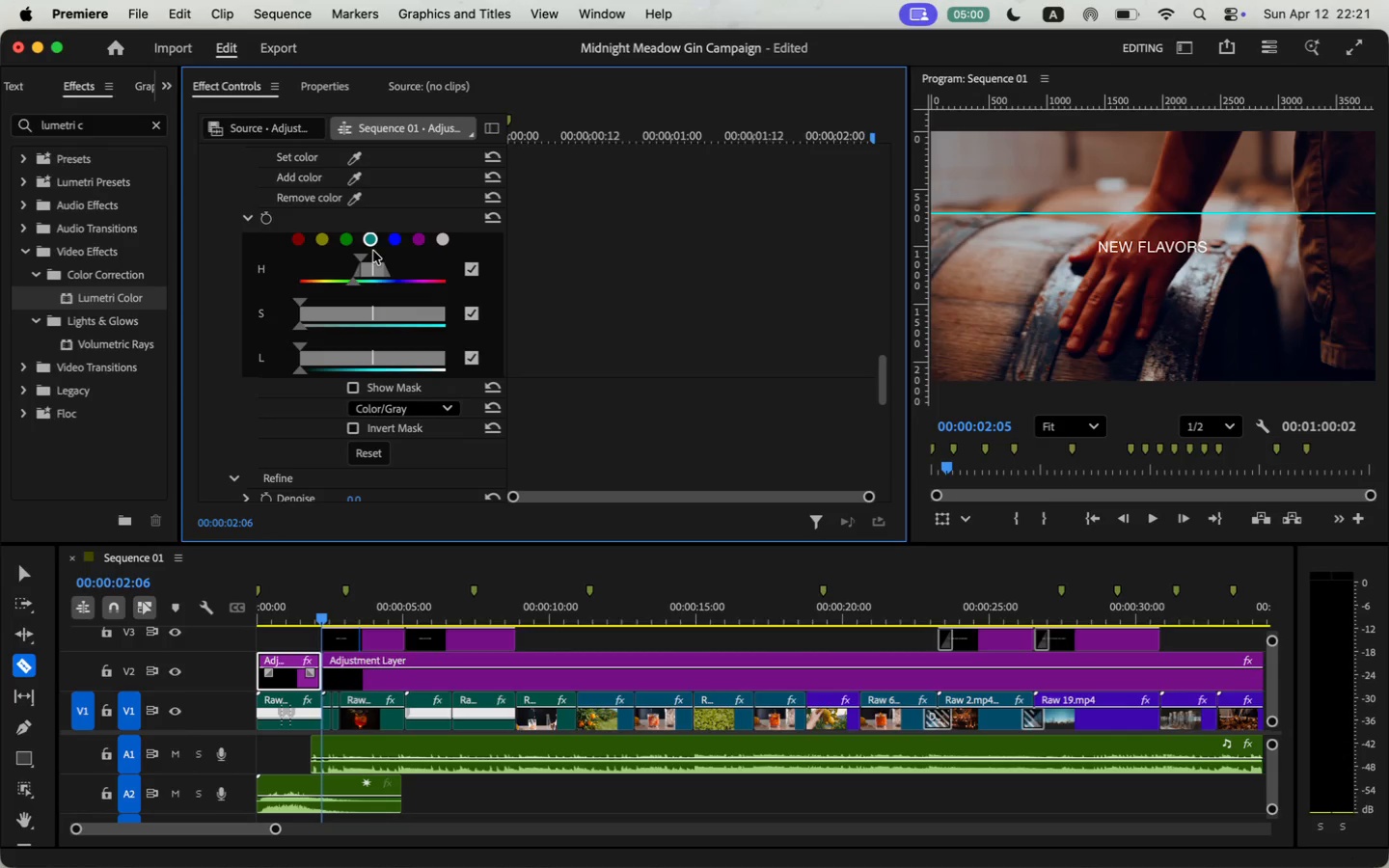 
wait(6.01)
 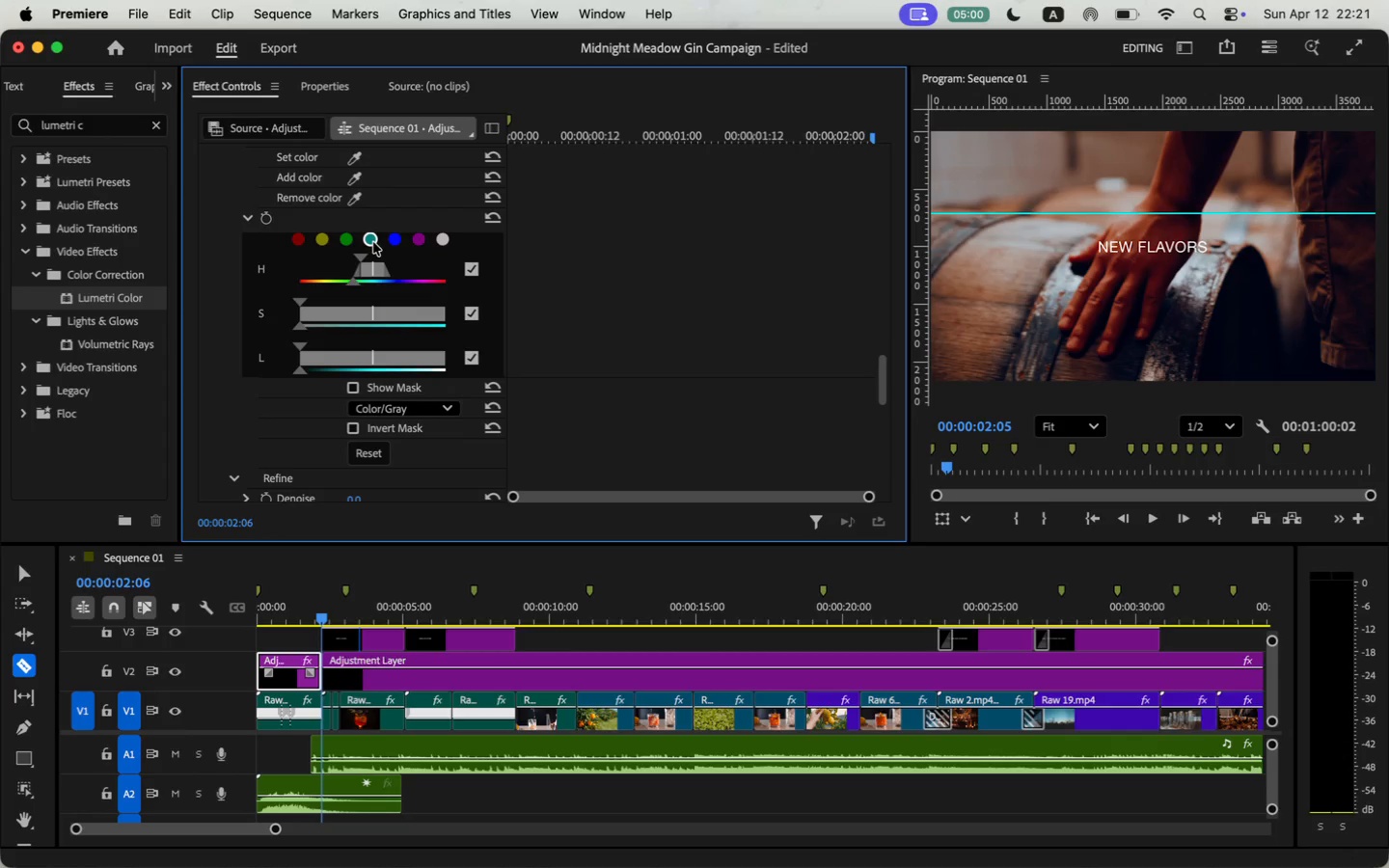 
left_click_drag(start_coordinate=[303, 328], to_coordinate=[355, 328])
 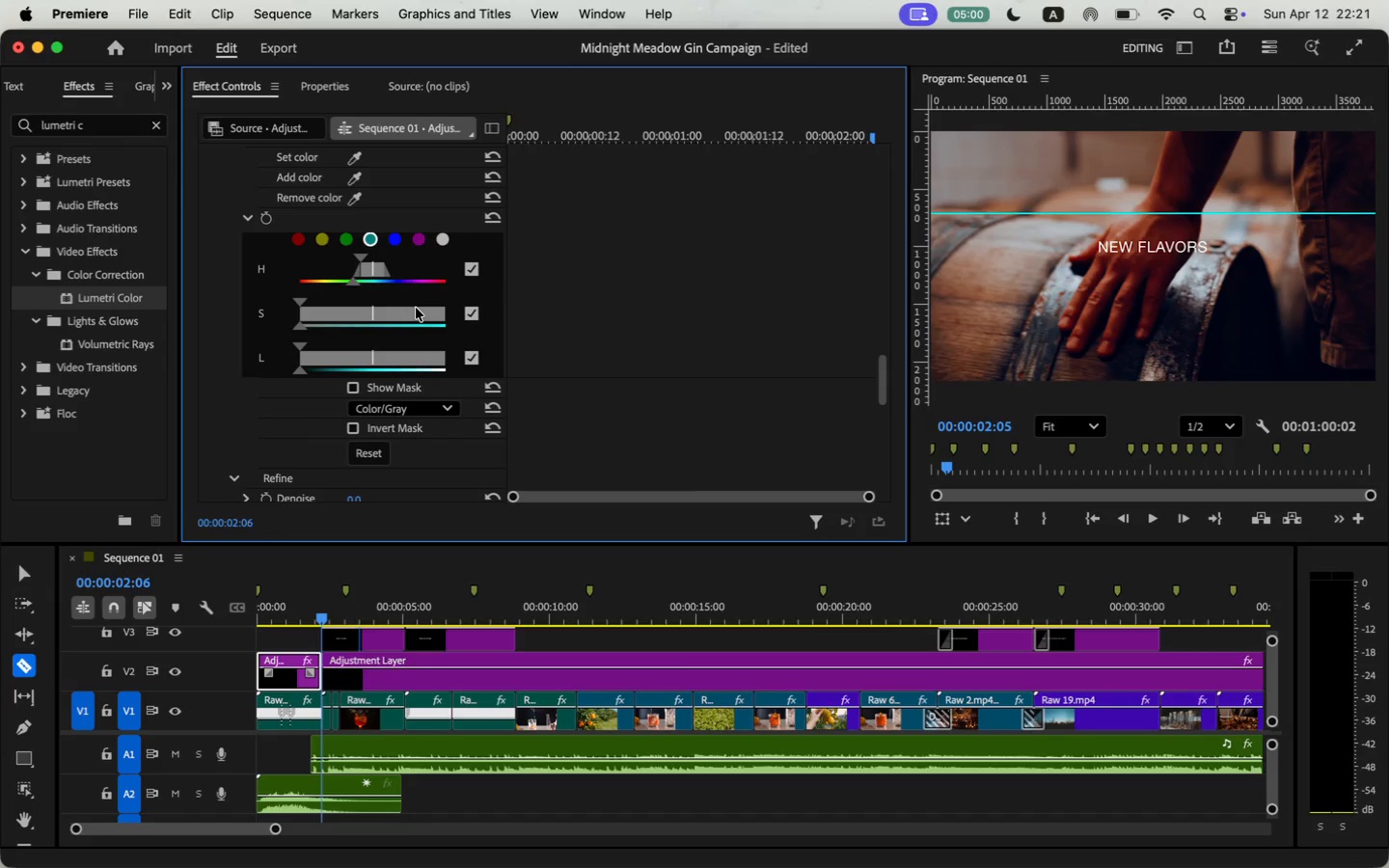 
wait(7.35)
 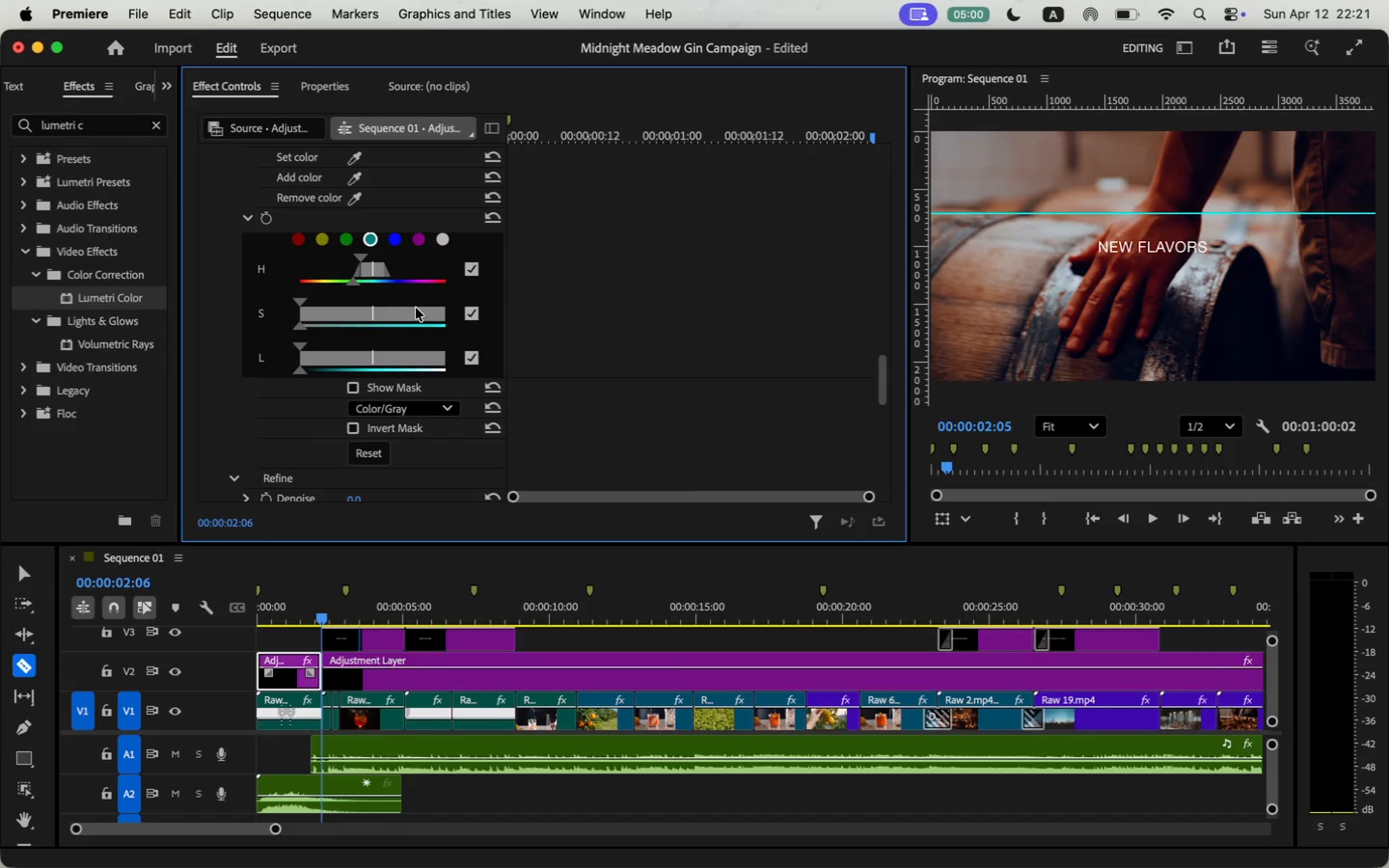 
key(Meta+CommandLeft)
 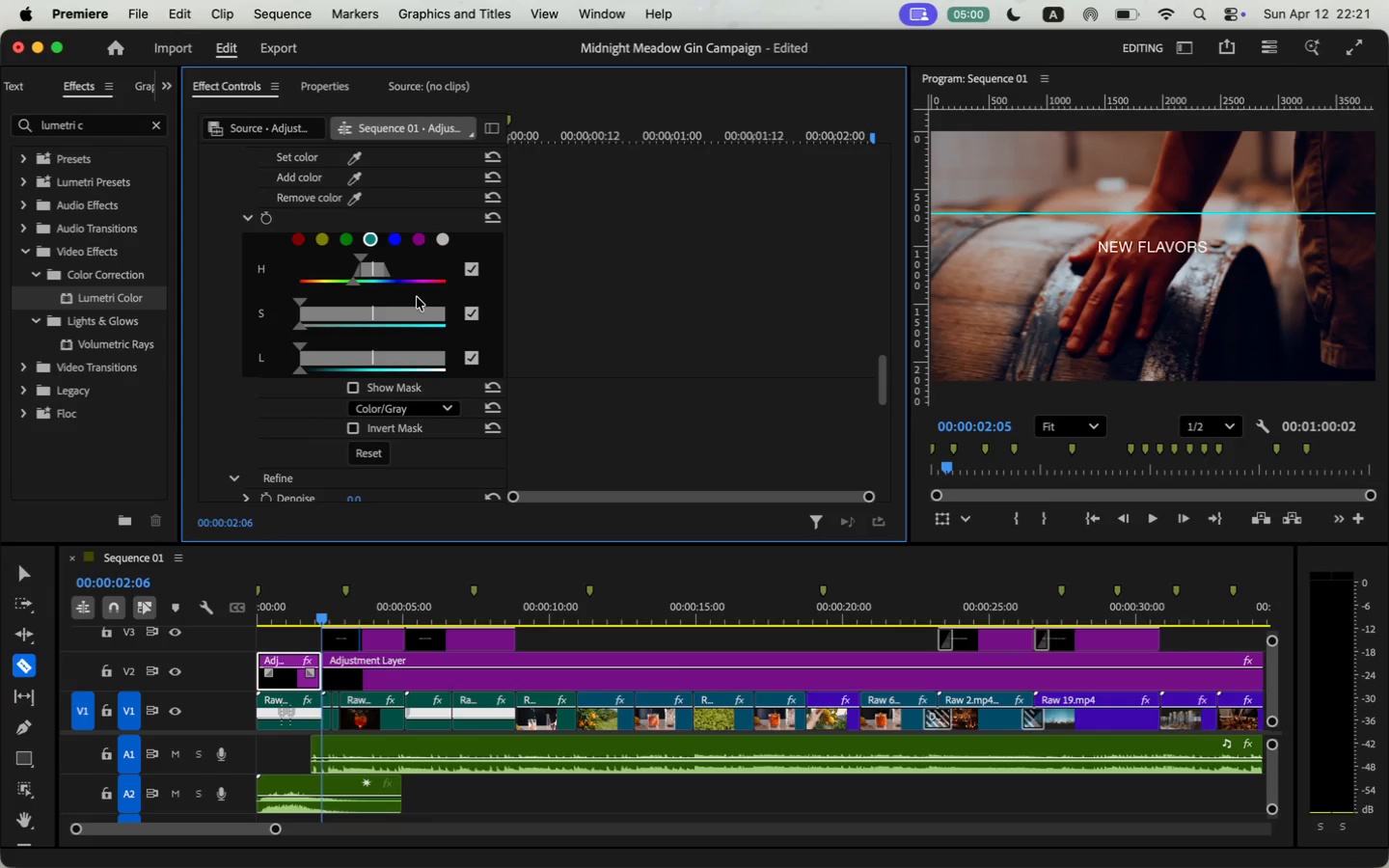 
key(Meta+Z)
 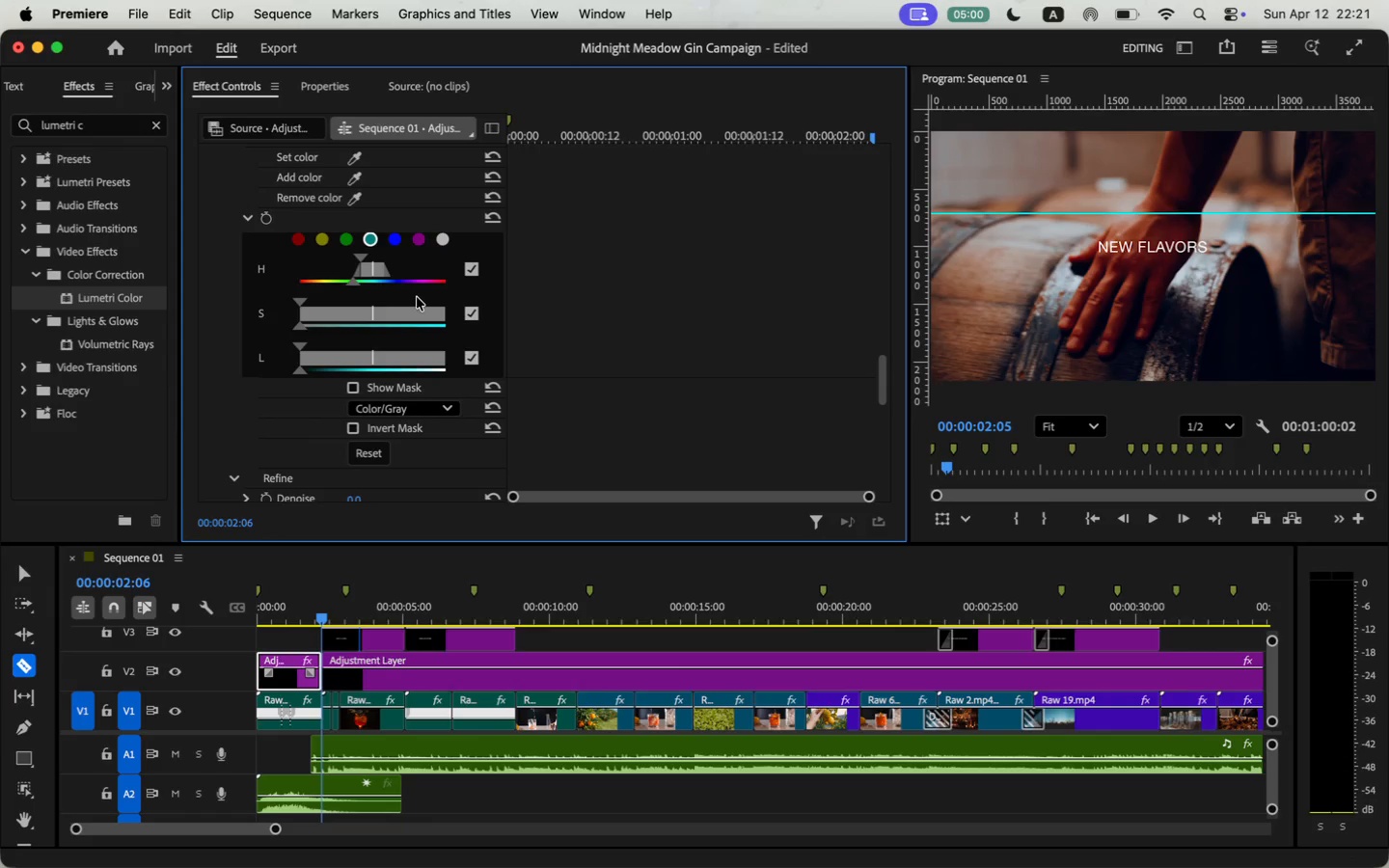 
scroll: coordinate [327, 419], scroll_direction: up, amount: 2.0
 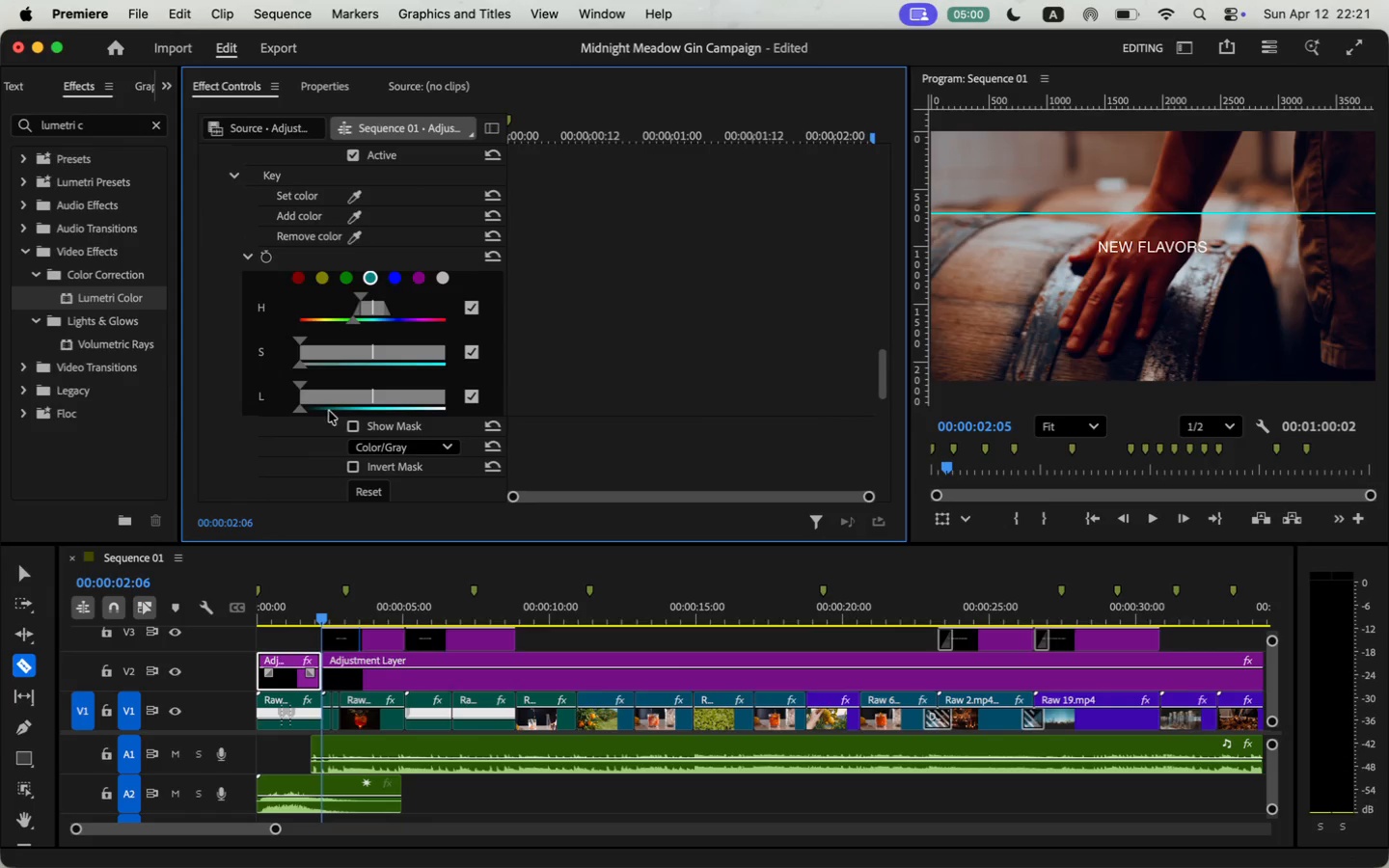 
left_click([358, 198])
 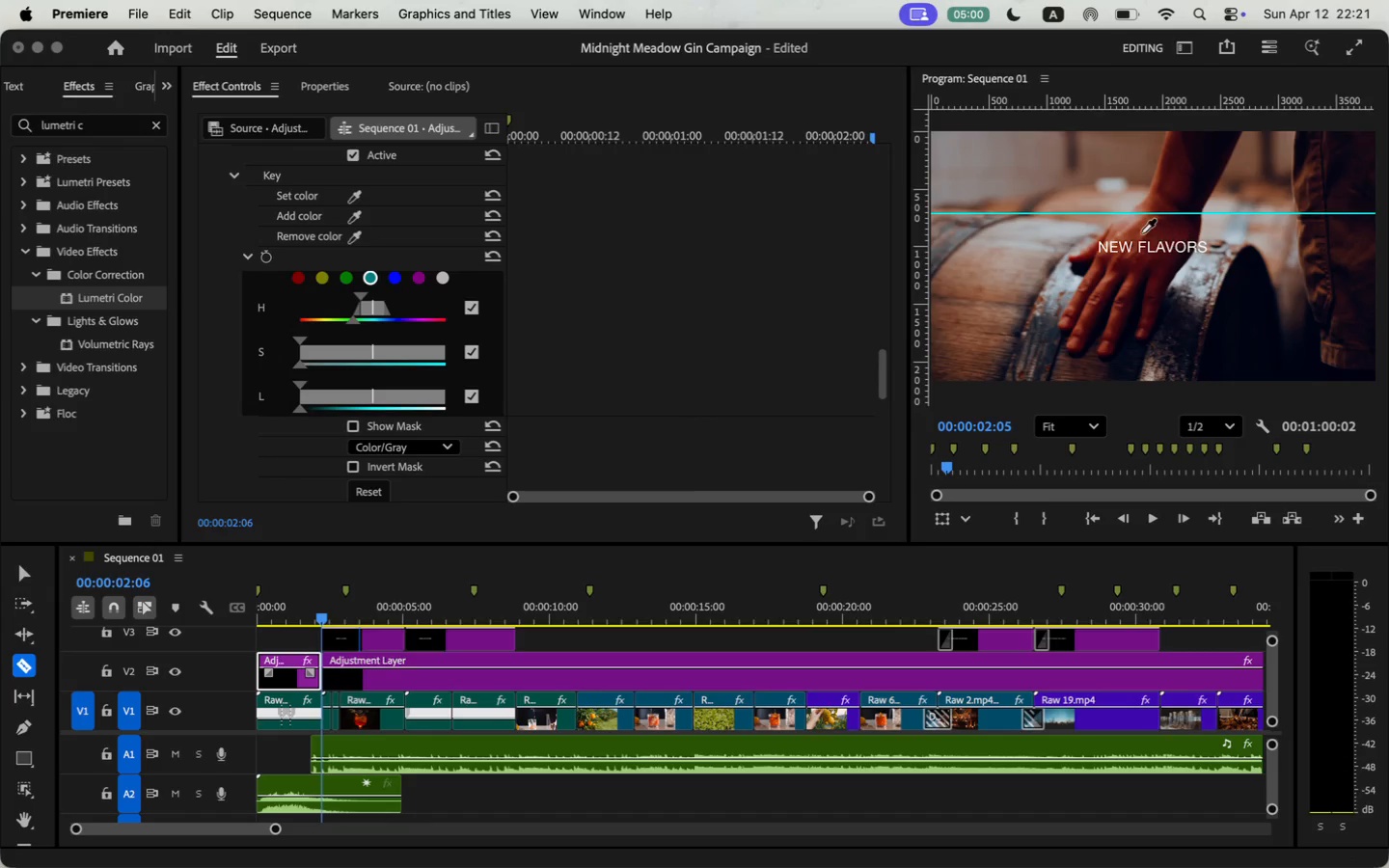 
left_click([1139, 234])
 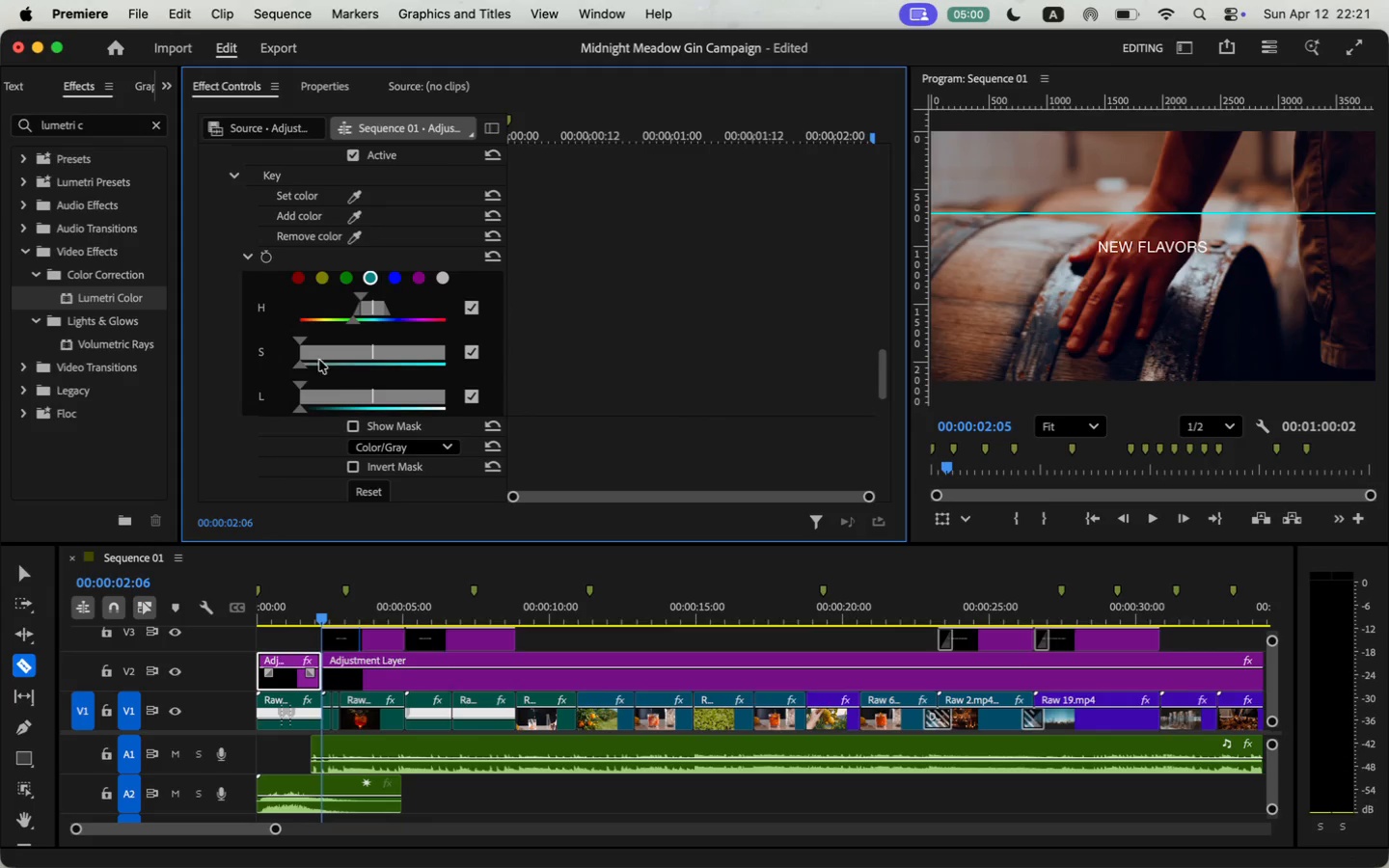 
wait(5.82)
 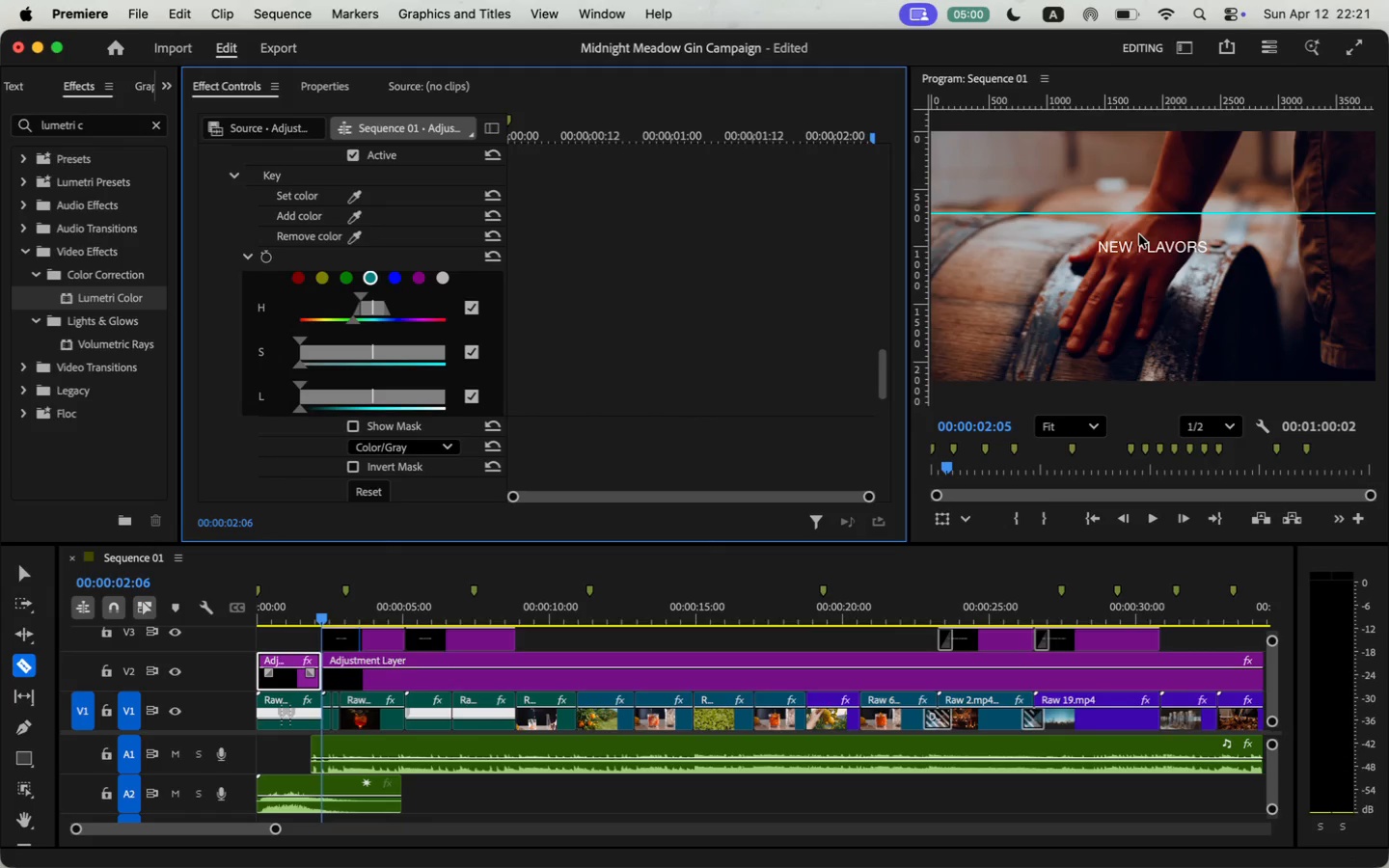 
left_click_drag(start_coordinate=[297, 409], to_coordinate=[458, 414])
 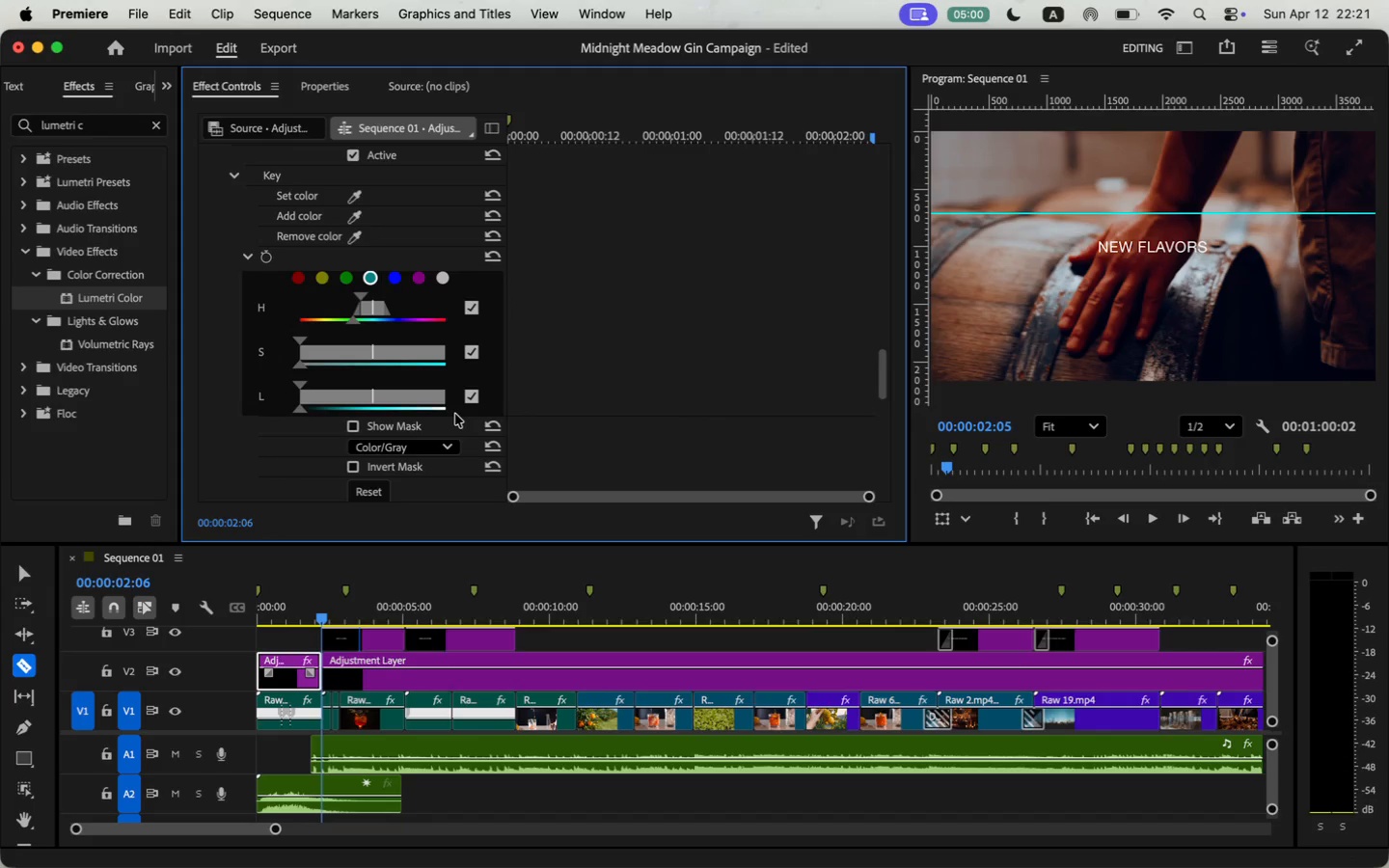 
key(Meta+CommandLeft)
 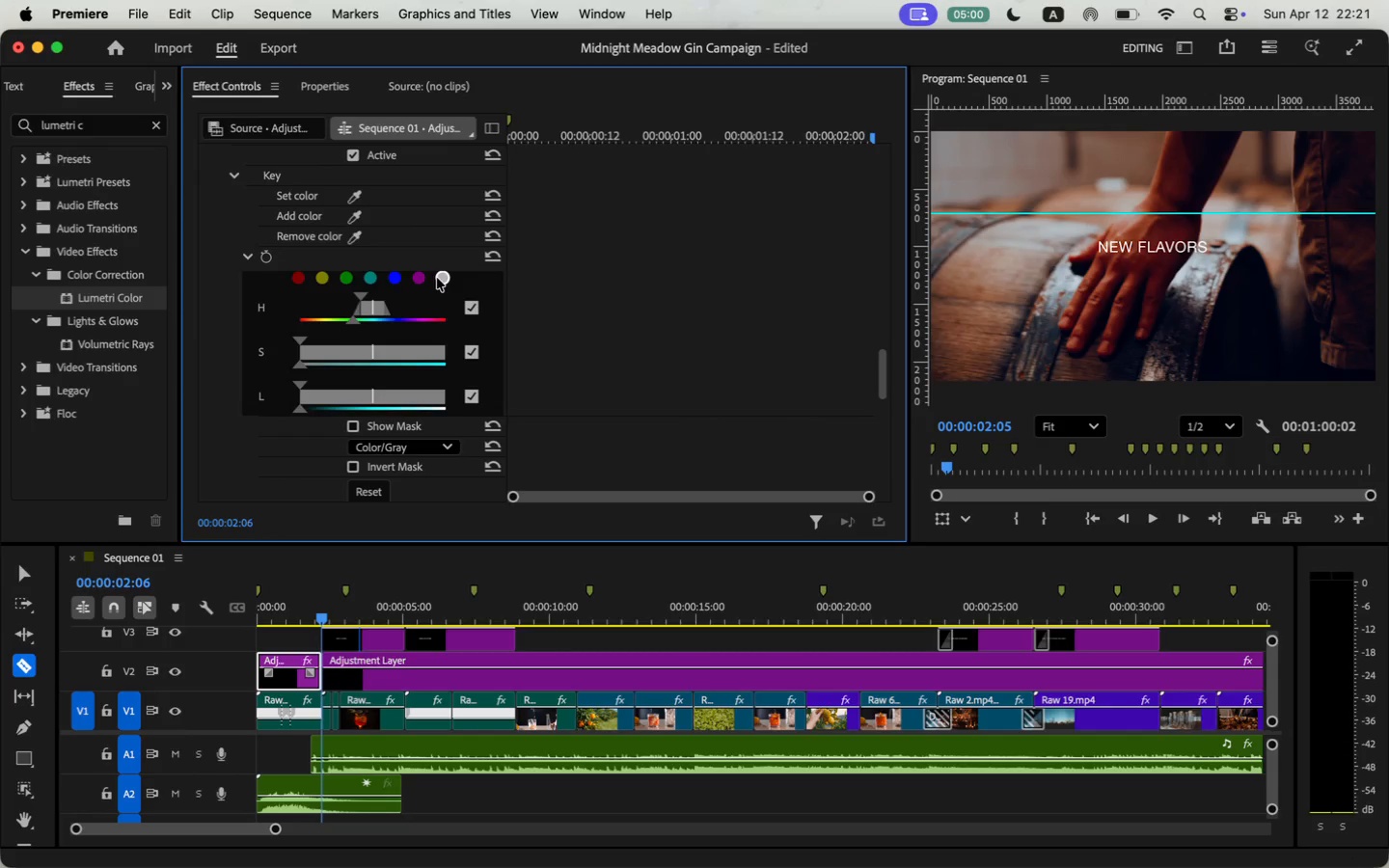 
key(Meta+Z)
 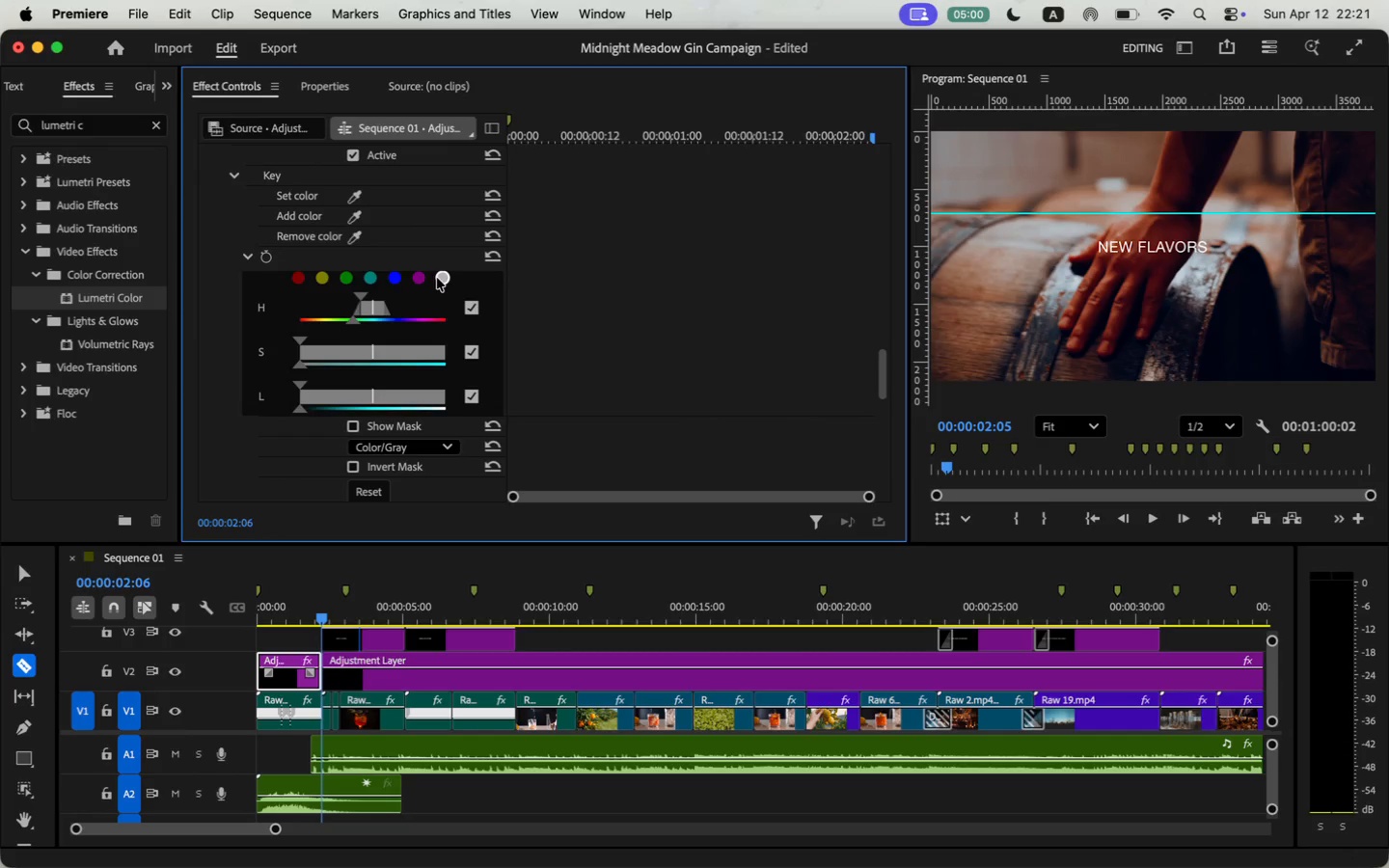 
scroll: coordinate [288, 270], scroll_direction: up, amount: 7.0
 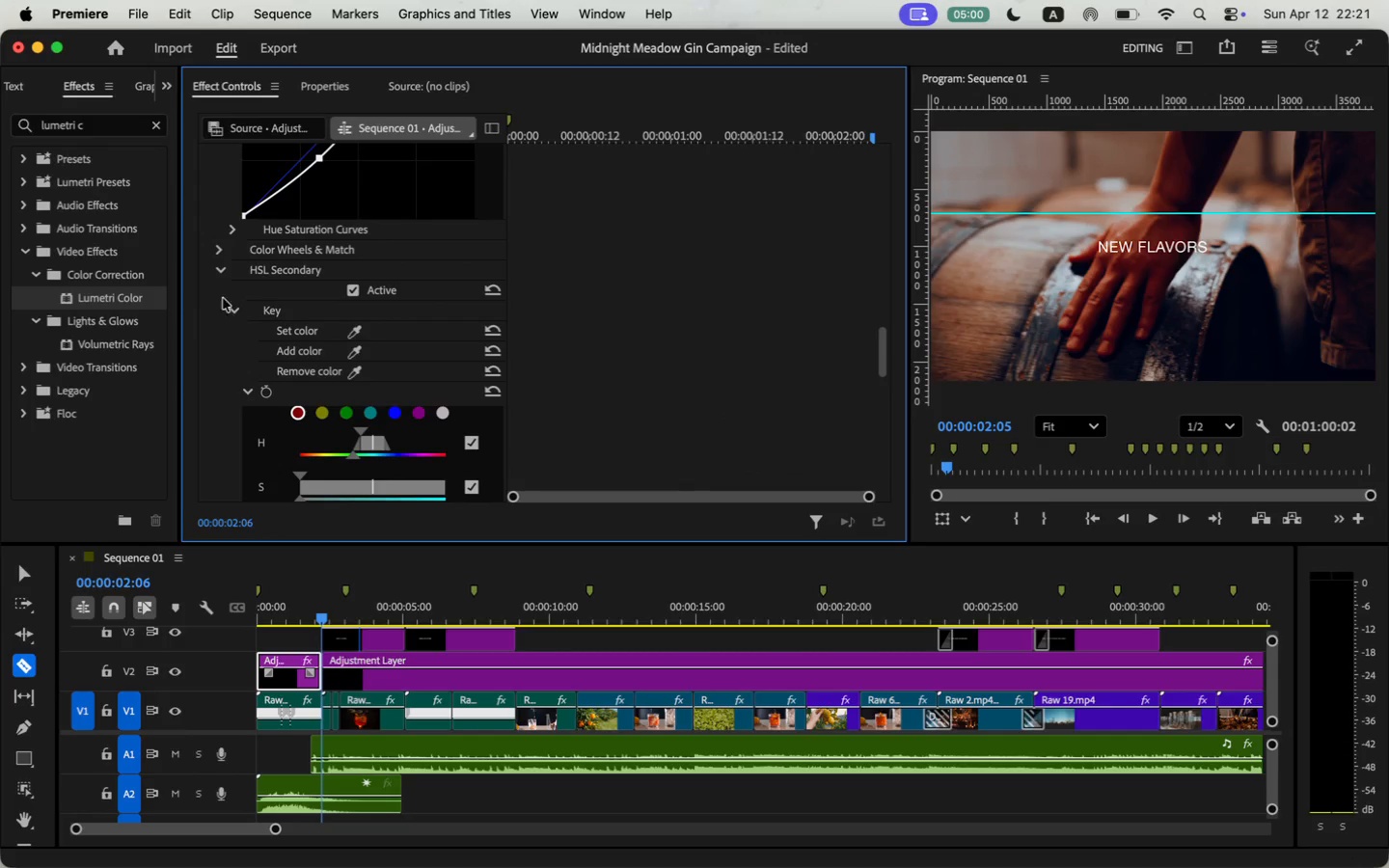 
left_click([222, 272])
 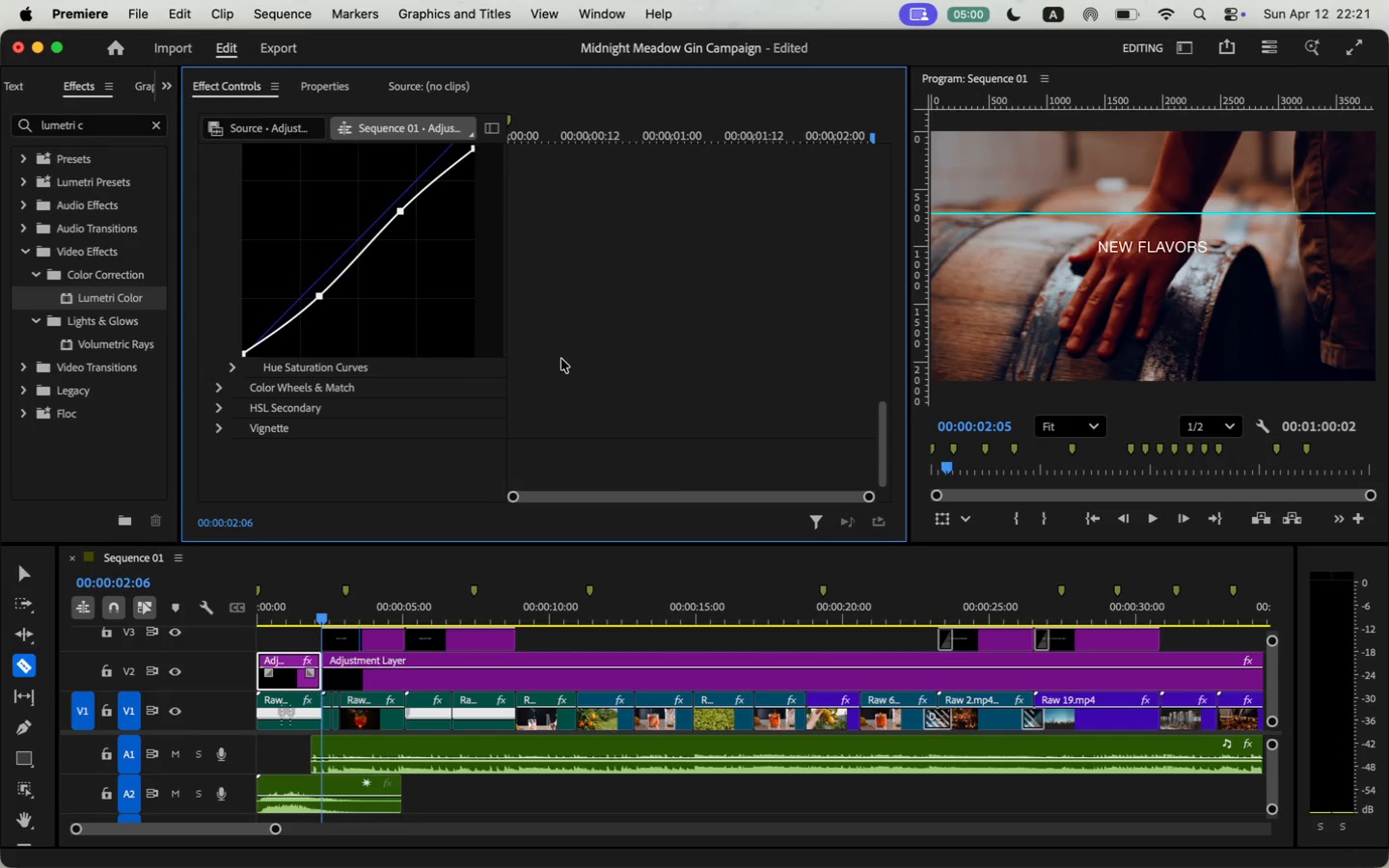 
wait(5.05)
 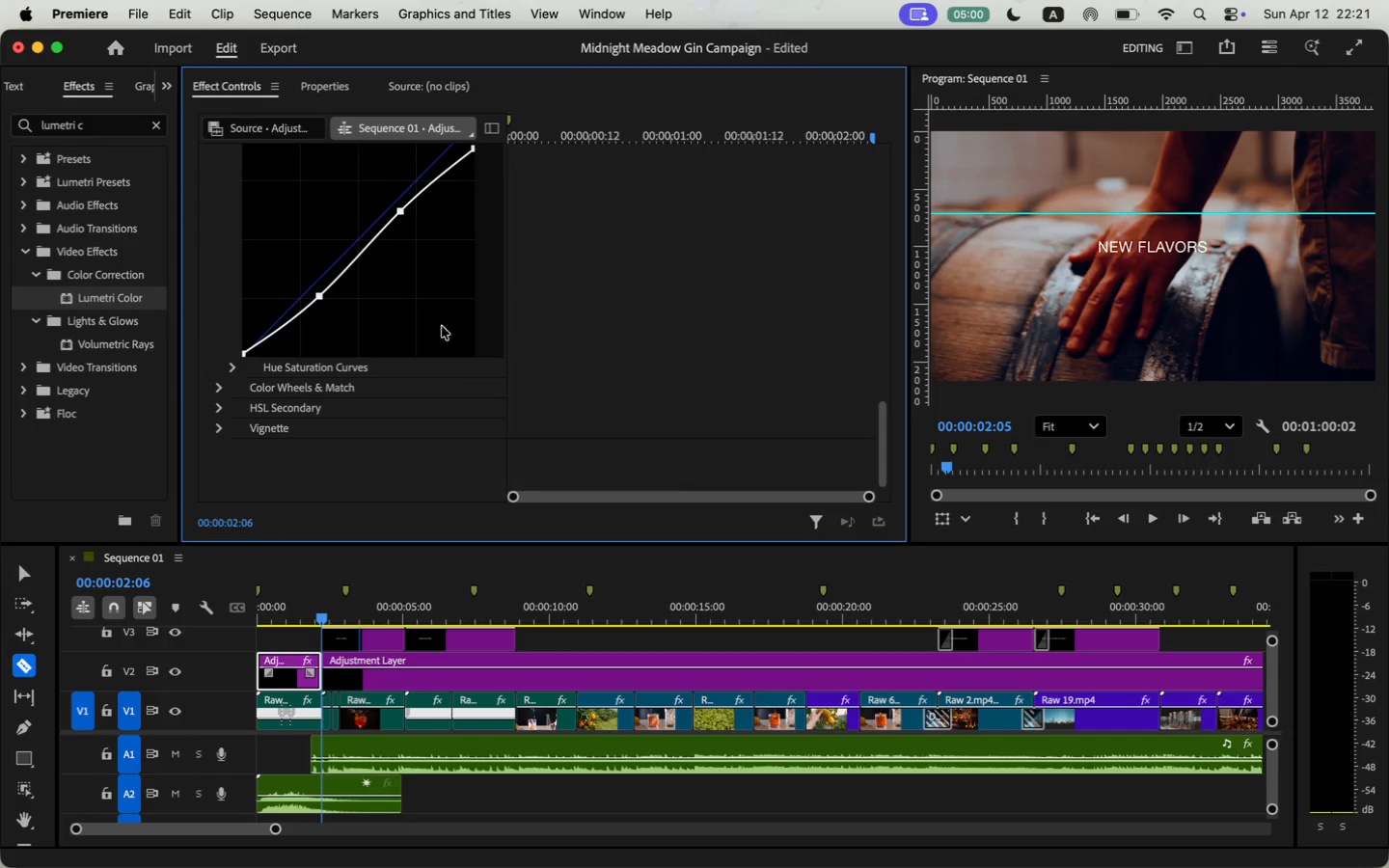 
scroll: coordinate [230, 383], scroll_direction: up, amount: 7.0
 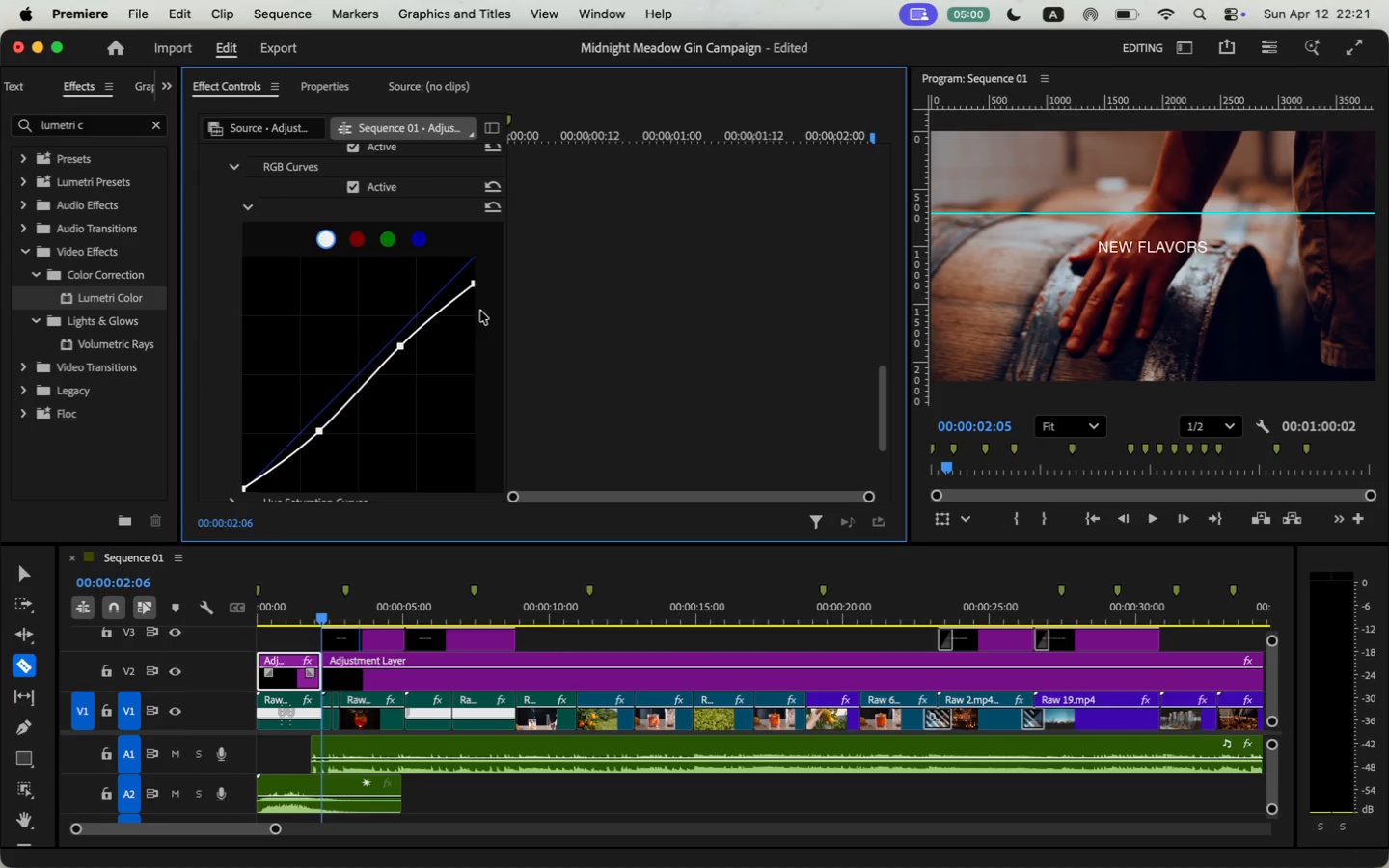 
scroll: coordinate [284, 459], scroll_direction: down, amount: 1.0
 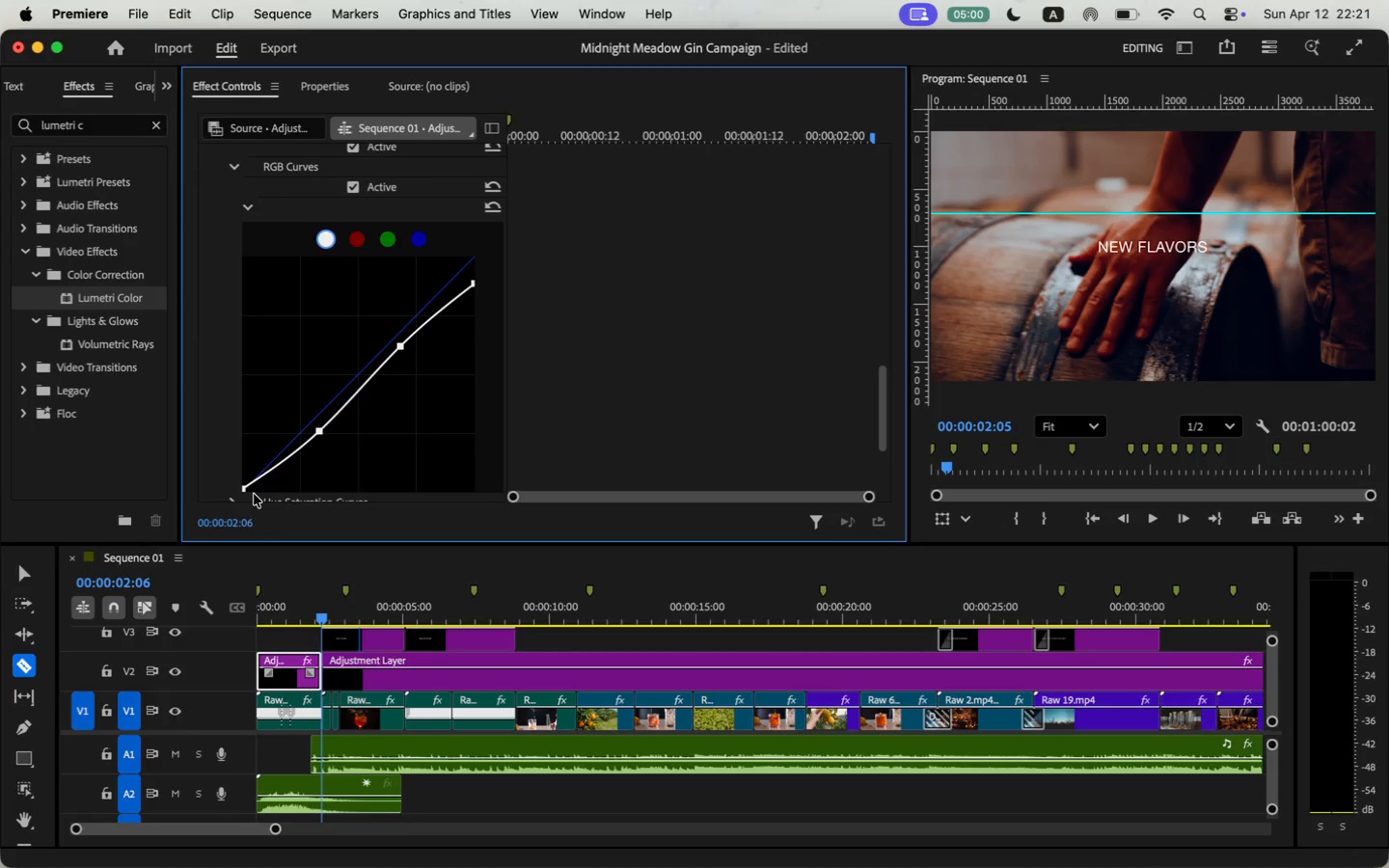 
left_click_drag(start_coordinate=[319, 411], to_coordinate=[319, 404])
 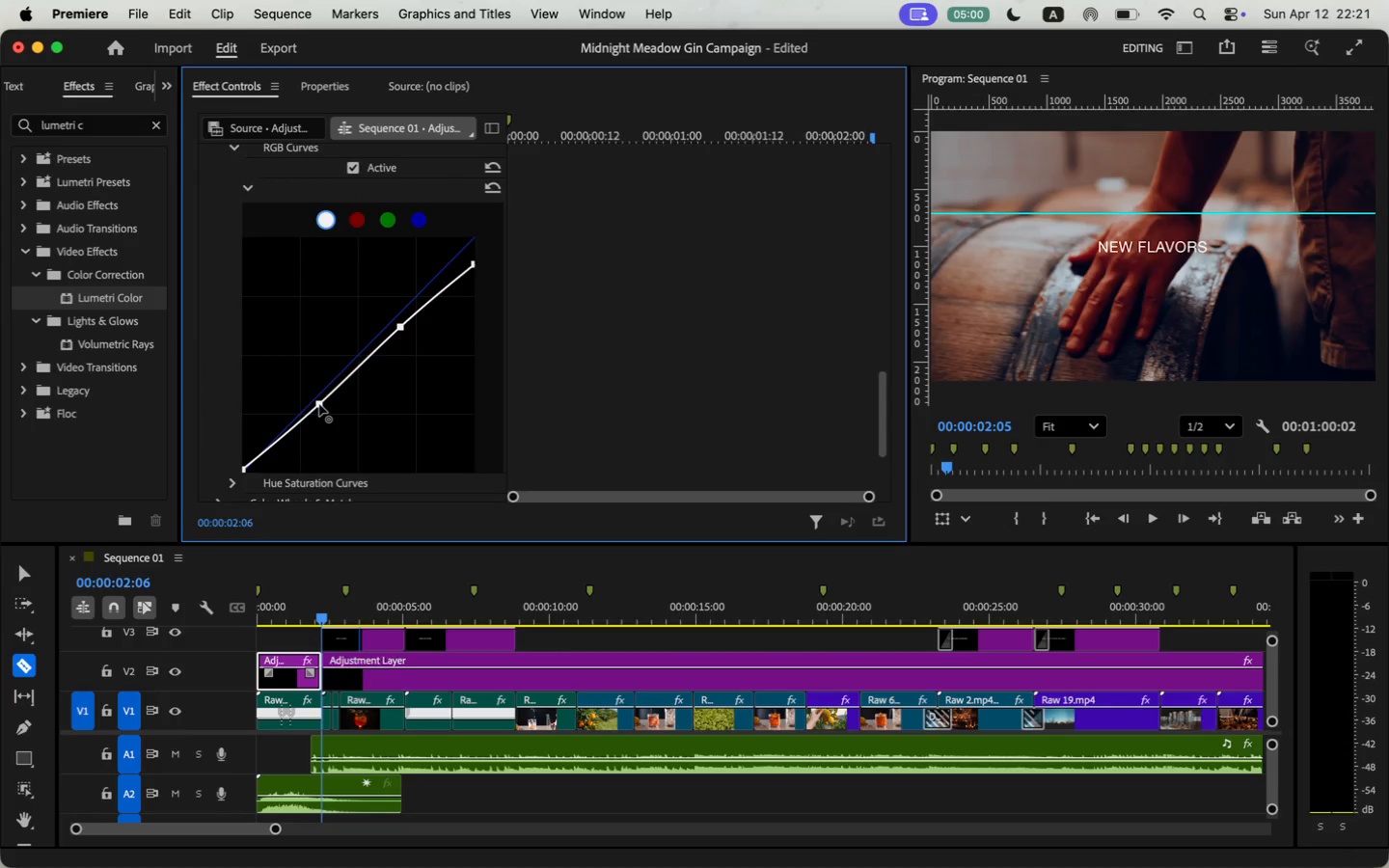 
left_click_drag(start_coordinate=[399, 326], to_coordinate=[409, 310])
 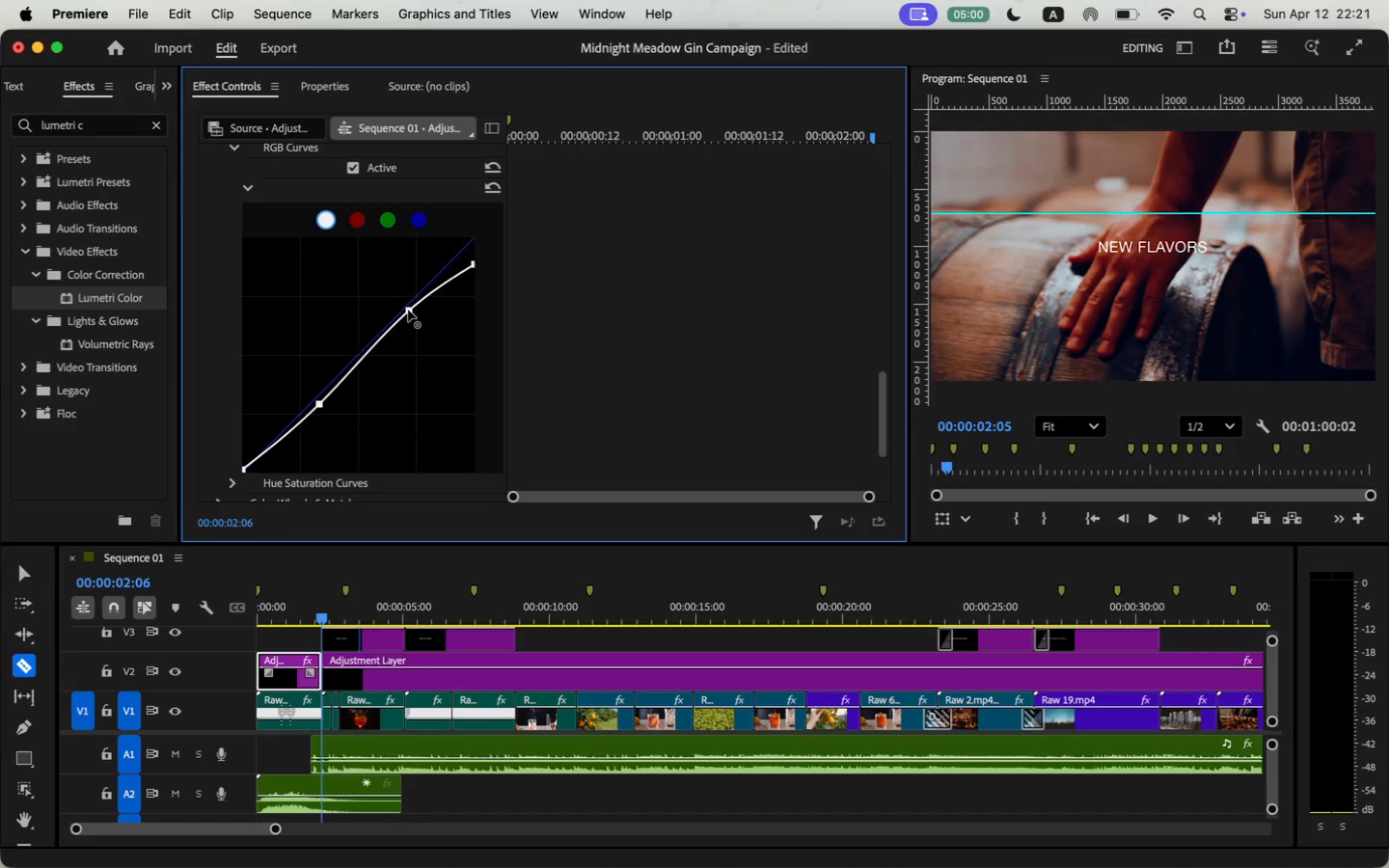 
left_click_drag(start_coordinate=[320, 407], to_coordinate=[336, 389])
 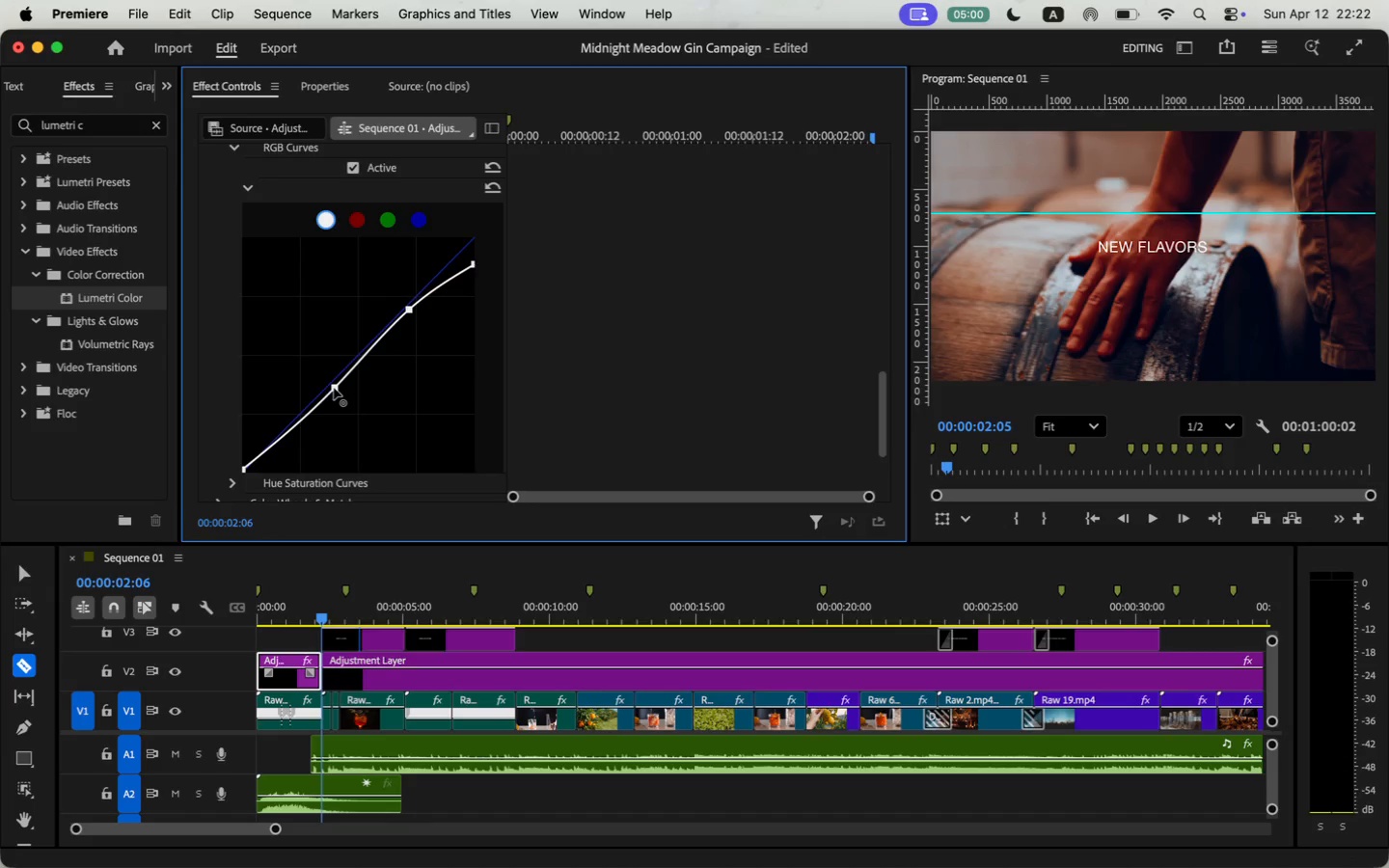 
left_click_drag(start_coordinate=[475, 264], to_coordinate=[531, 256])
 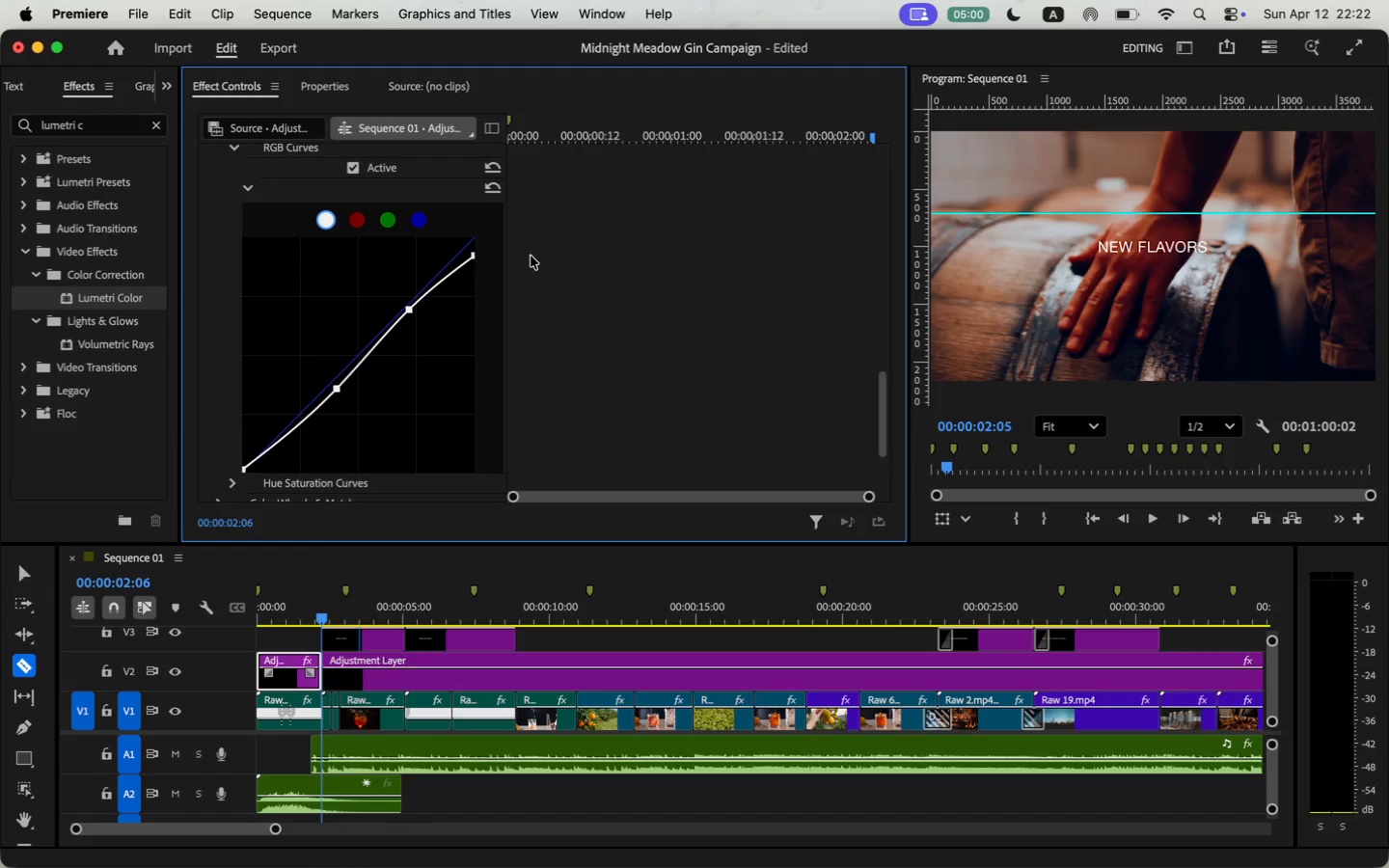 
key(Meta+CommandLeft)
 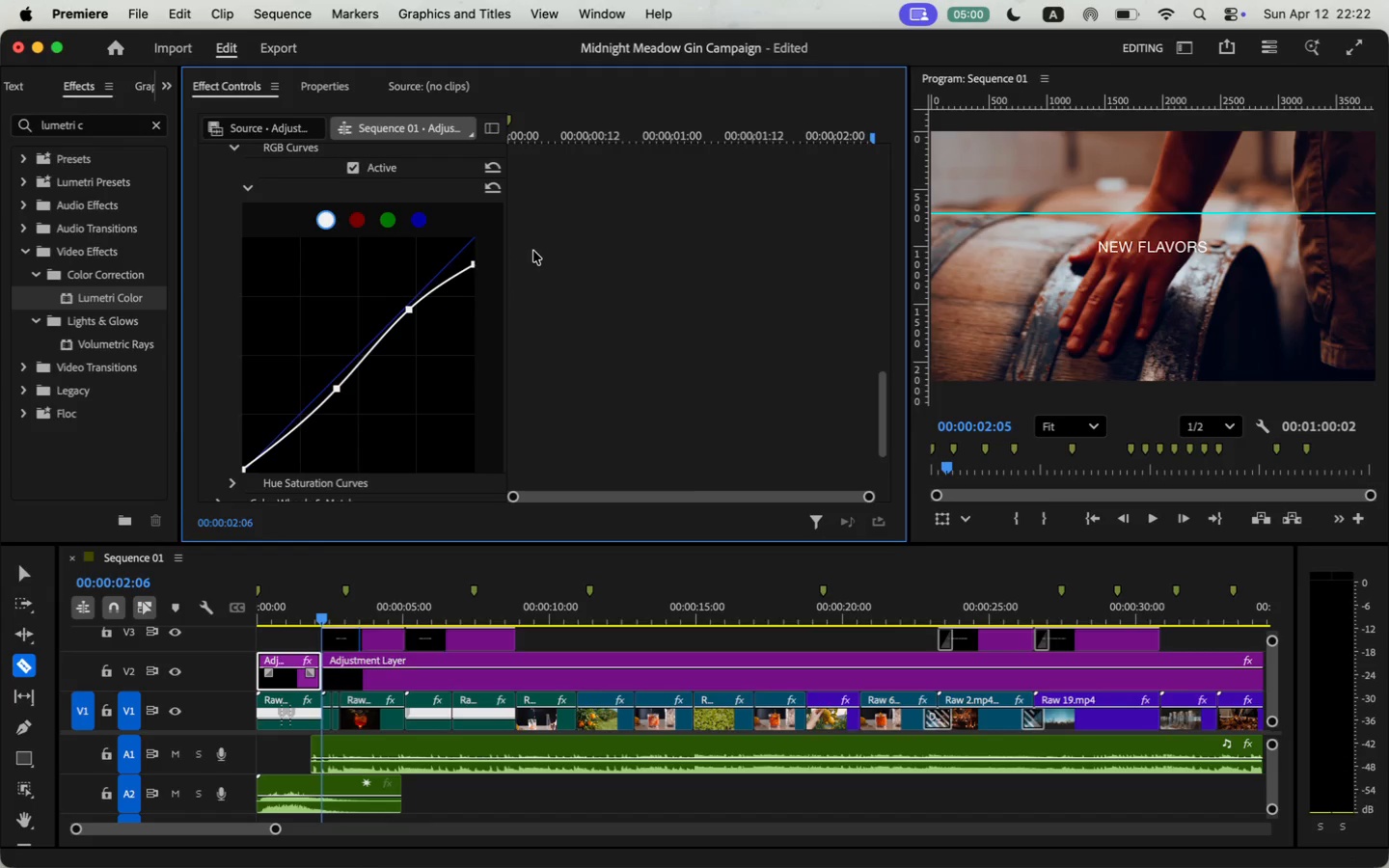 
key(Meta+Z)
 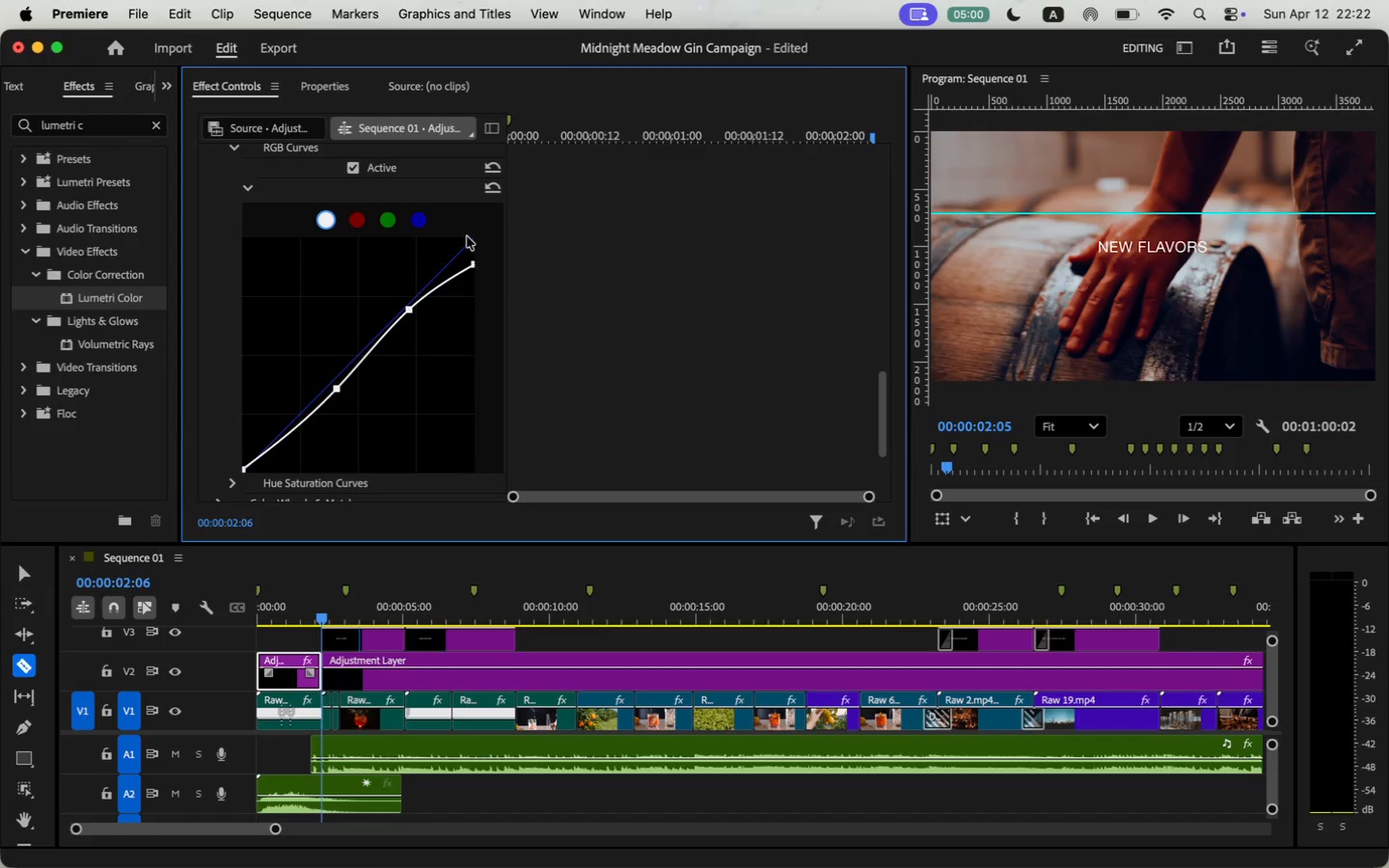 
wait(5.6)
 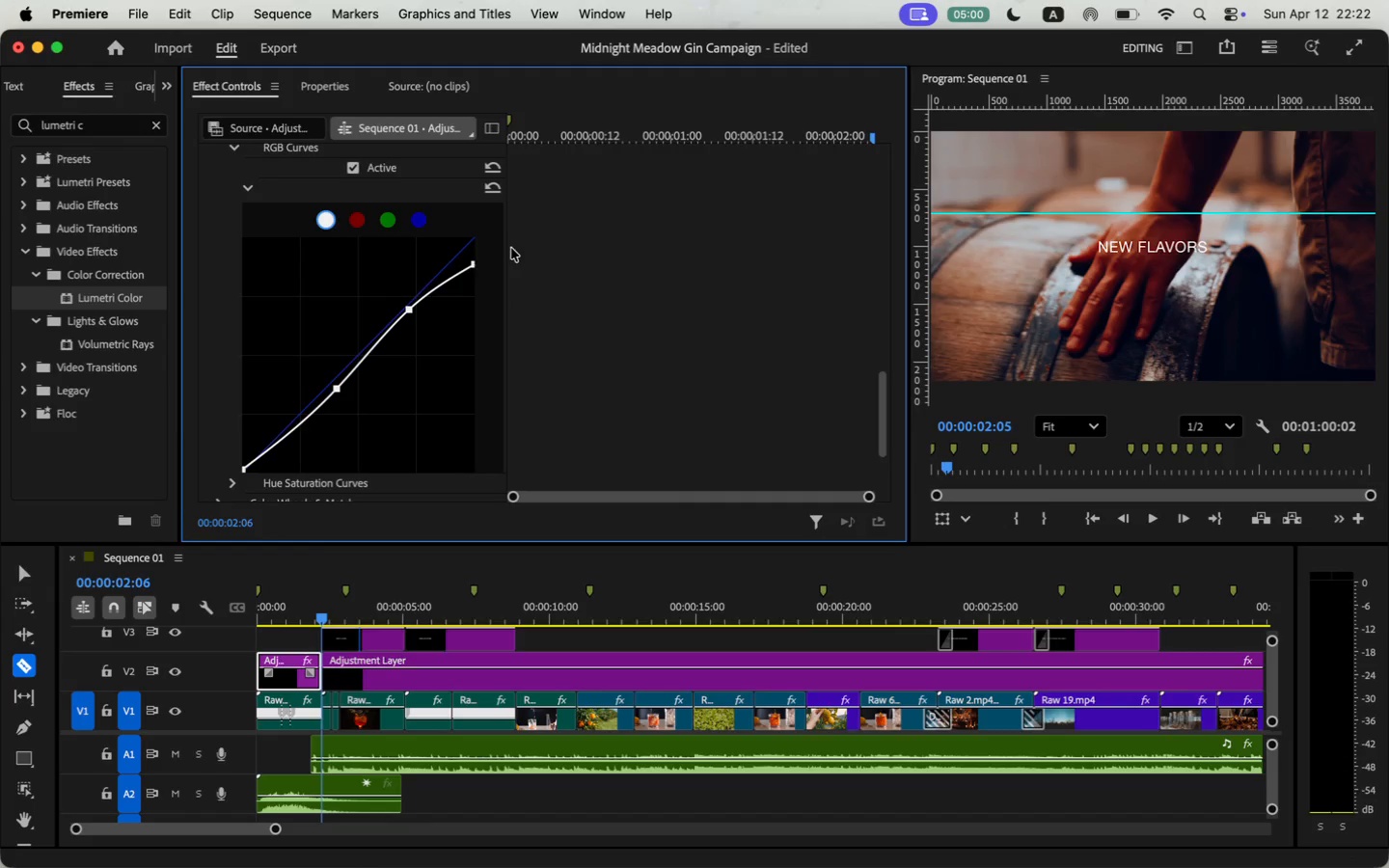 
scroll: coordinate [512, 381], scroll_direction: down, amount: 25.0
 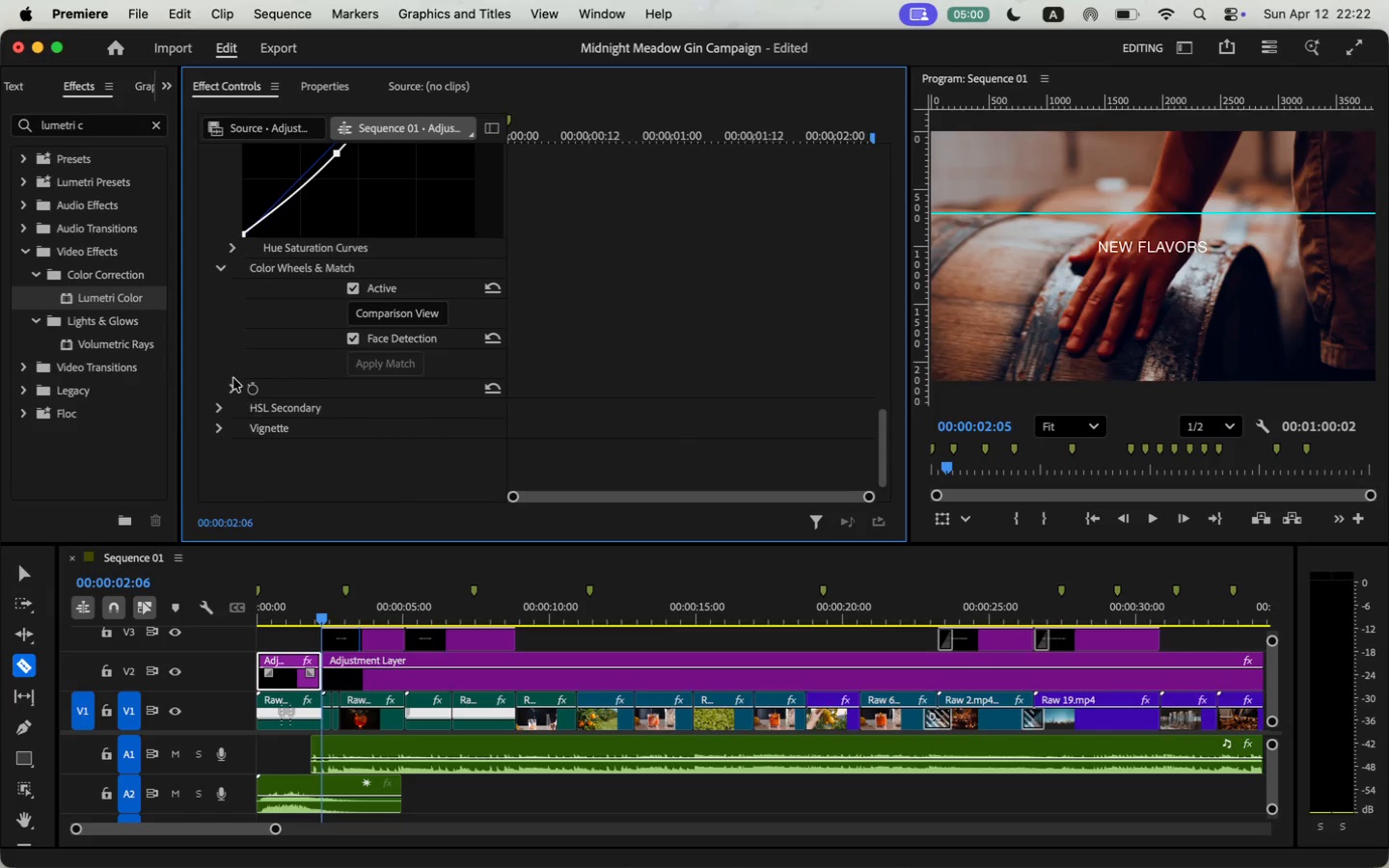 
left_click([237, 393])
 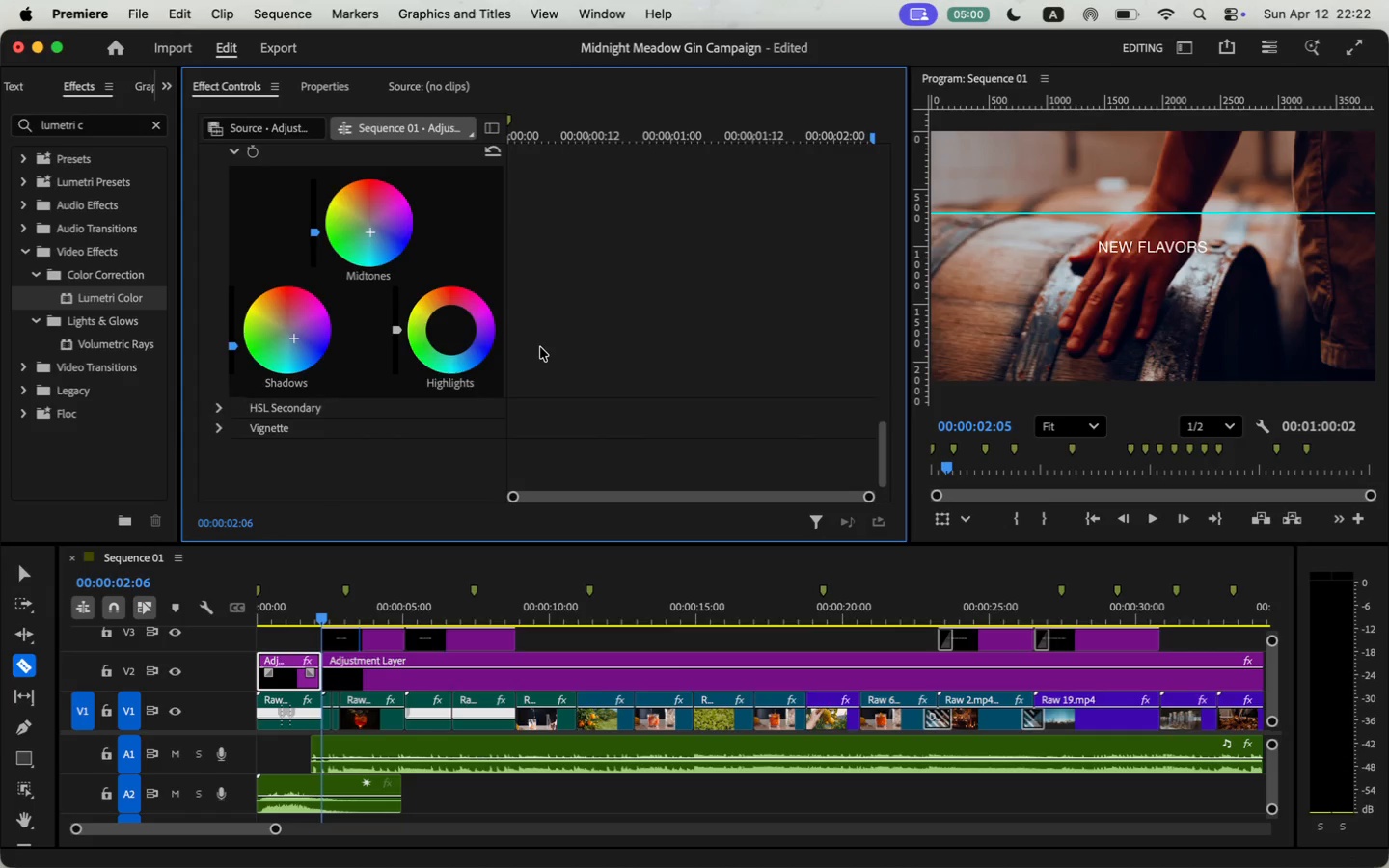 
scroll: coordinate [280, 318], scroll_direction: down, amount: 14.0
 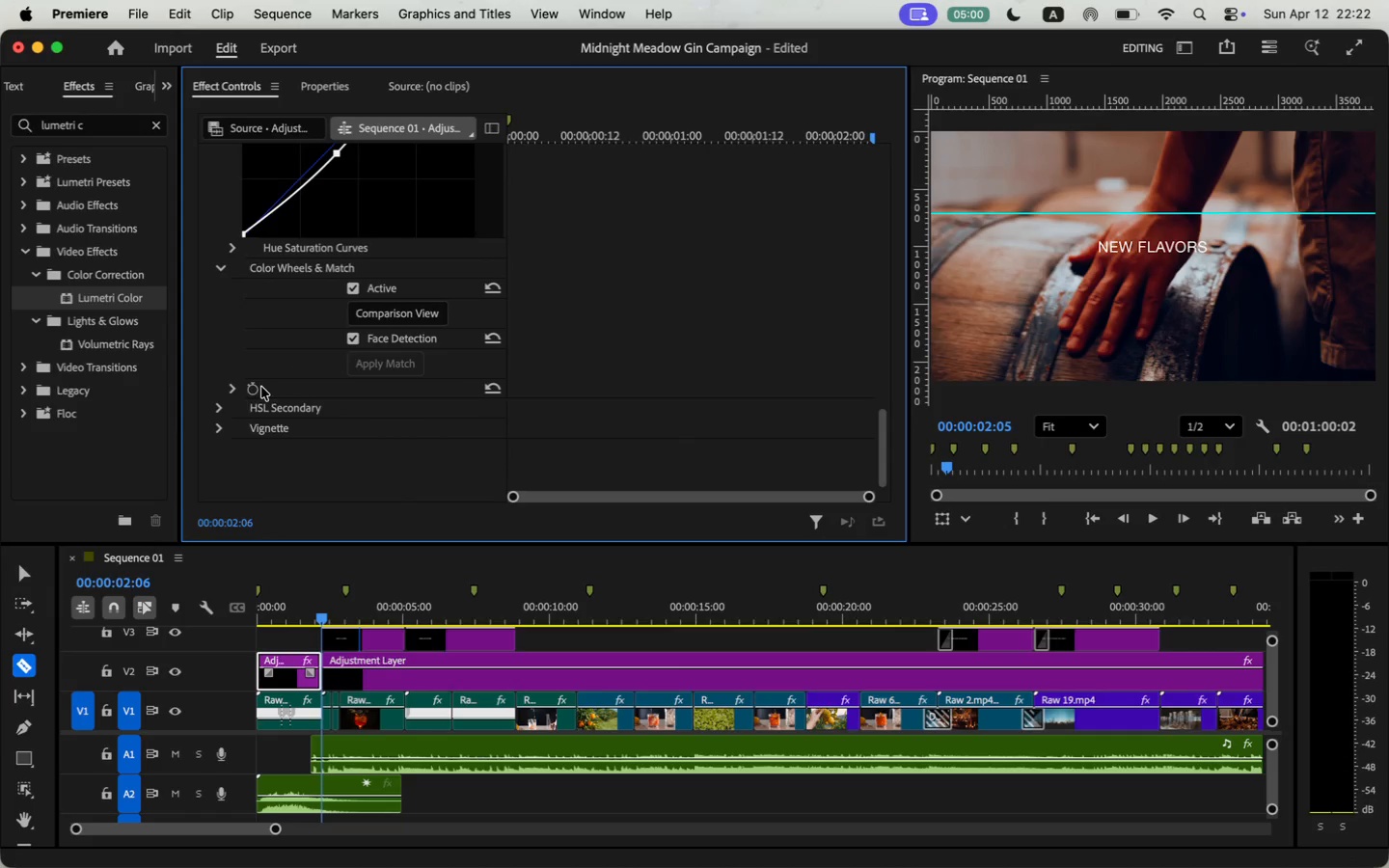 
scroll: coordinate [538, 351], scroll_direction: up, amount: 4.0
 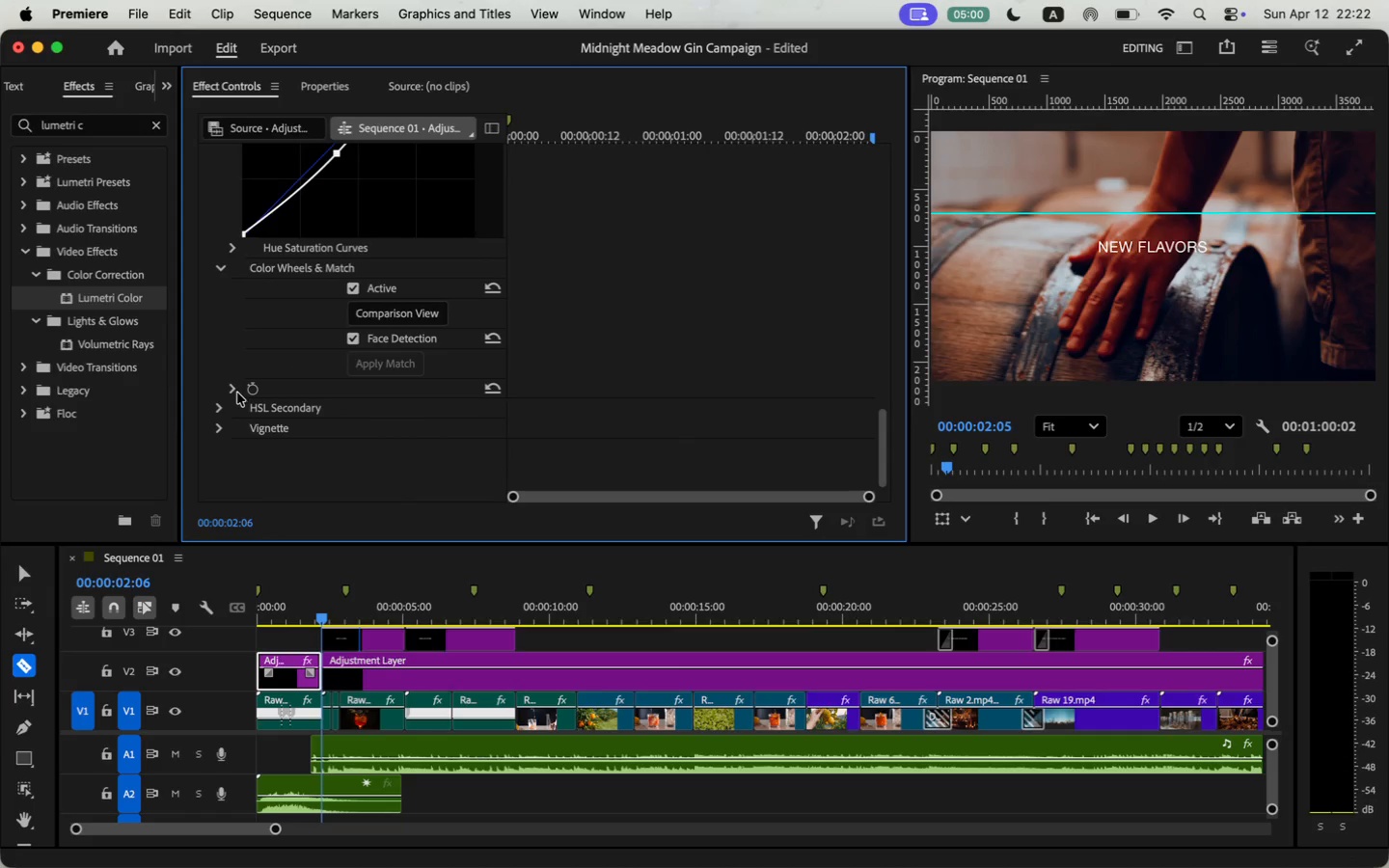 
left_click_drag(start_coordinate=[314, 312], to_coordinate=[313, 414])
 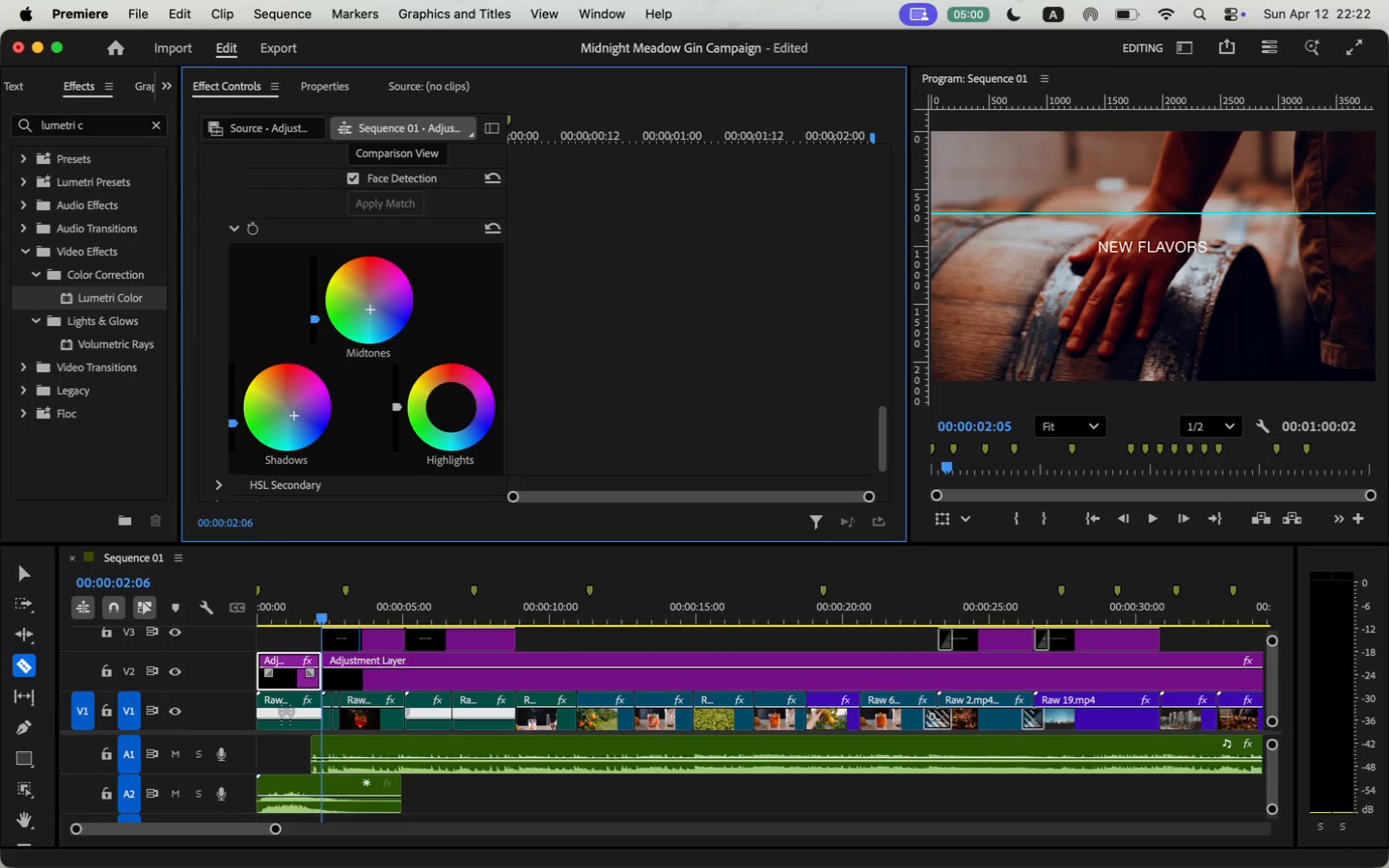 
left_click_drag(start_coordinate=[233, 425], to_coordinate=[299, 320])
 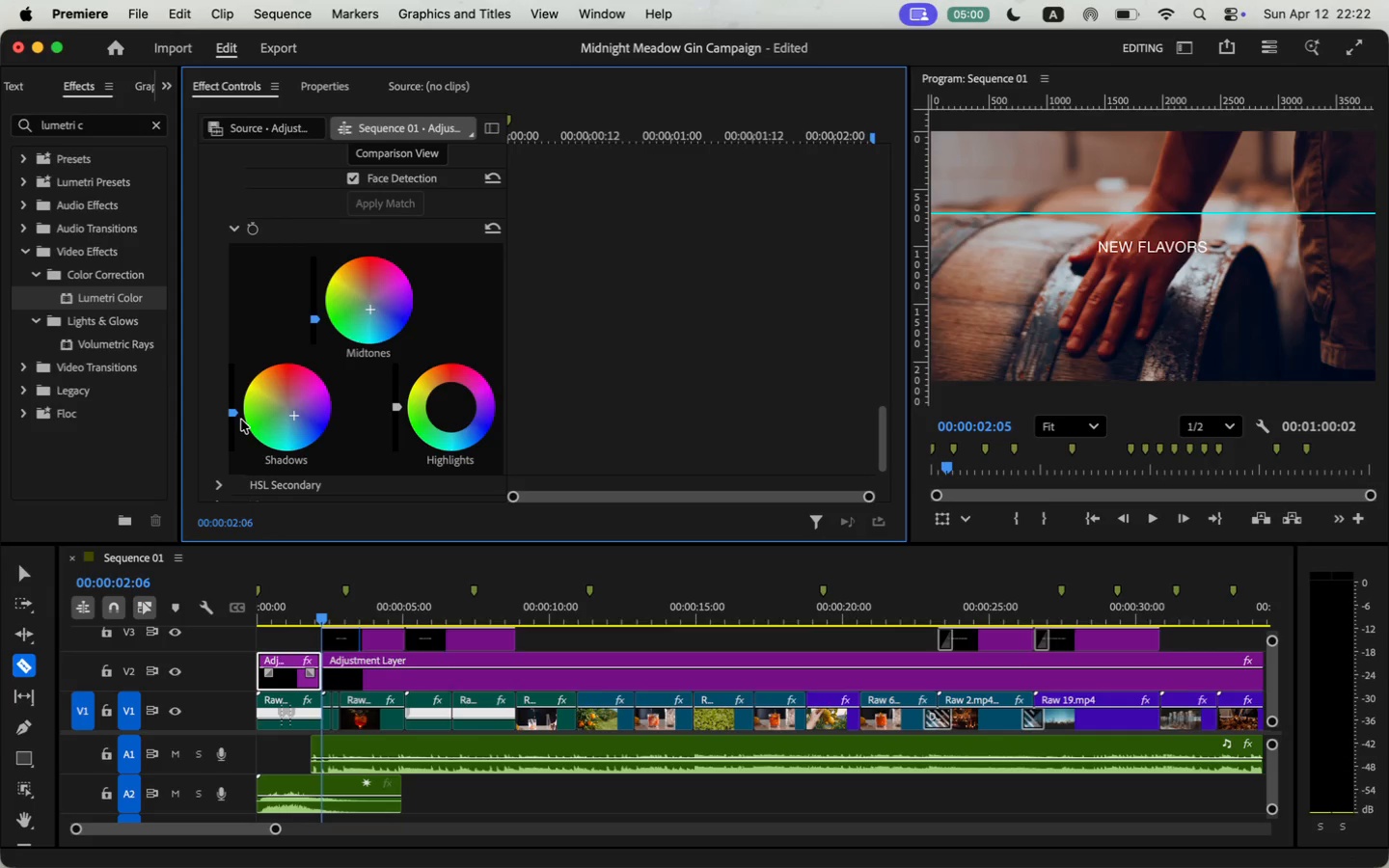 
mouse_move([305, 686])
 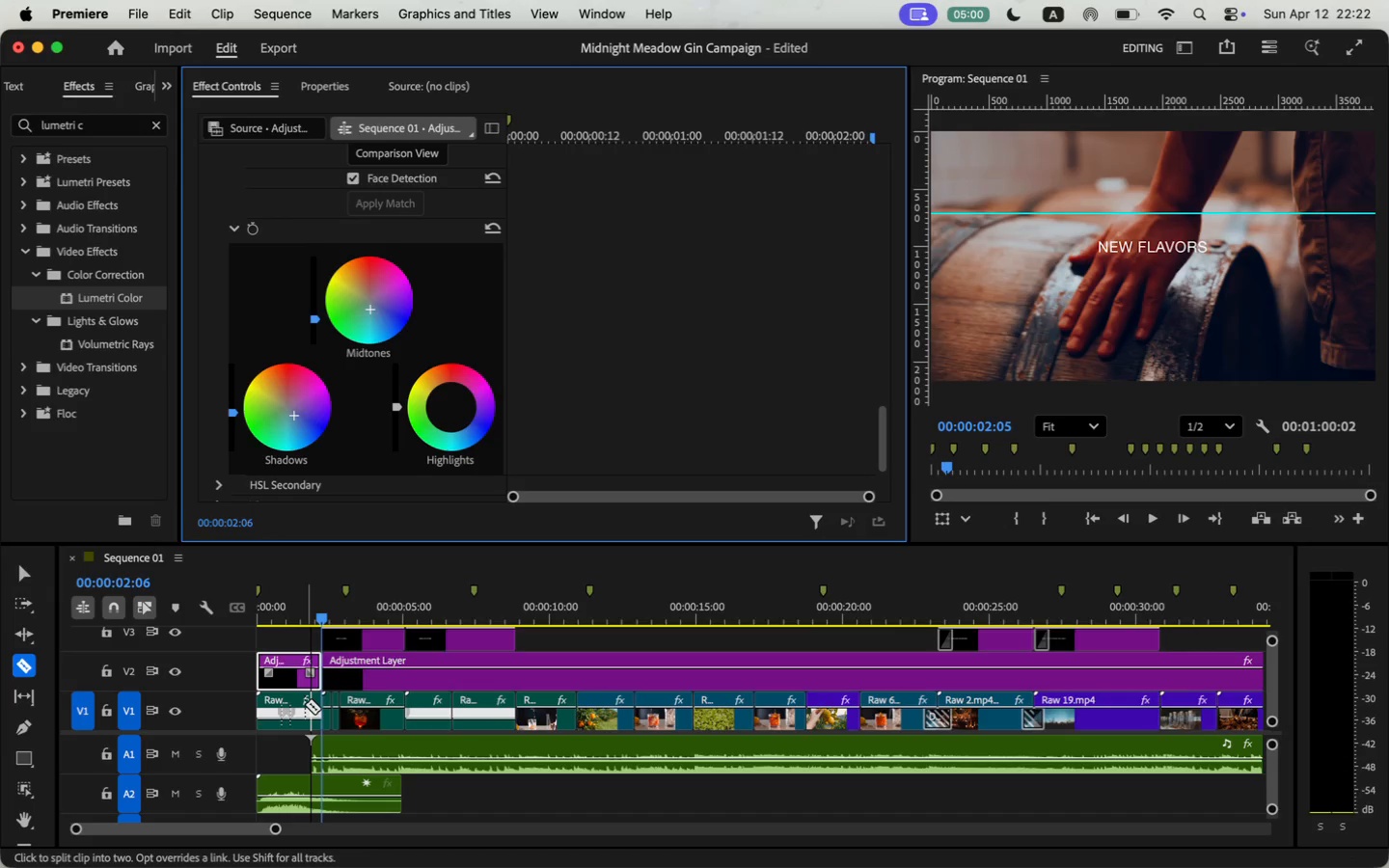 
key(V)
 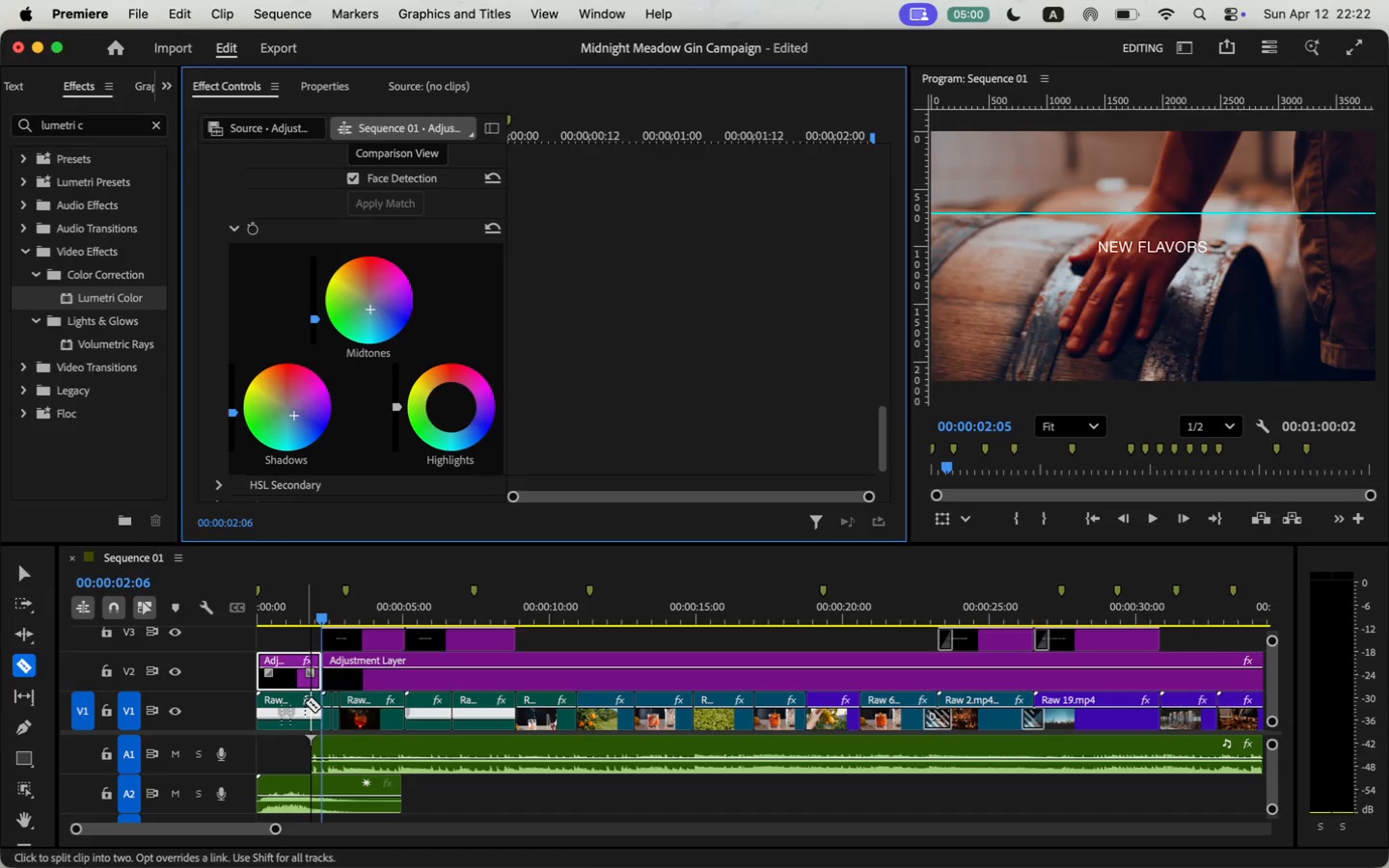 
key(Meta+Shift+E)
 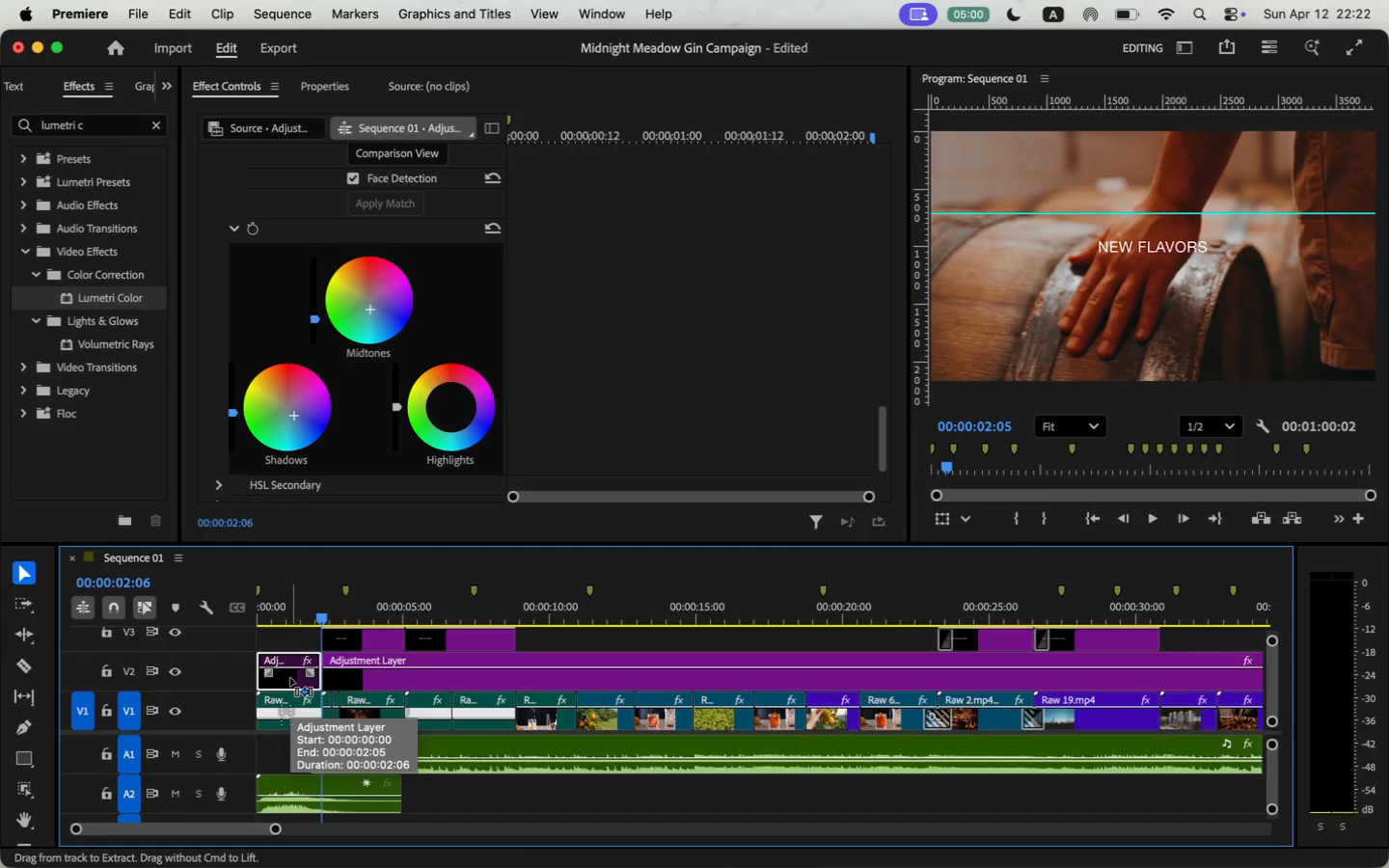 
key(Meta+Shift+E)
 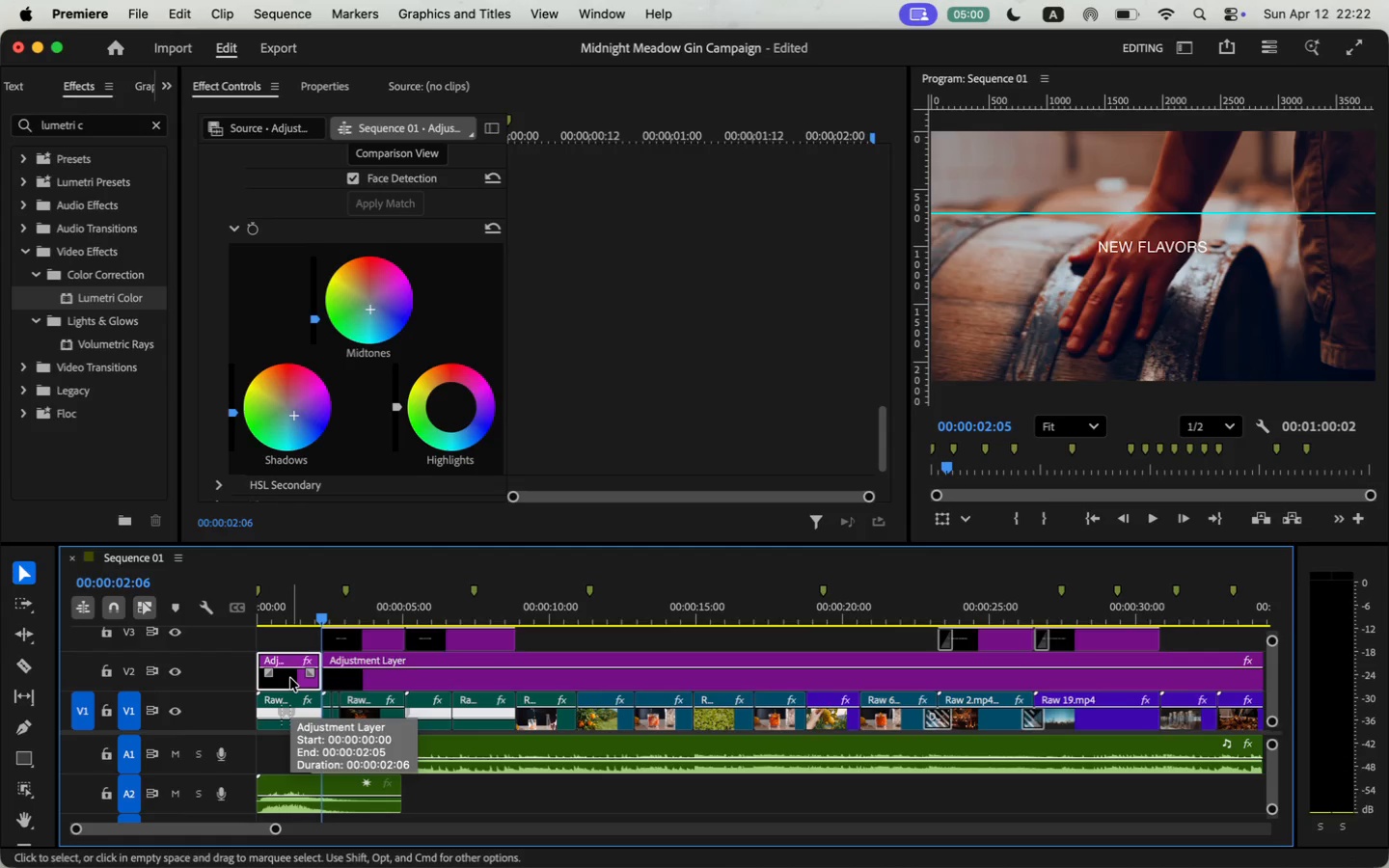 
key(Alt+OptionLeft)
 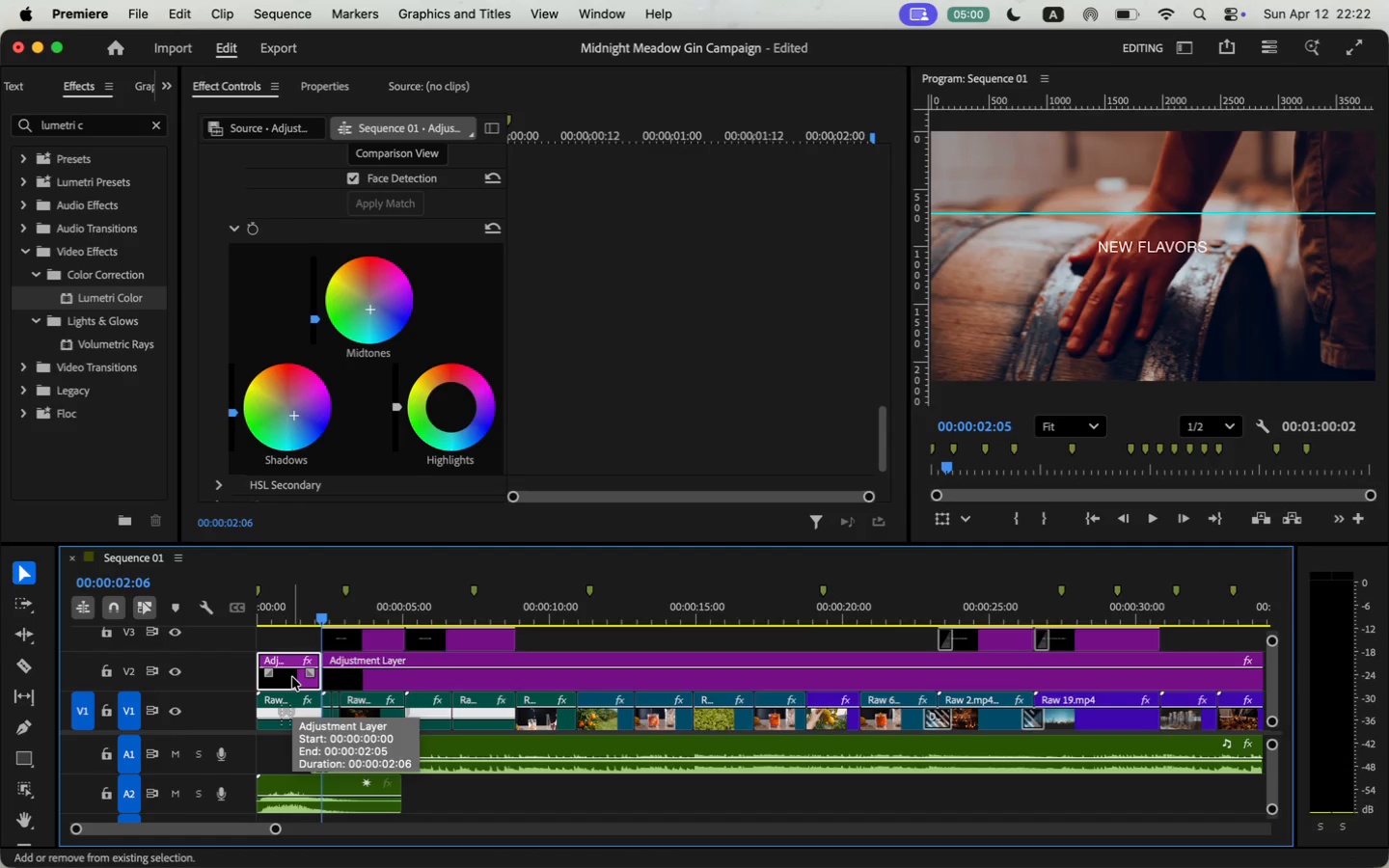 
key(Shift+E)
 